 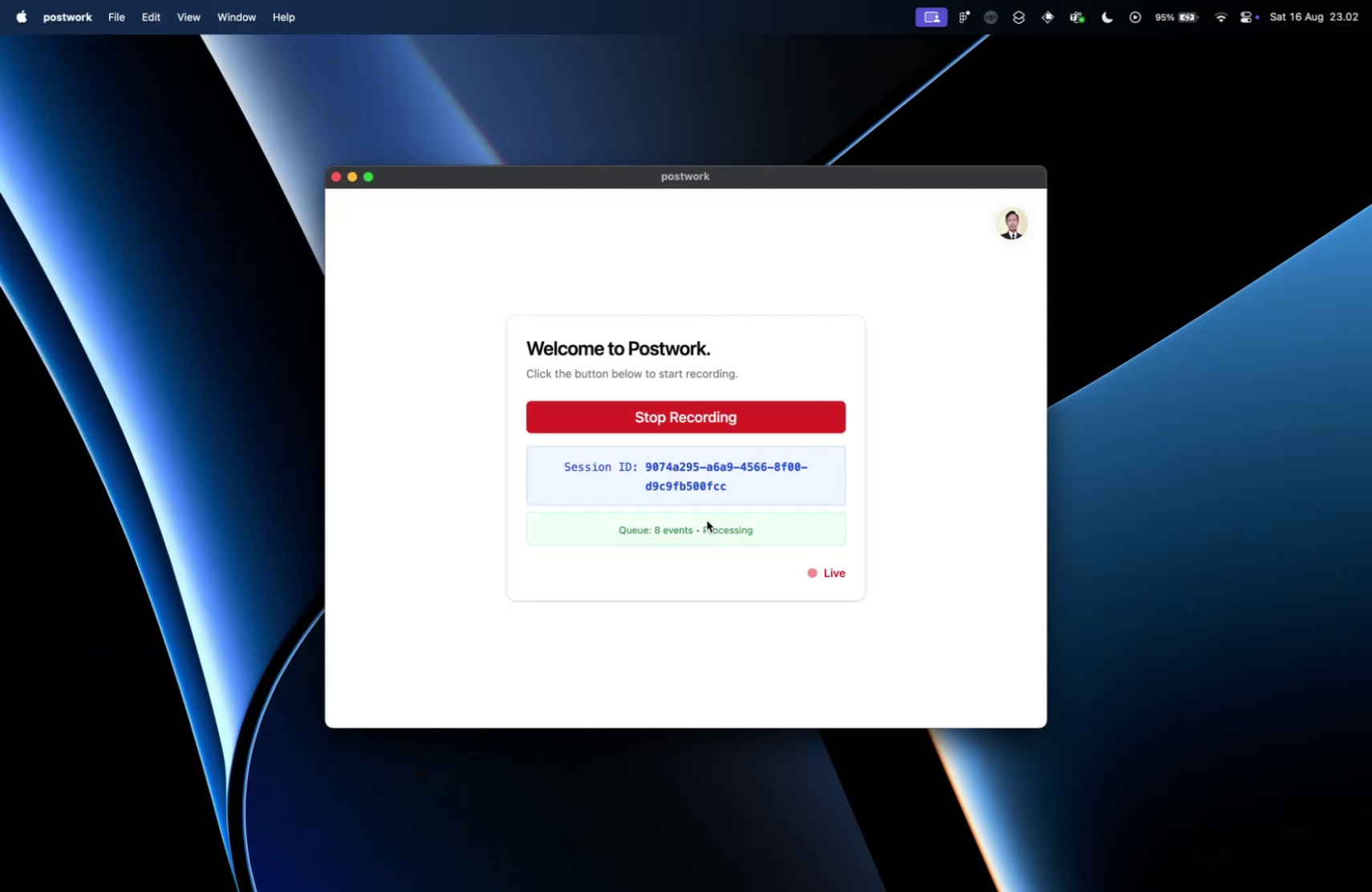 
key(Meta+CommandLeft)
 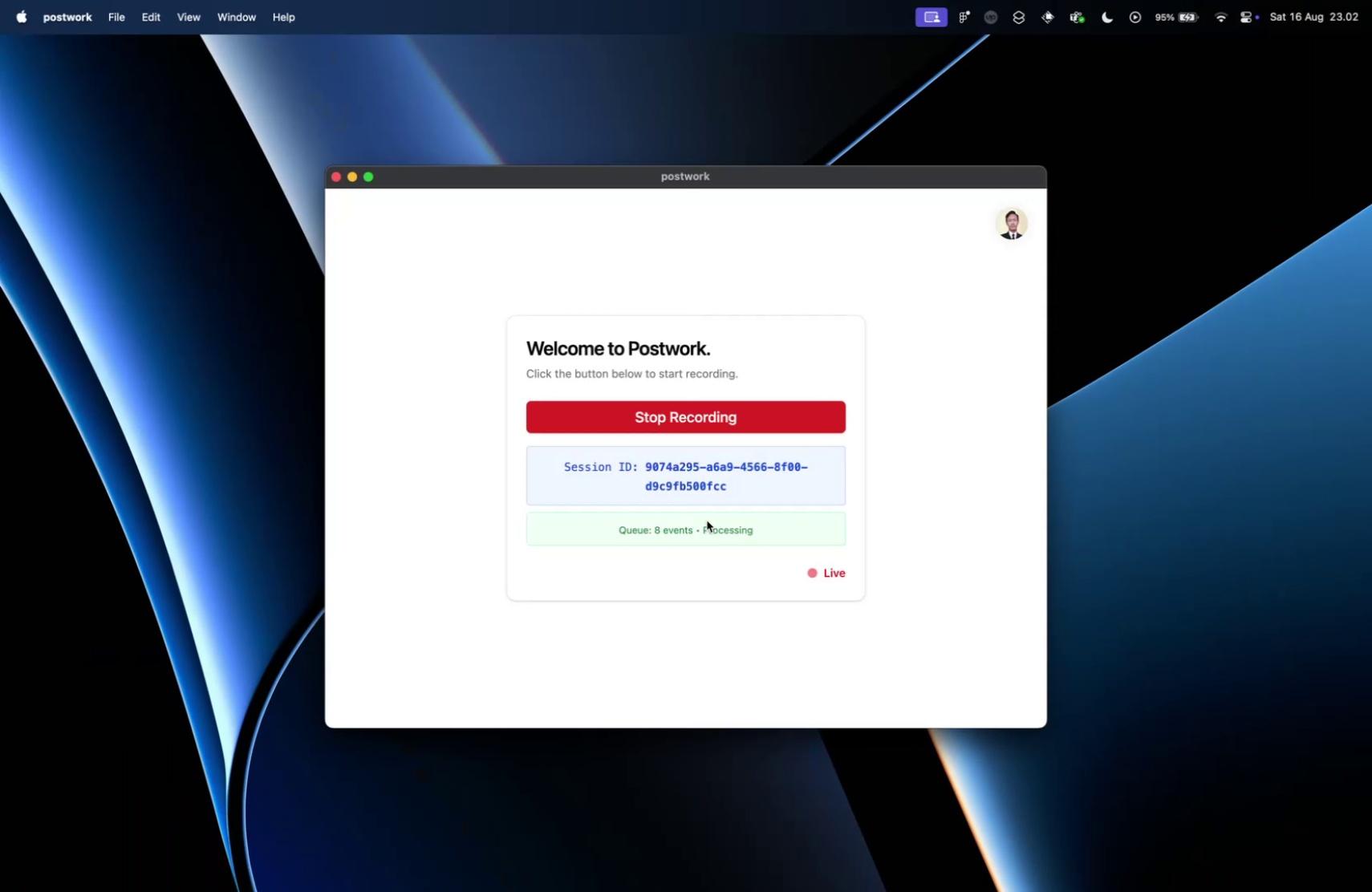 
key(Meta+Tab)
 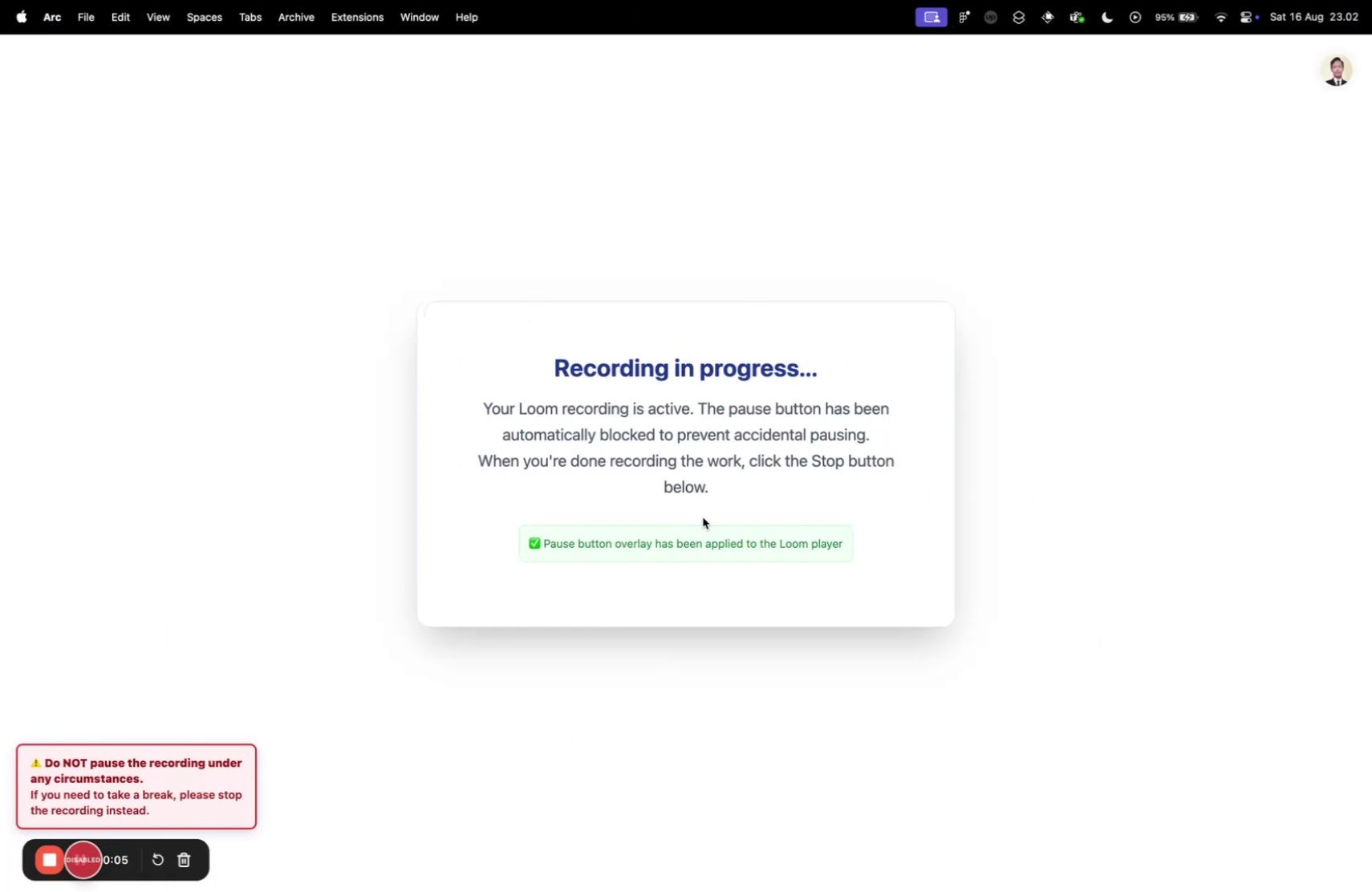 
mouse_move([16, 347])
 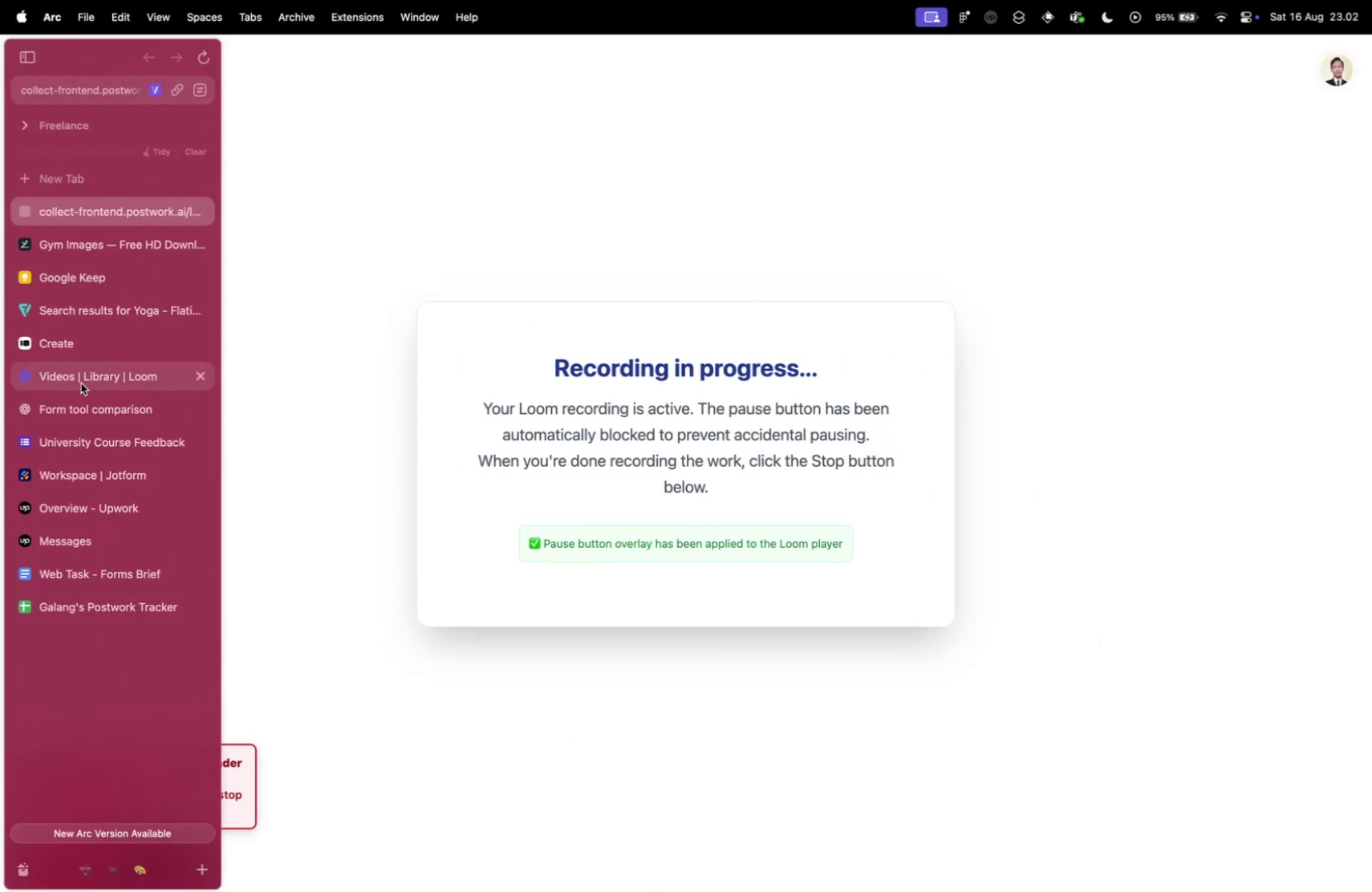 
left_click([82, 407])
 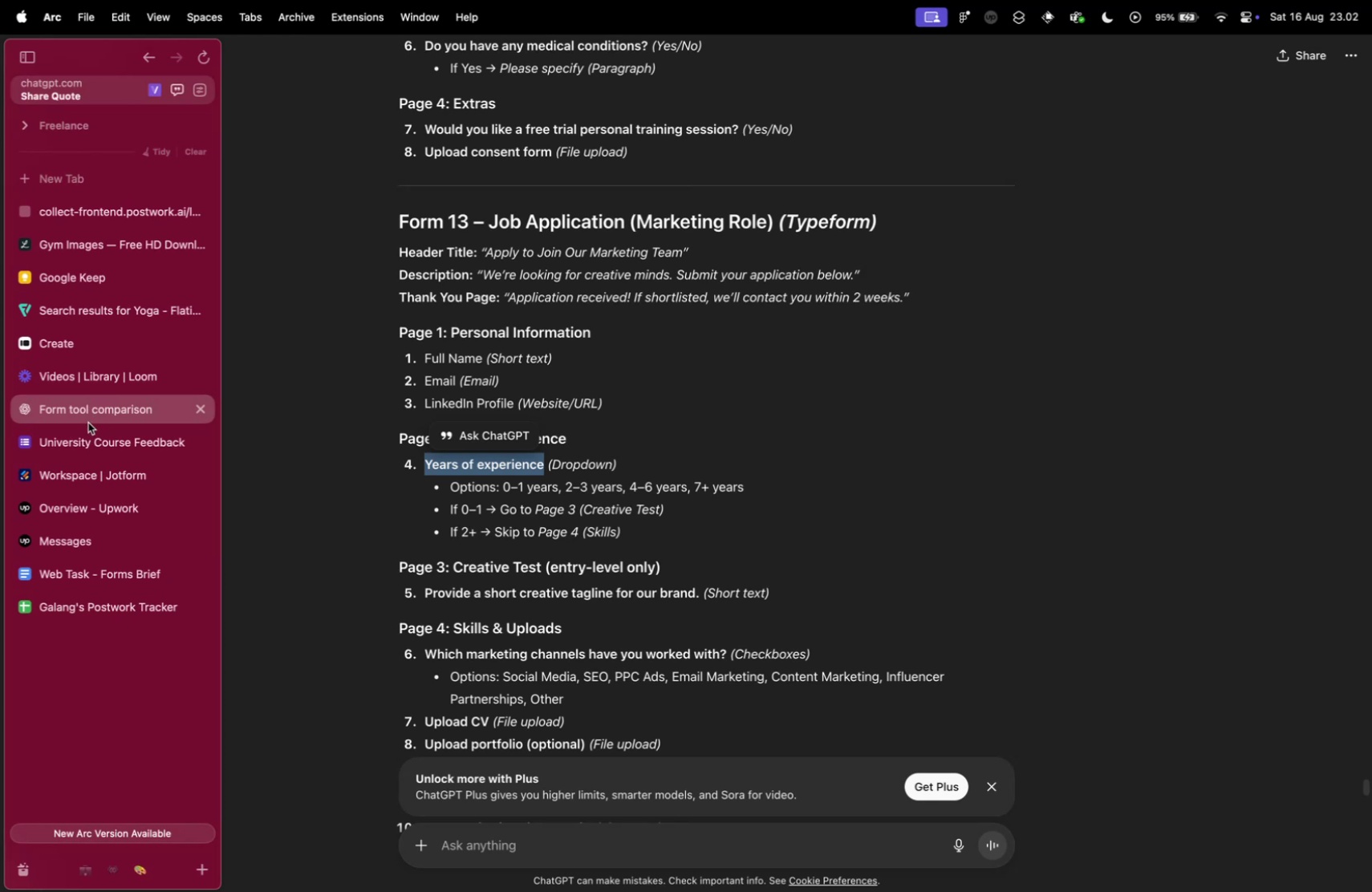 
left_click([116, 347])
 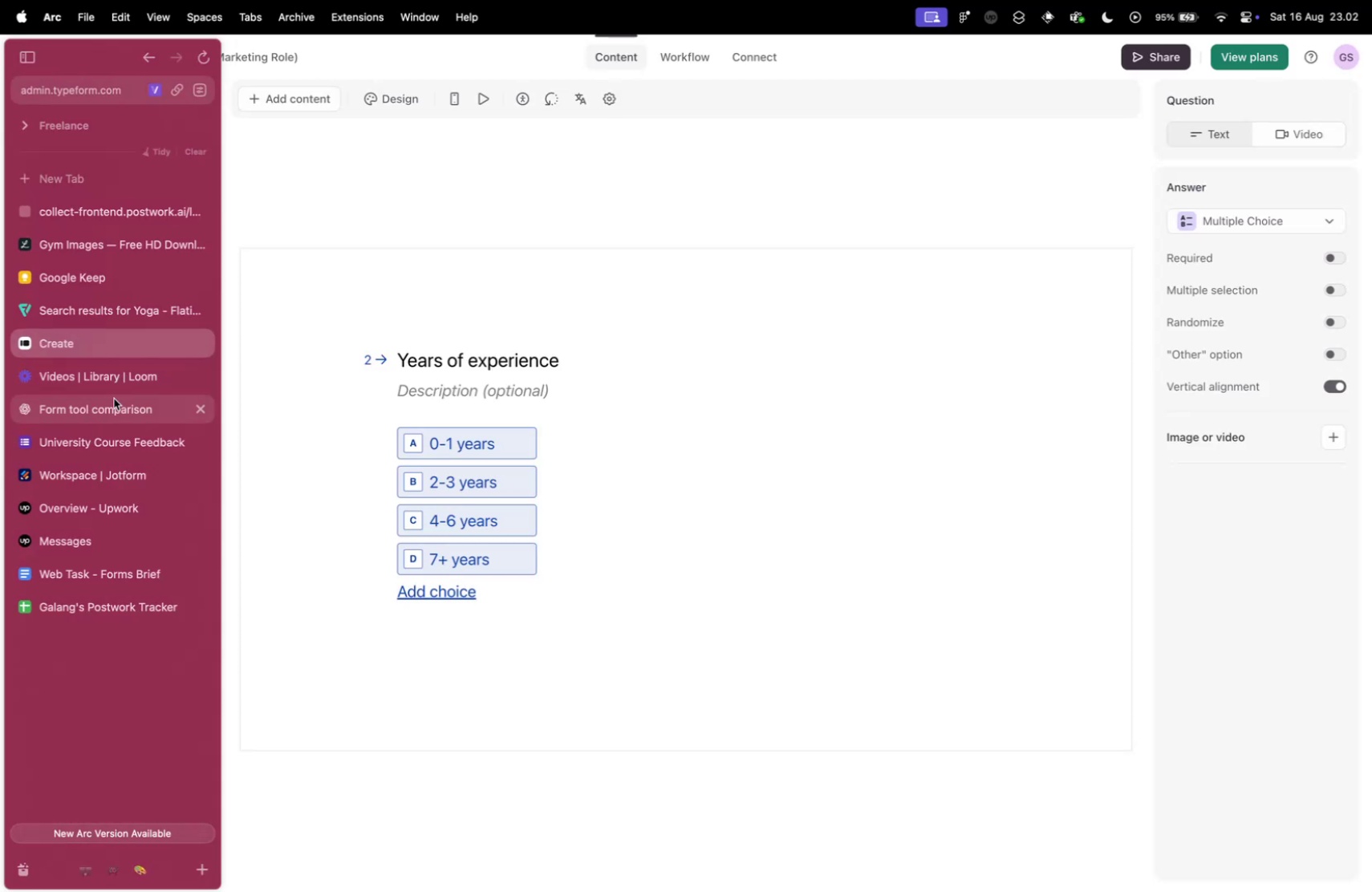 
left_click([115, 398])
 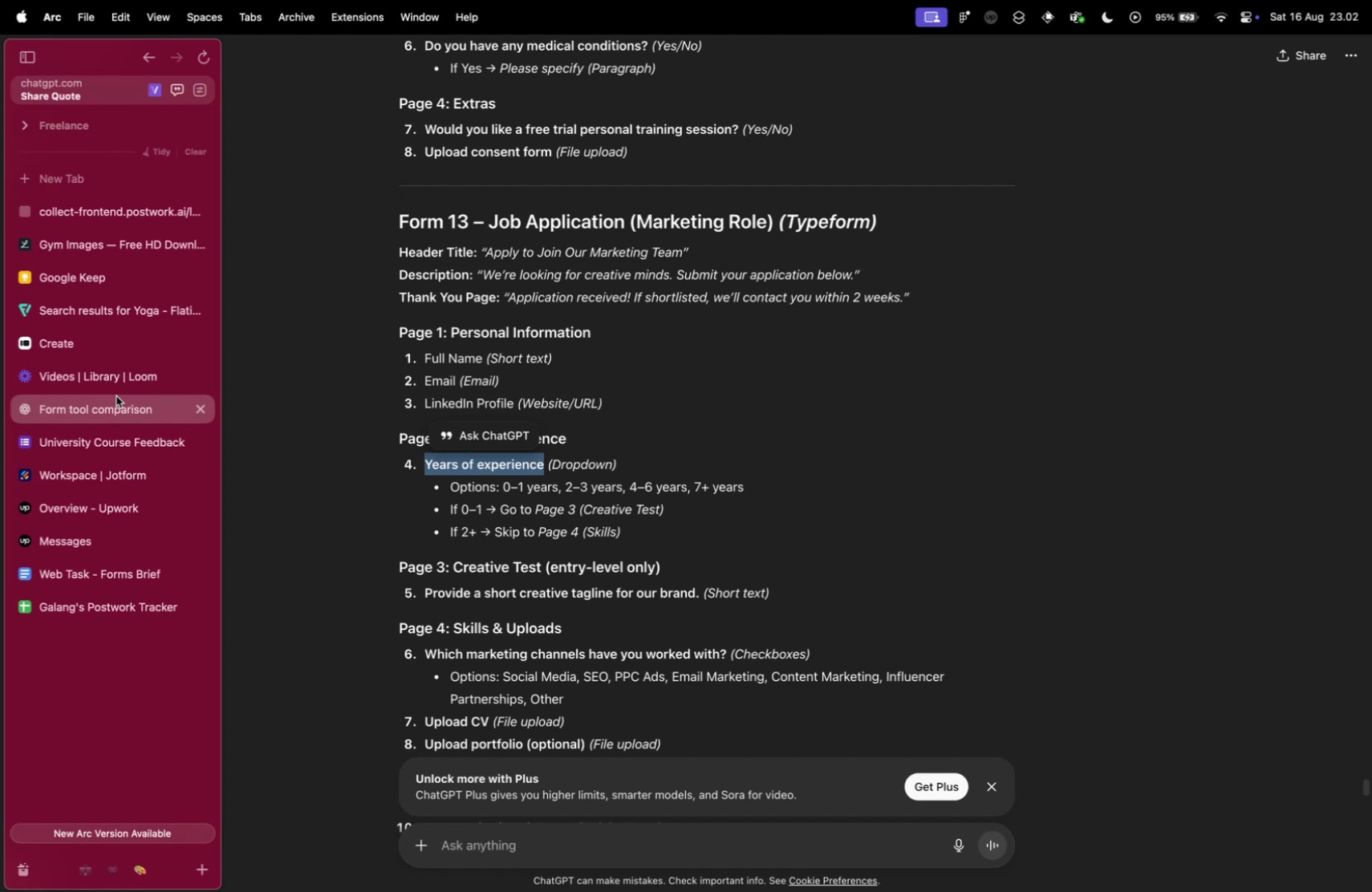 
wait(10.38)
 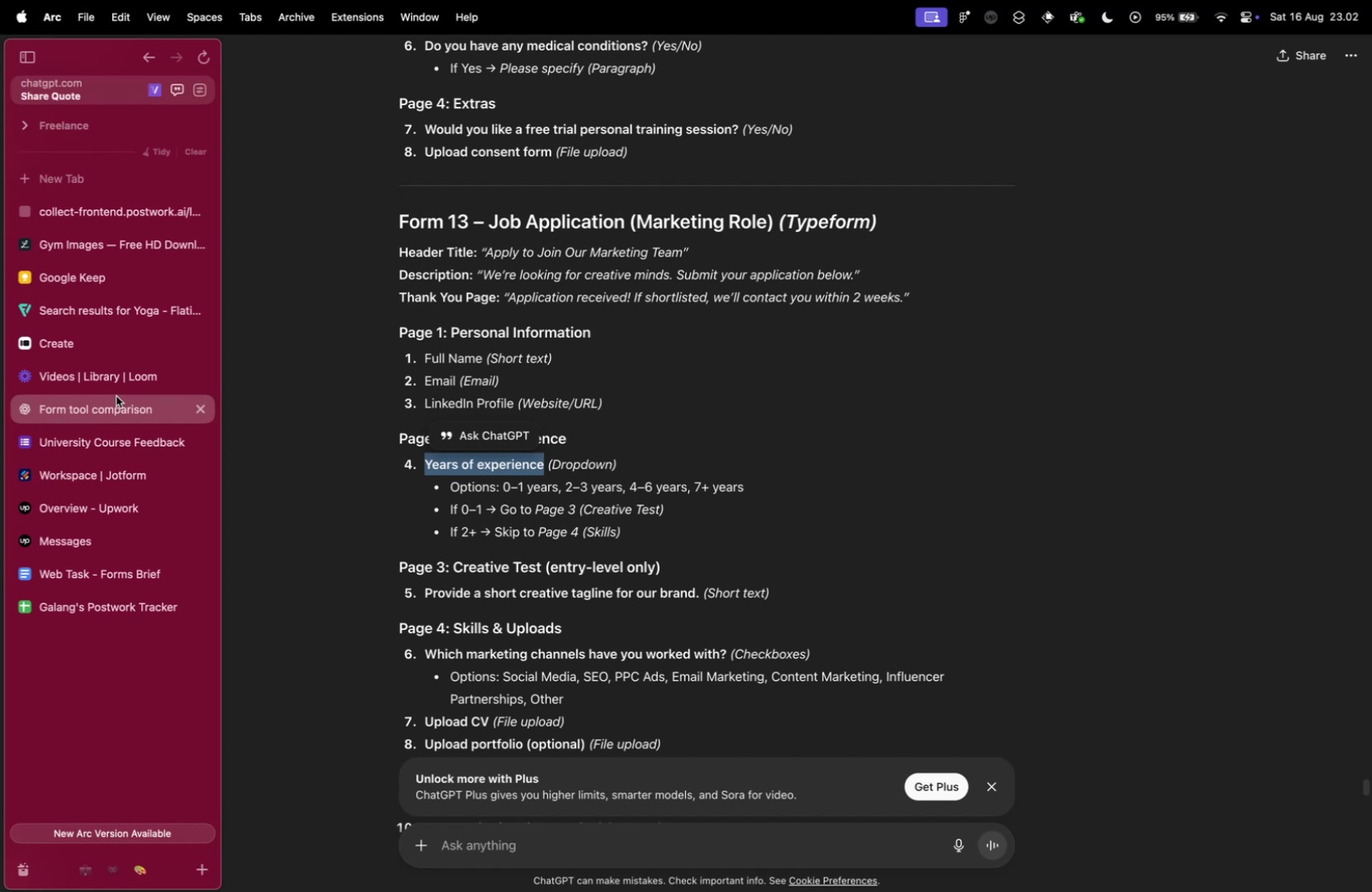 
left_click([619, 529])
 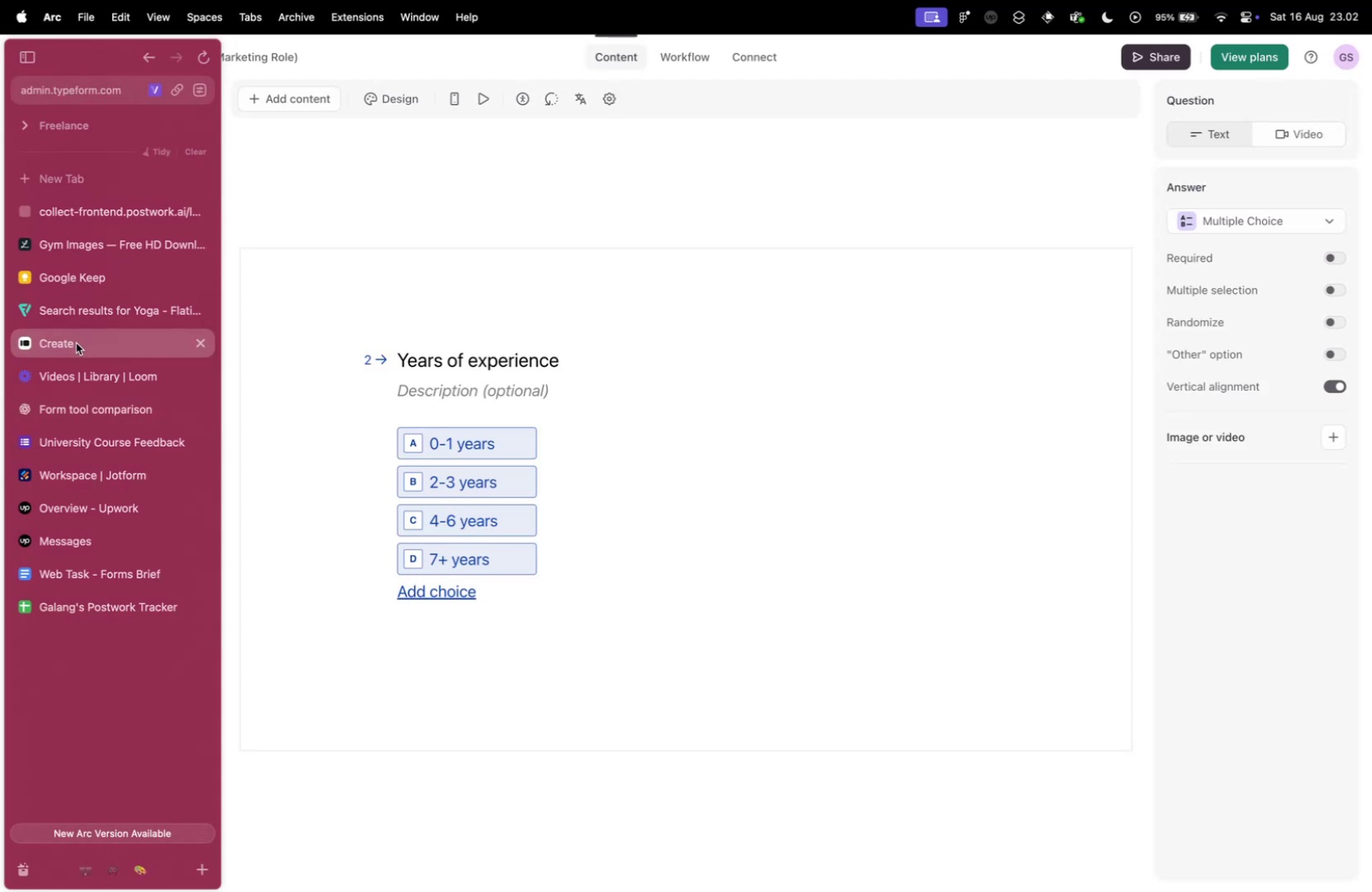 
wait(6.24)
 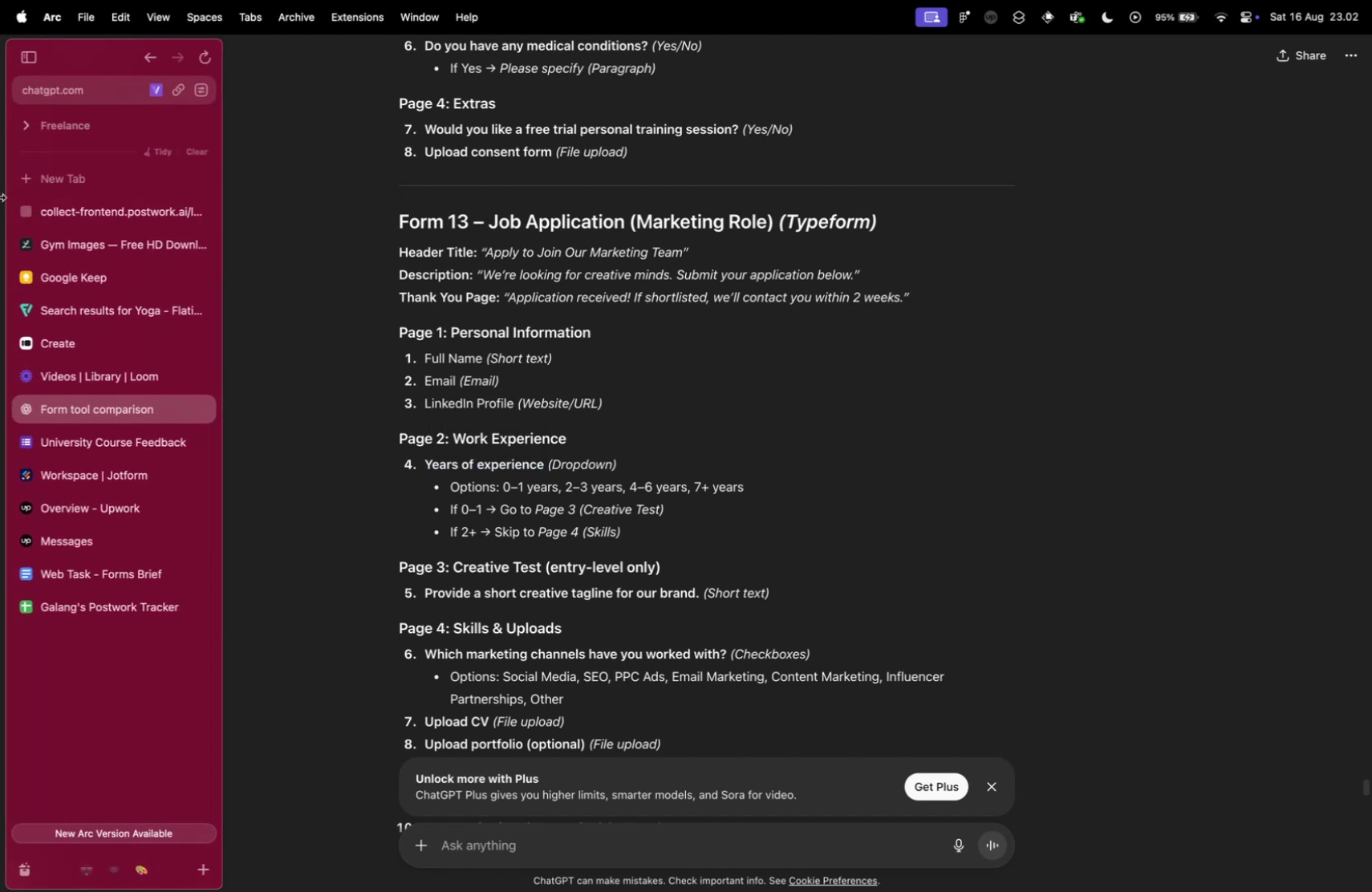 
mouse_move([160, 304])
 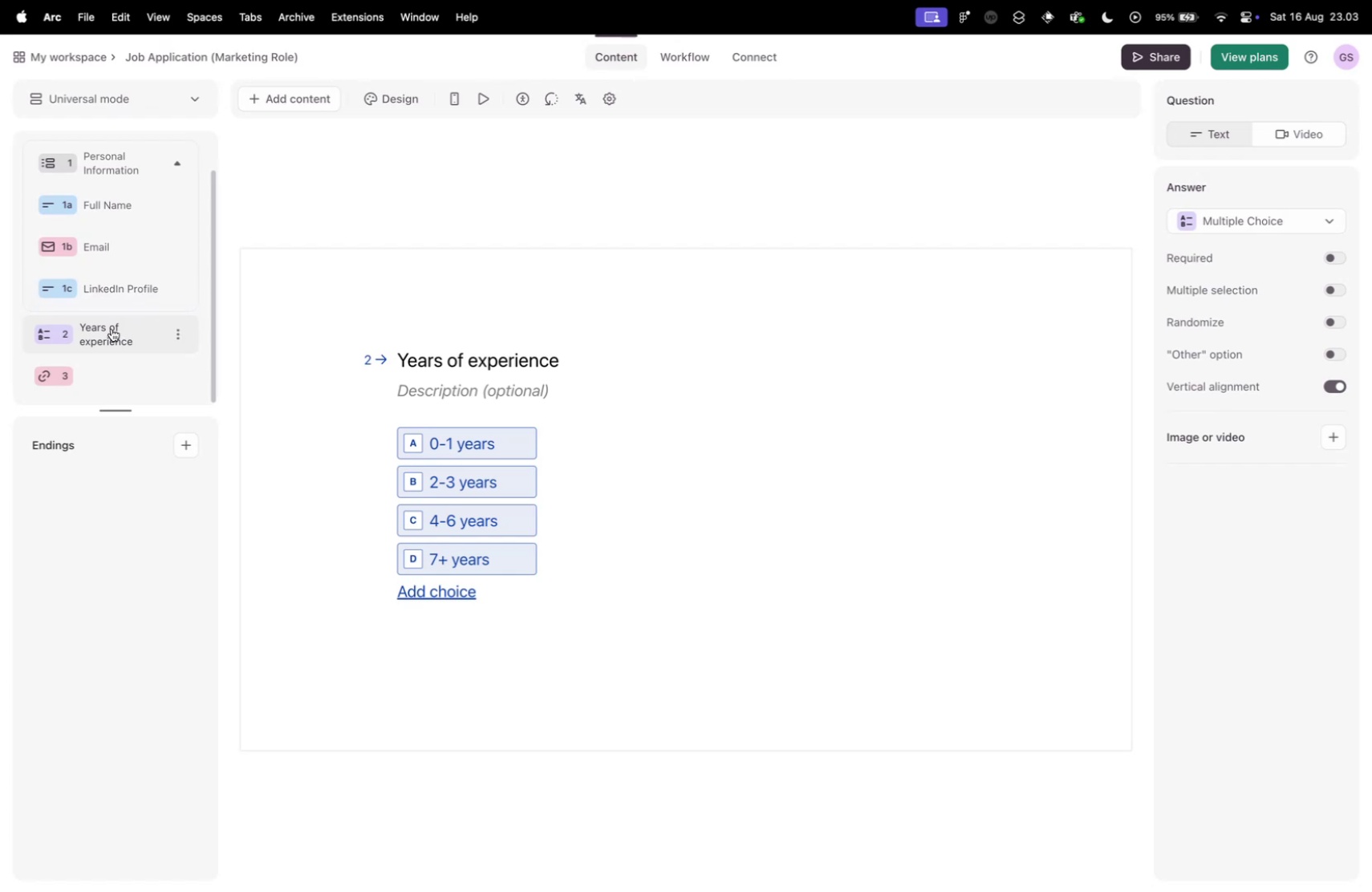 
left_click([122, 288])
 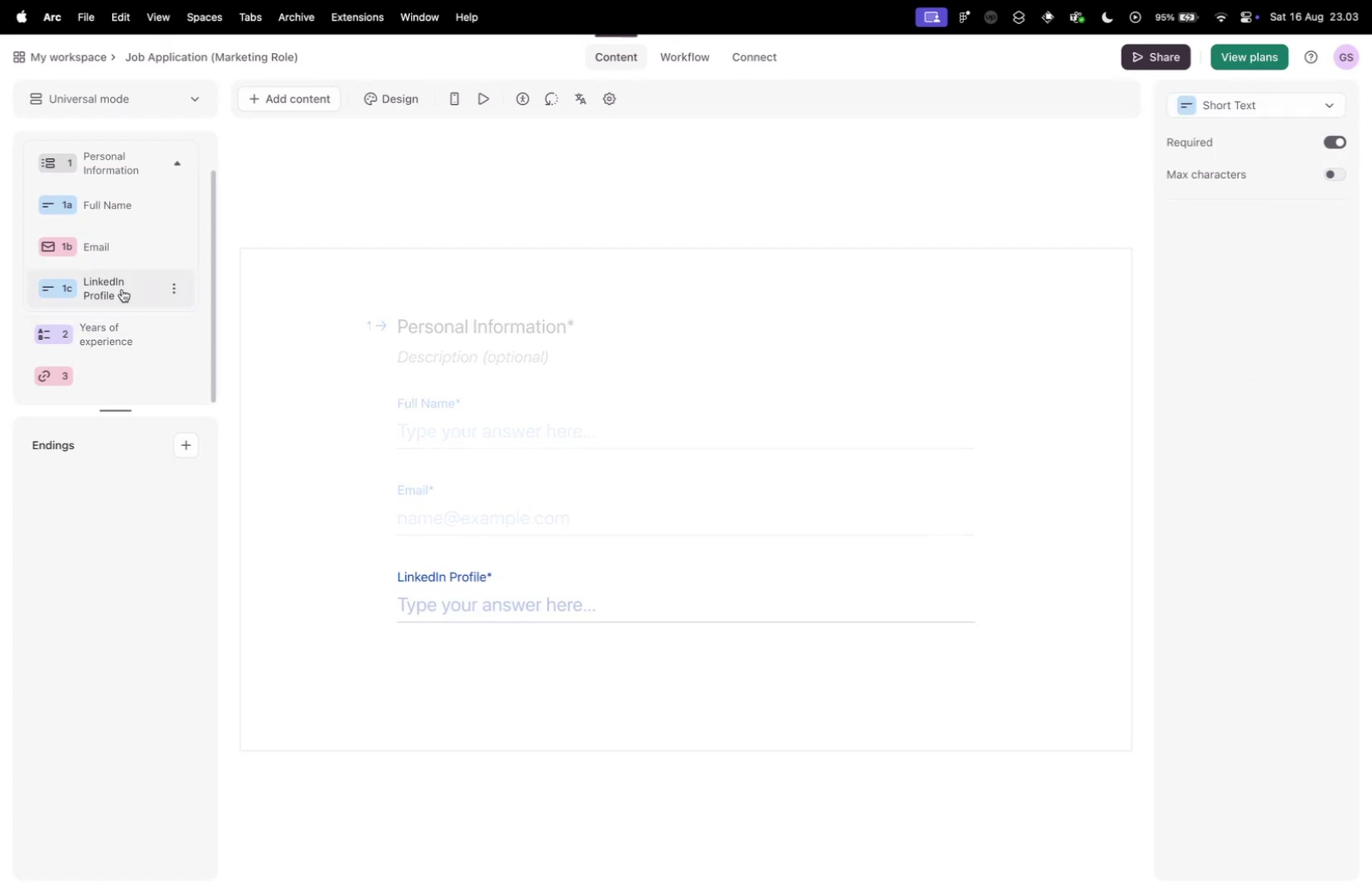 
left_click([114, 256])
 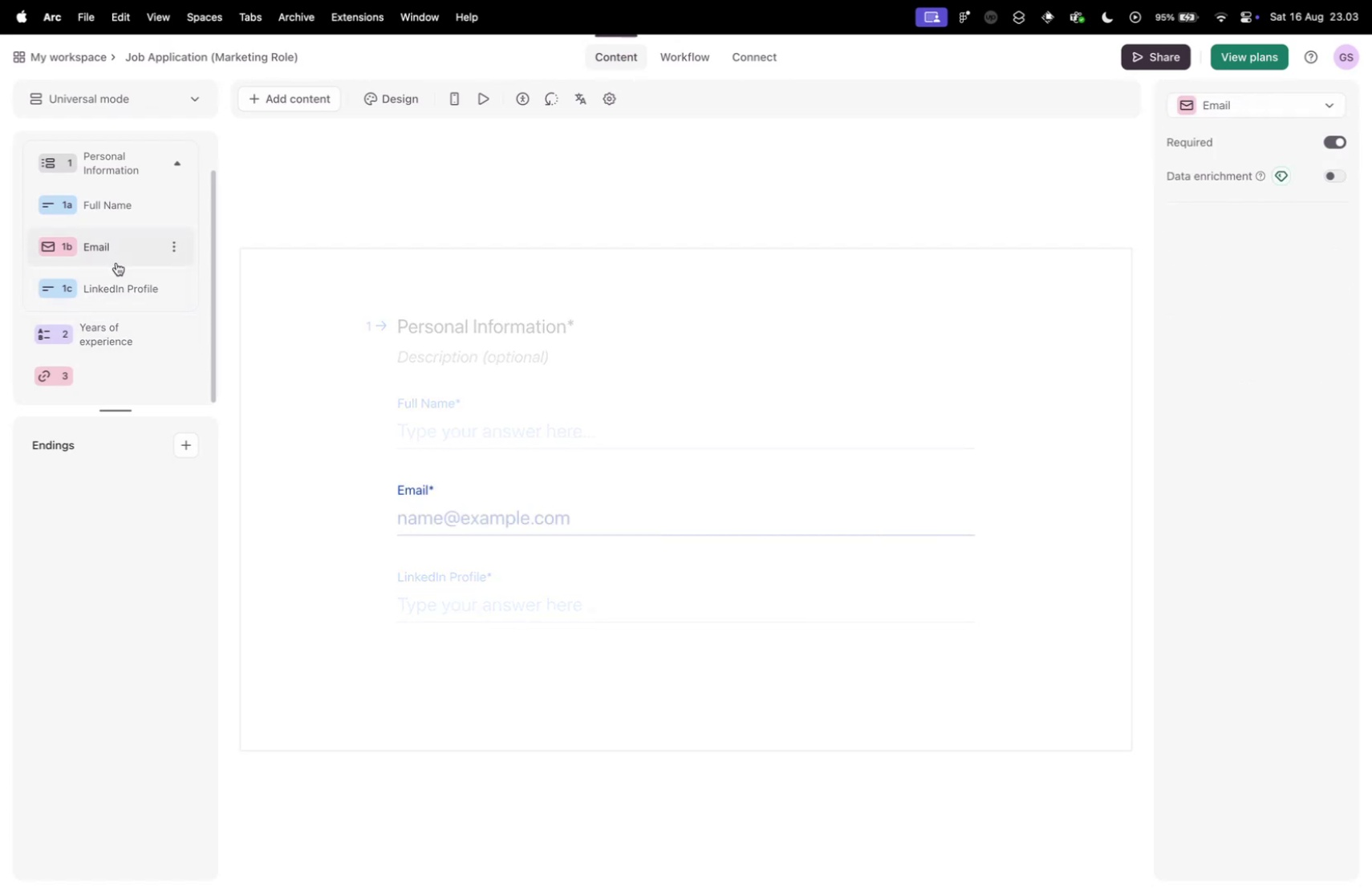 
left_click([123, 201])
 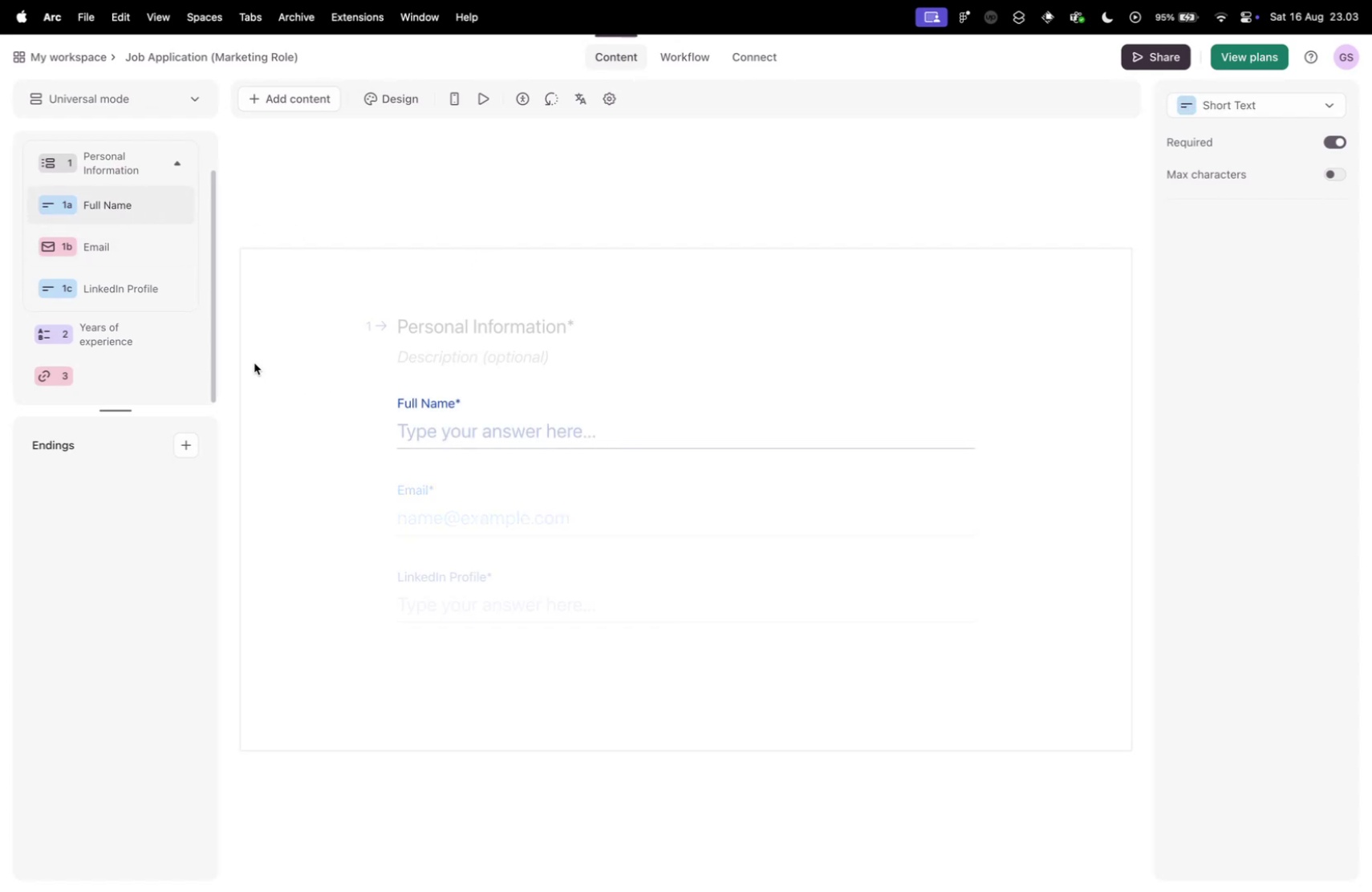 
wait(9.97)
 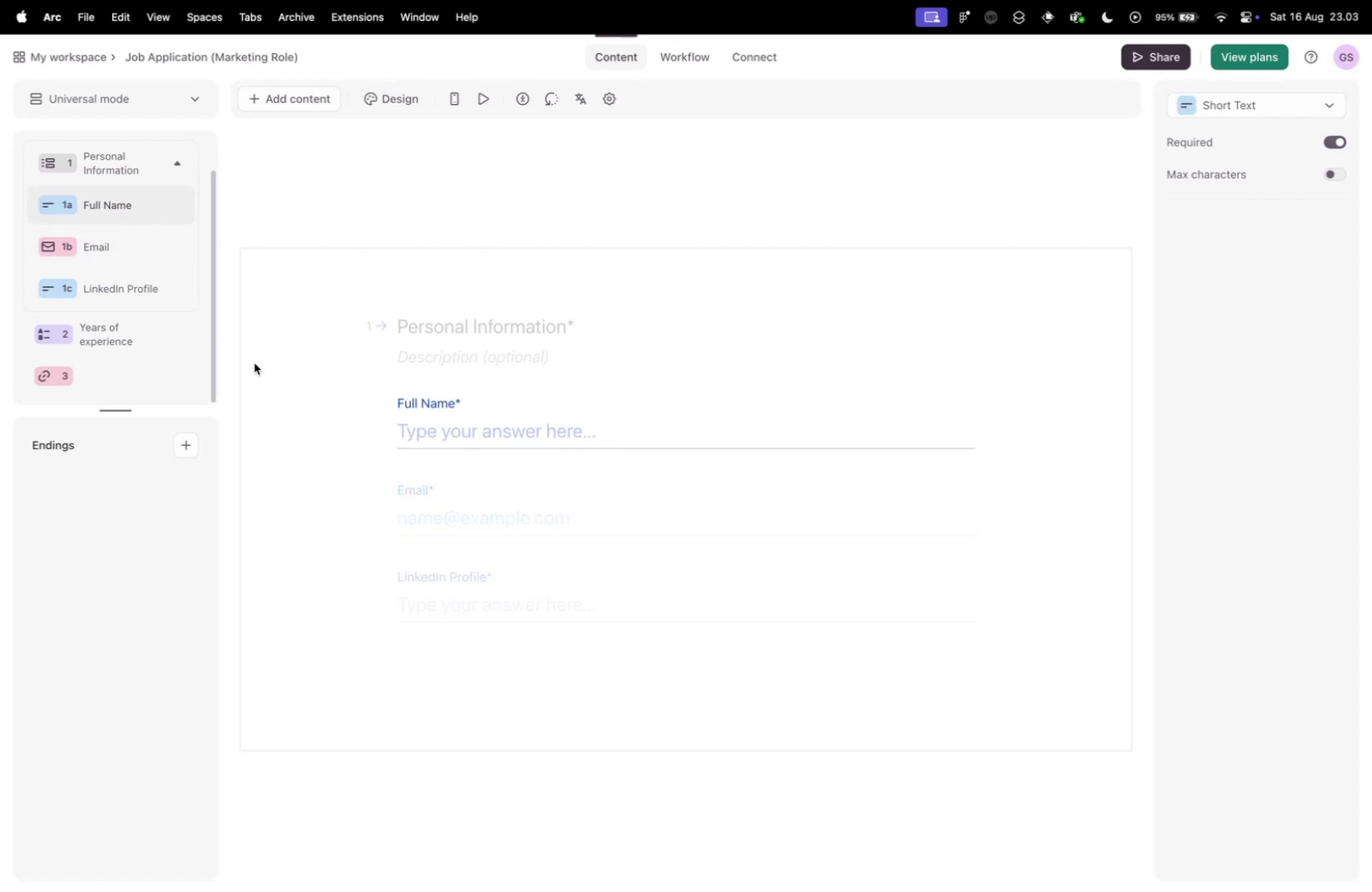 
left_click([264, 96])
 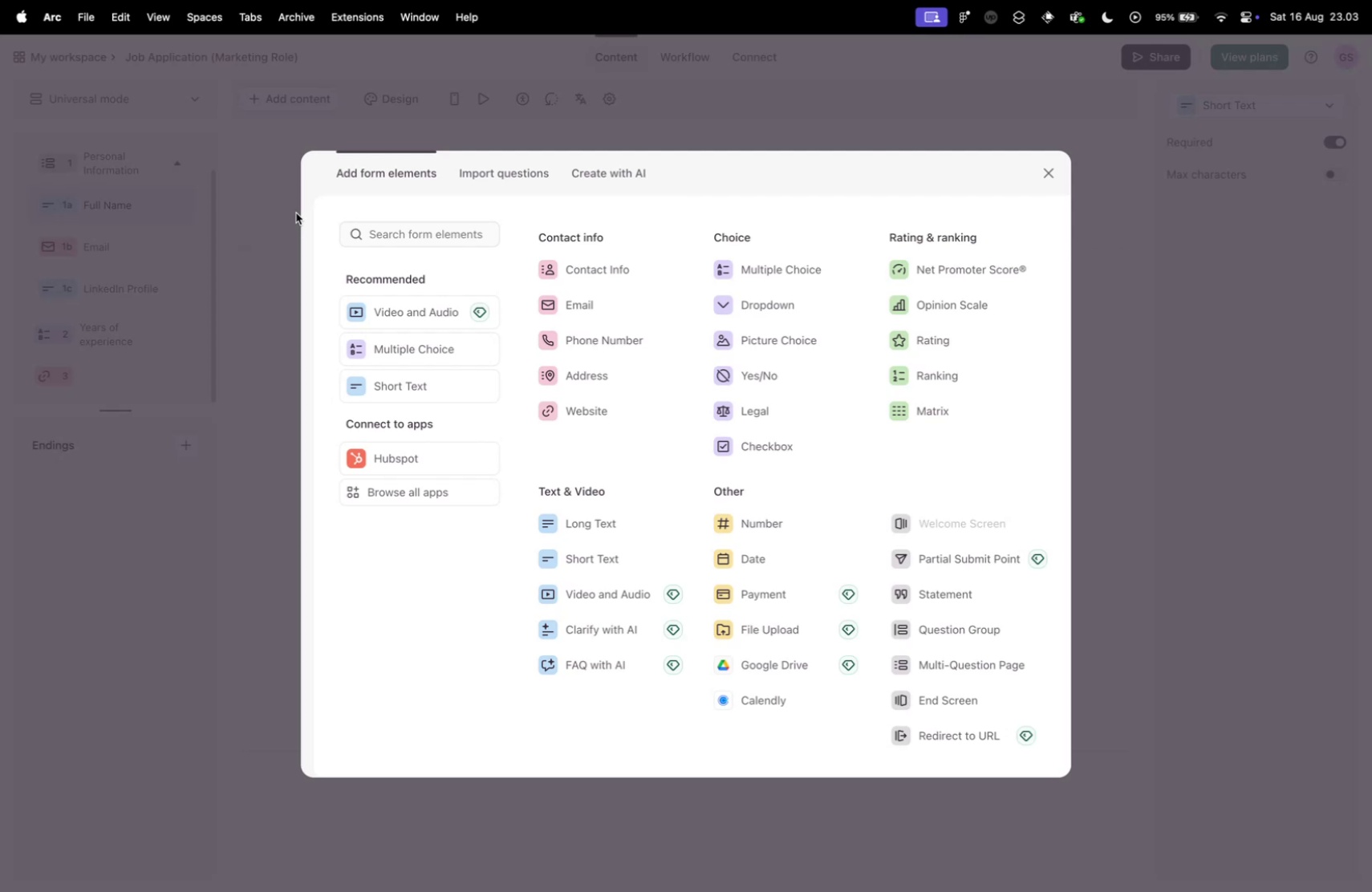 
wait(22.75)
 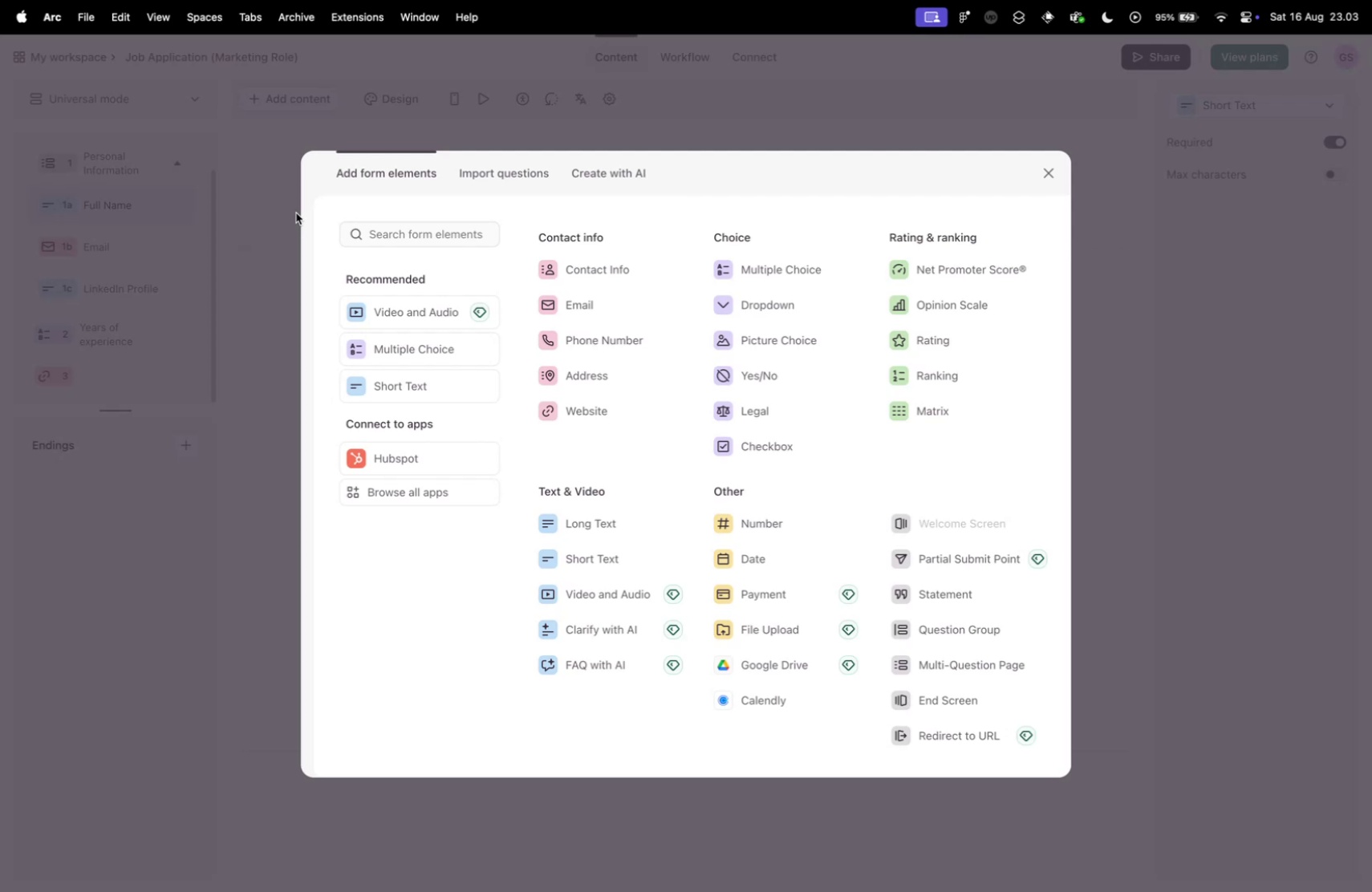 
left_click([956, 633])
 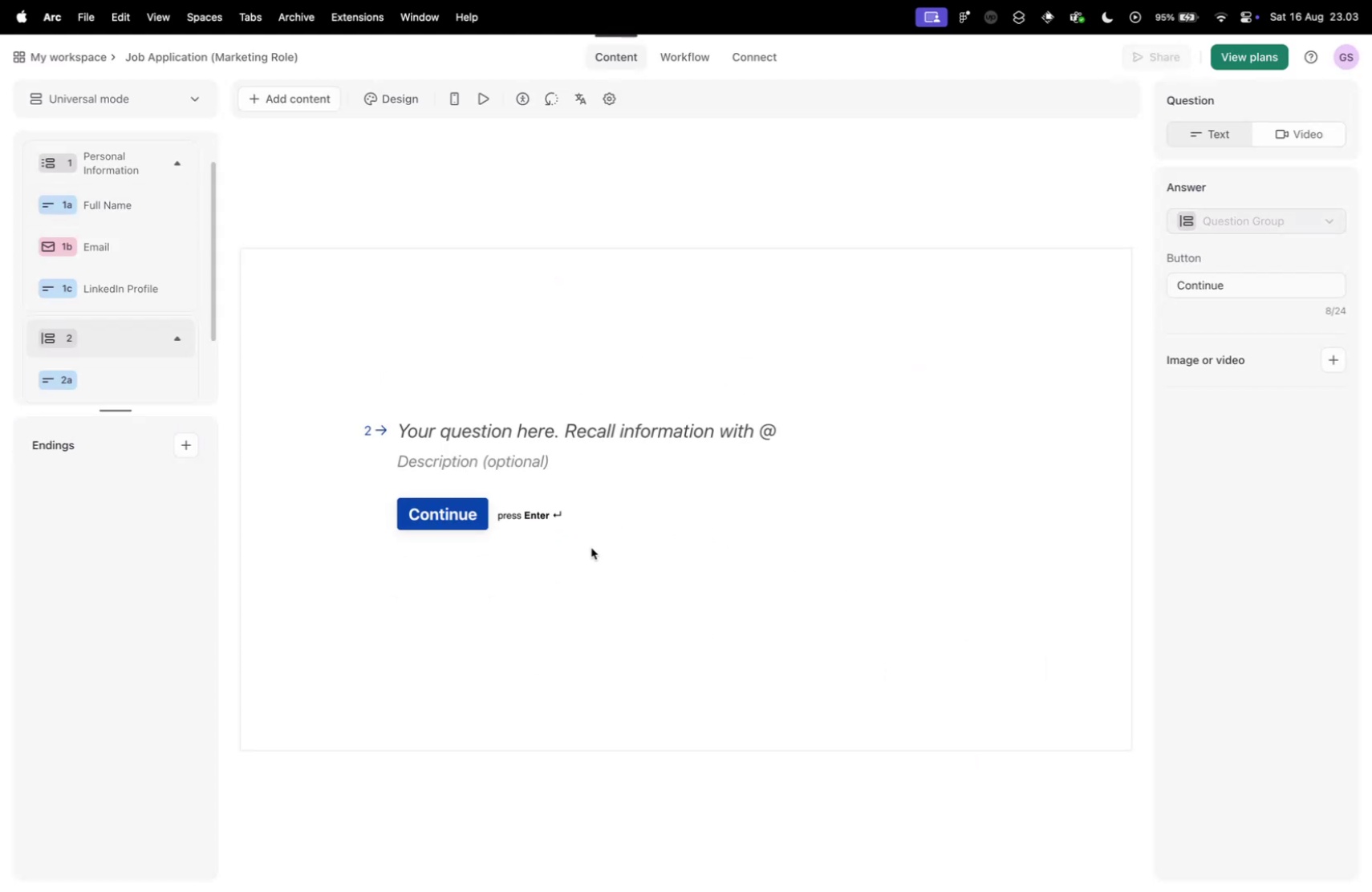 
mouse_move([161, 351])
 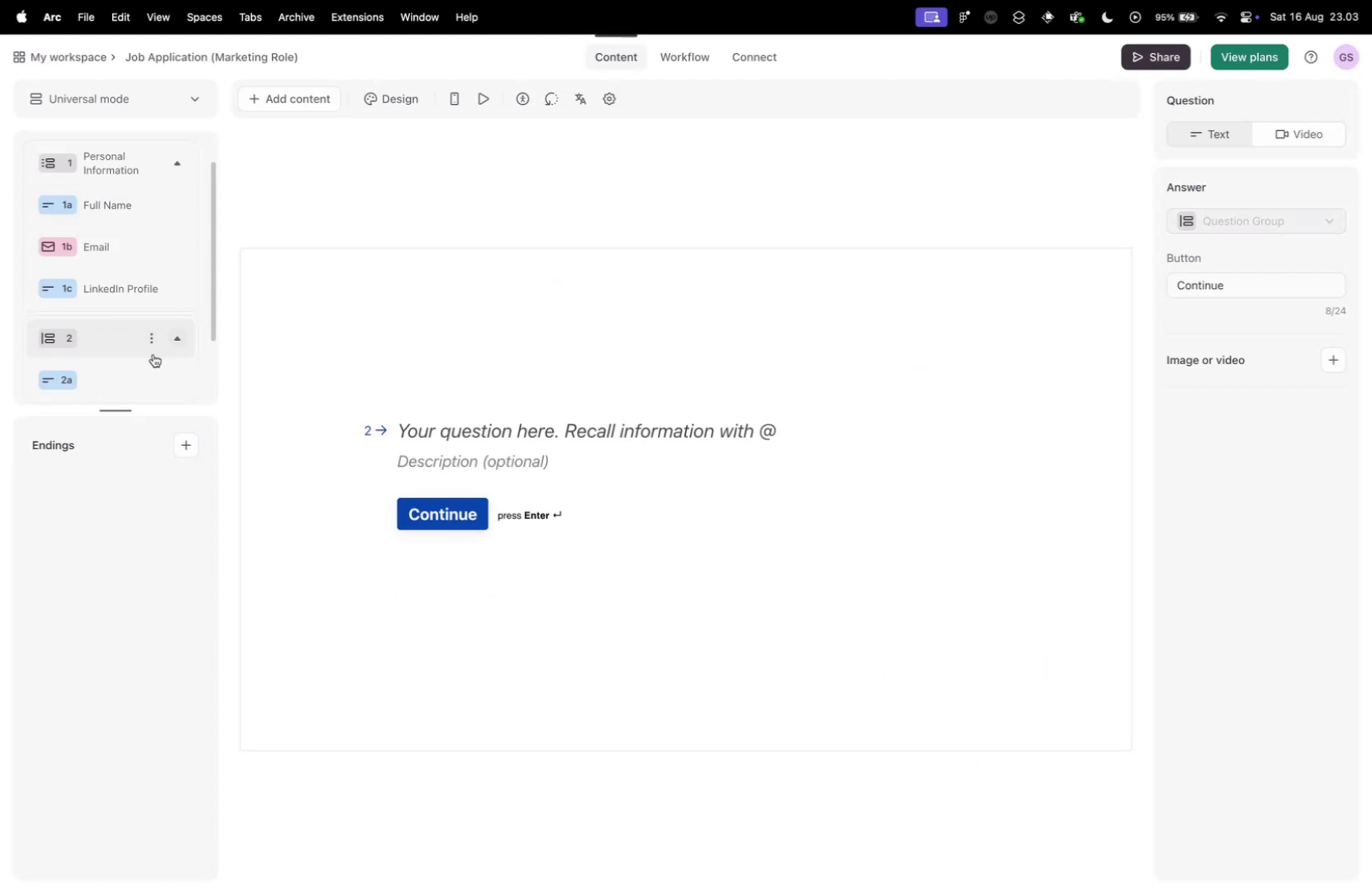 
scroll: coordinate [136, 358], scroll_direction: down, amount: 15.0
 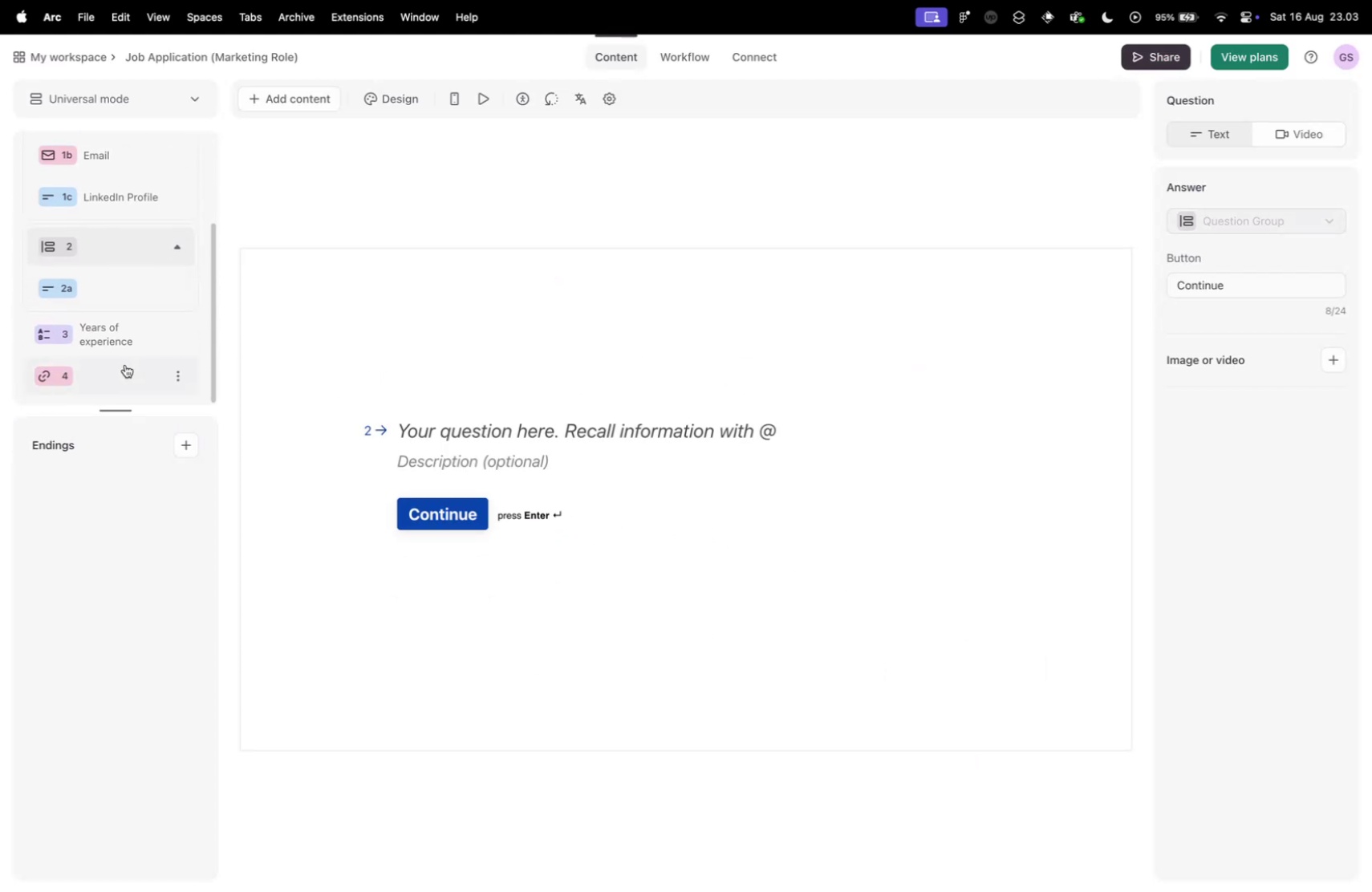 
scroll: coordinate [125, 364], scroll_direction: up, amount: 16.0
 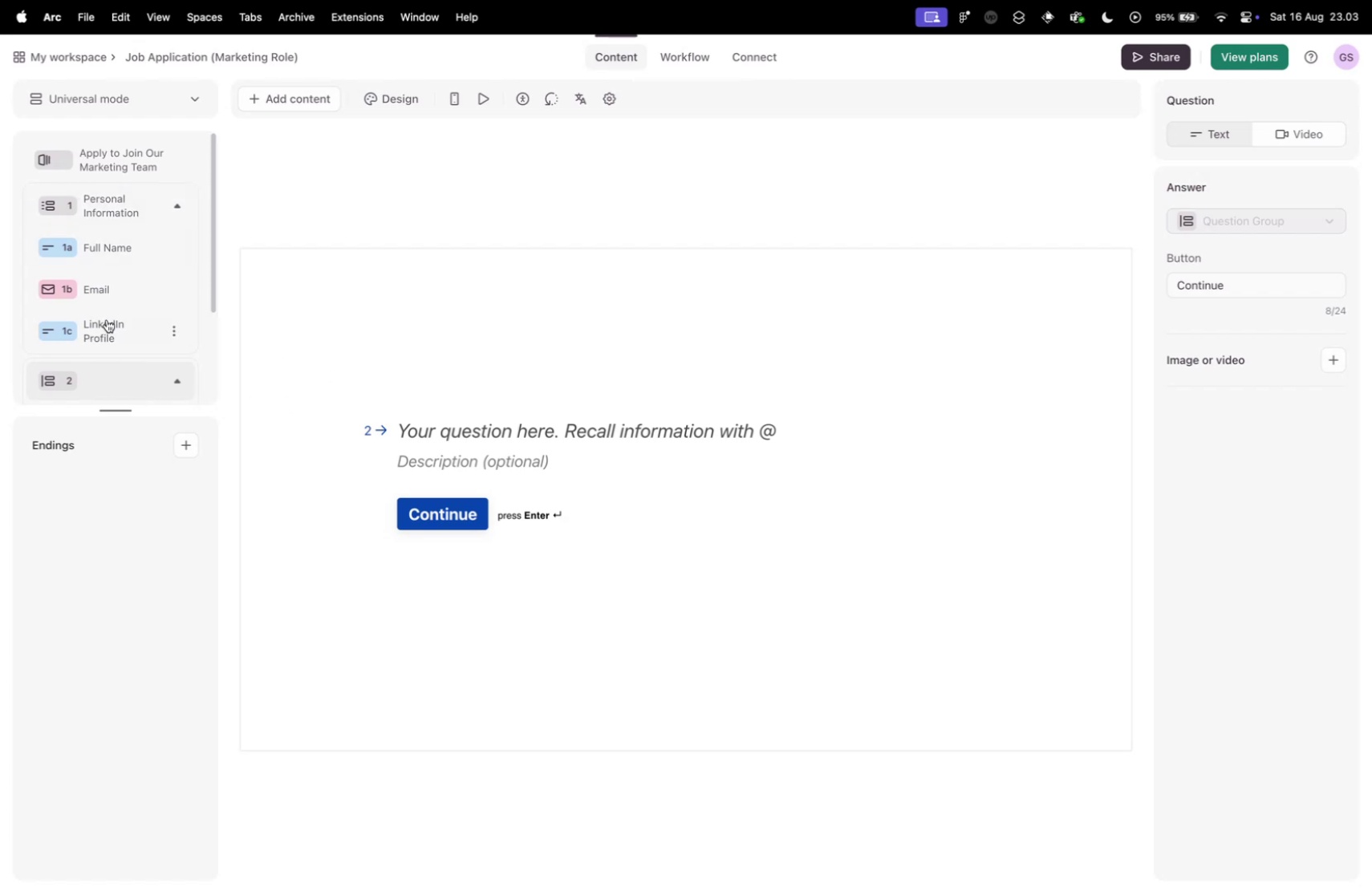 
scroll: coordinate [108, 330], scroll_direction: down, amount: 5.0
 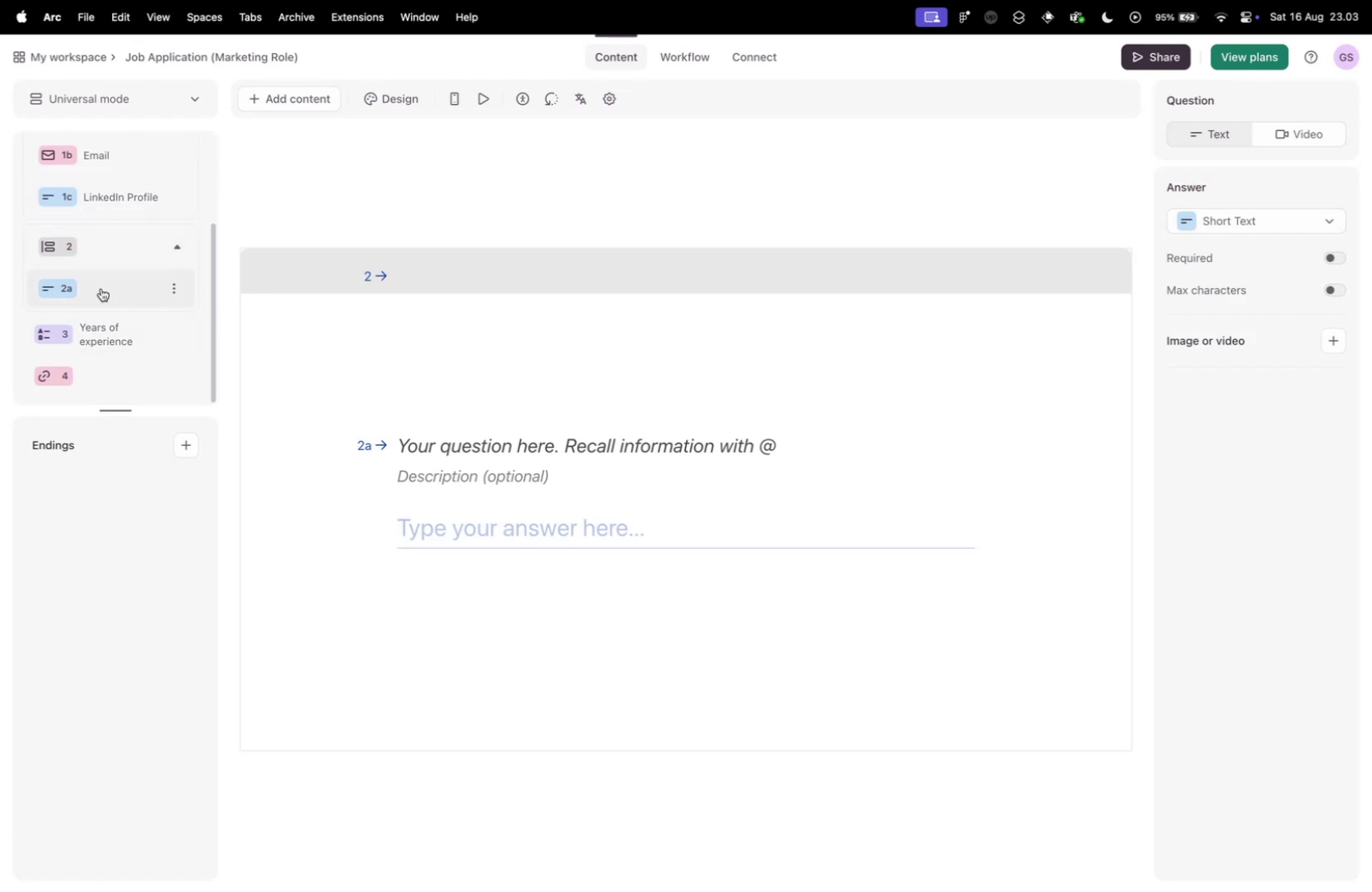 
left_click([95, 256])
 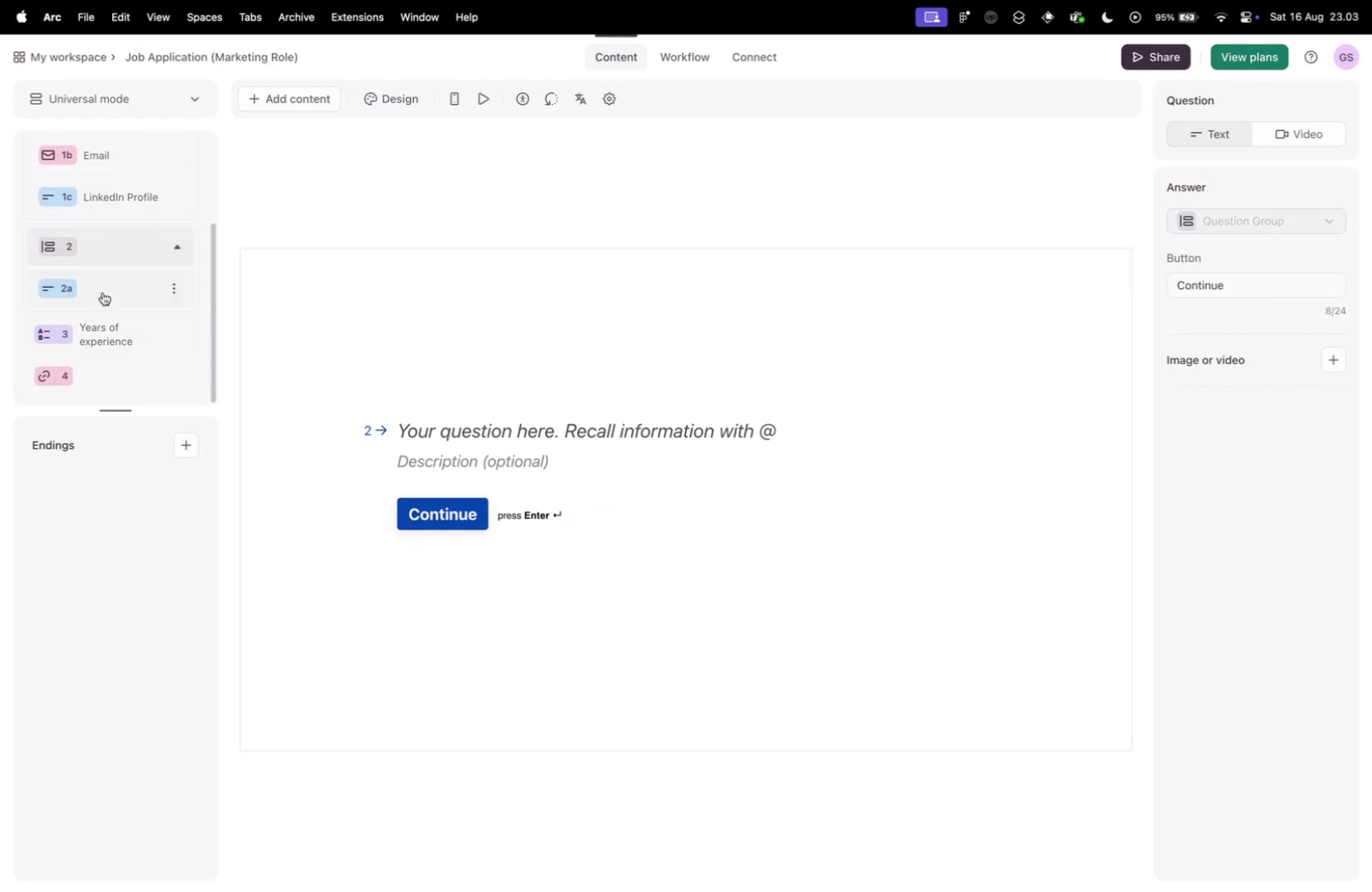 
left_click([103, 292])
 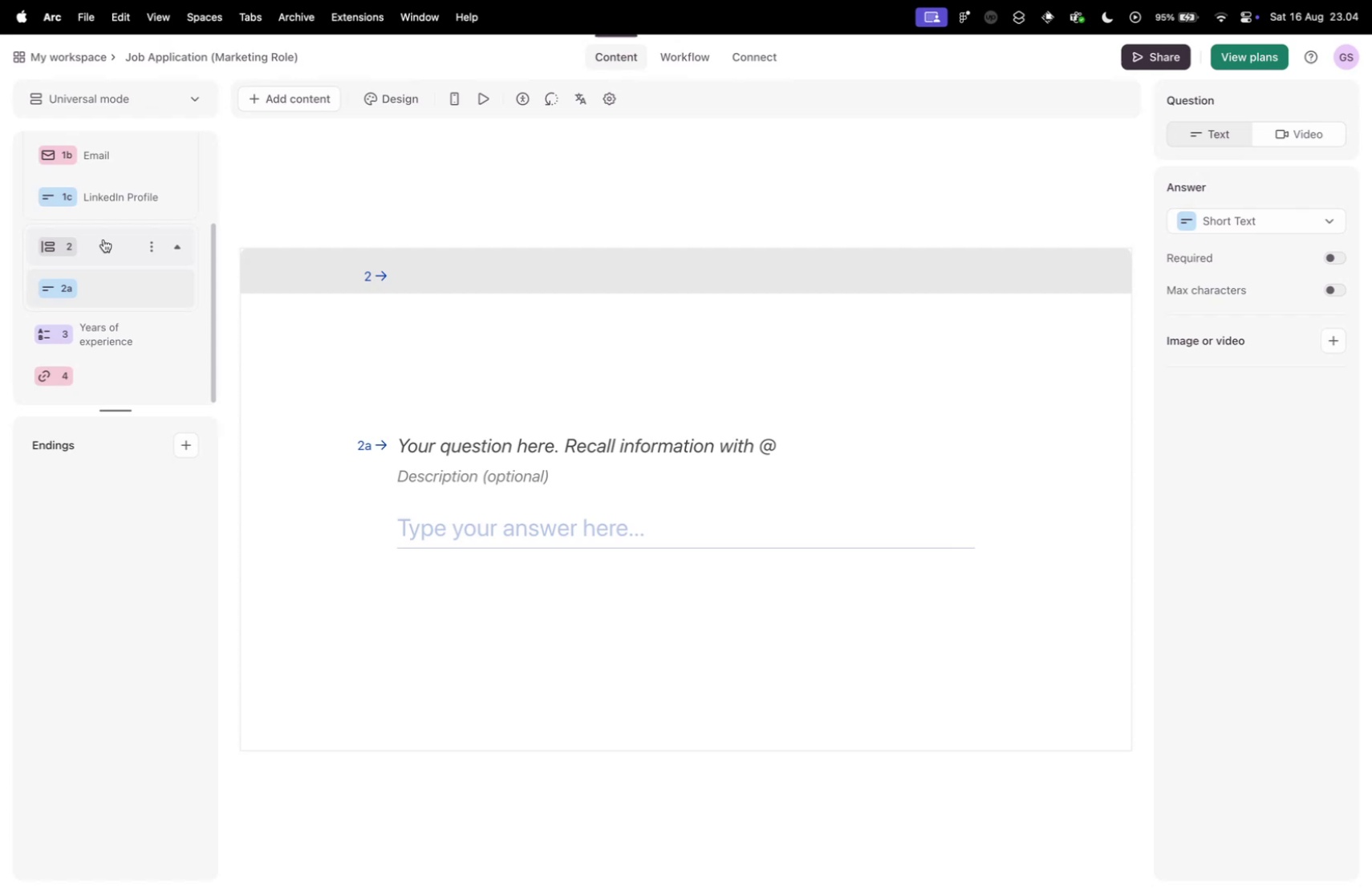 
wait(29.22)
 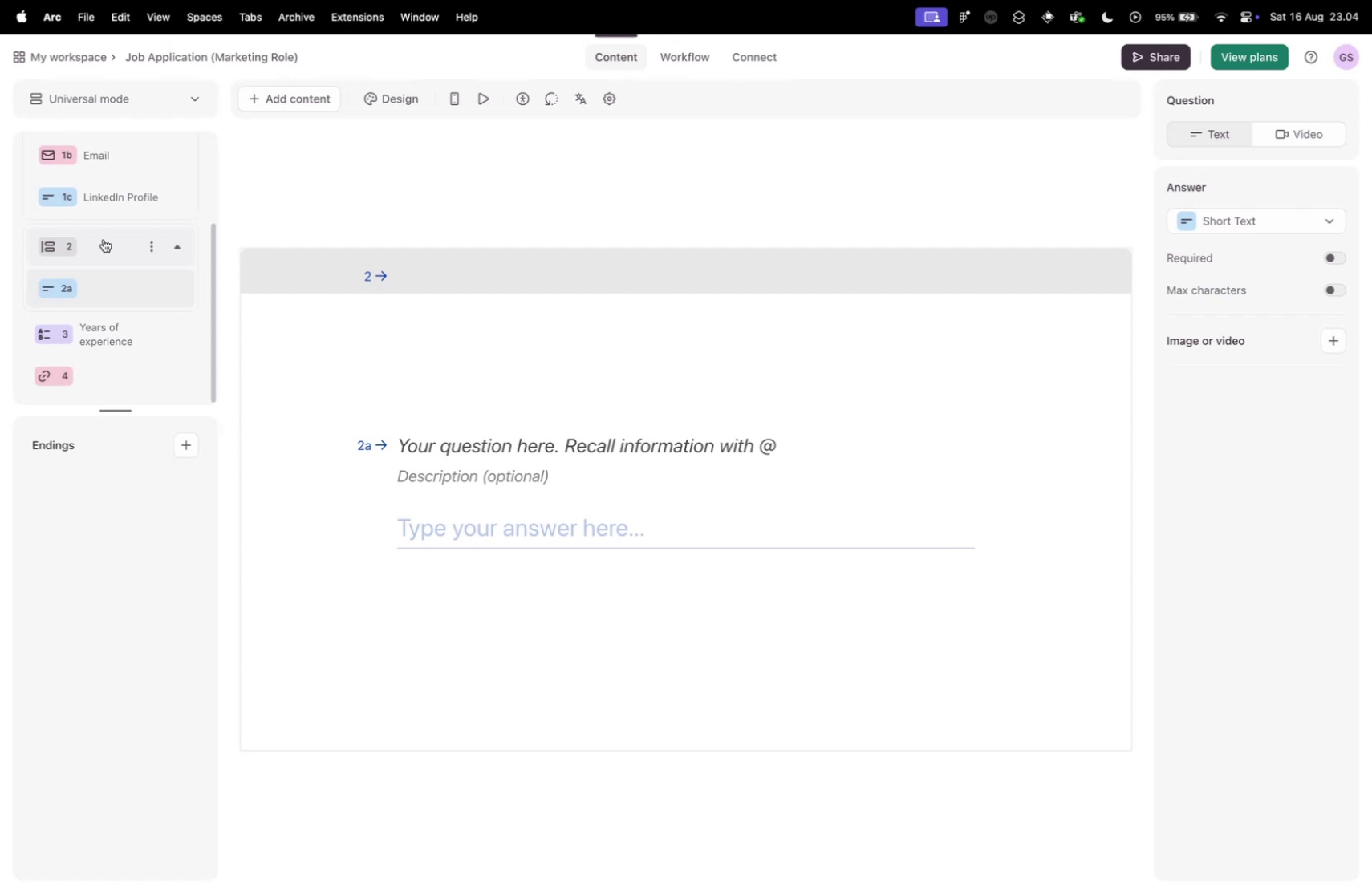 
scroll: coordinate [155, 219], scroll_direction: down, amount: 5.0
 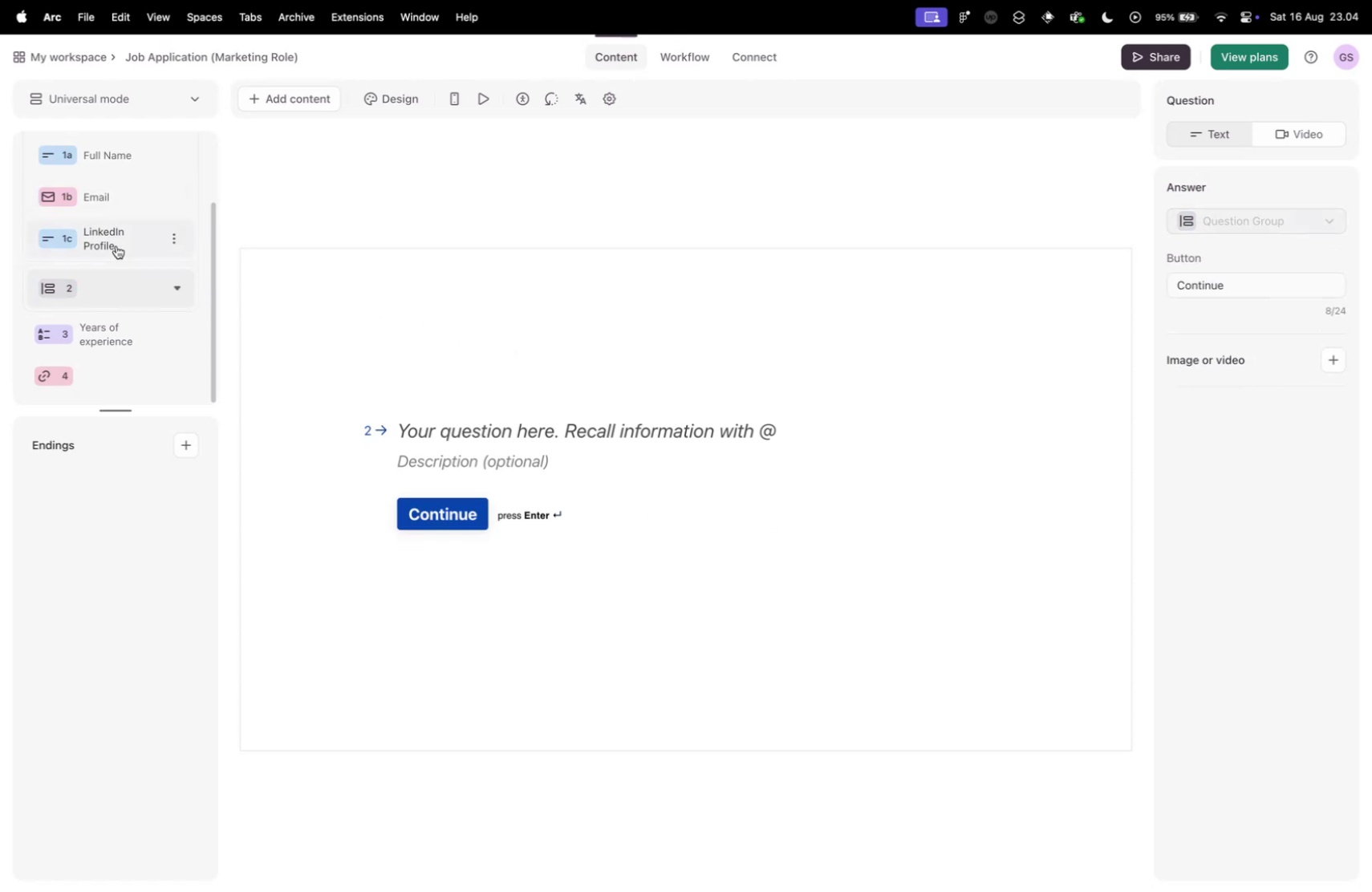 
right_click([128, 272])
 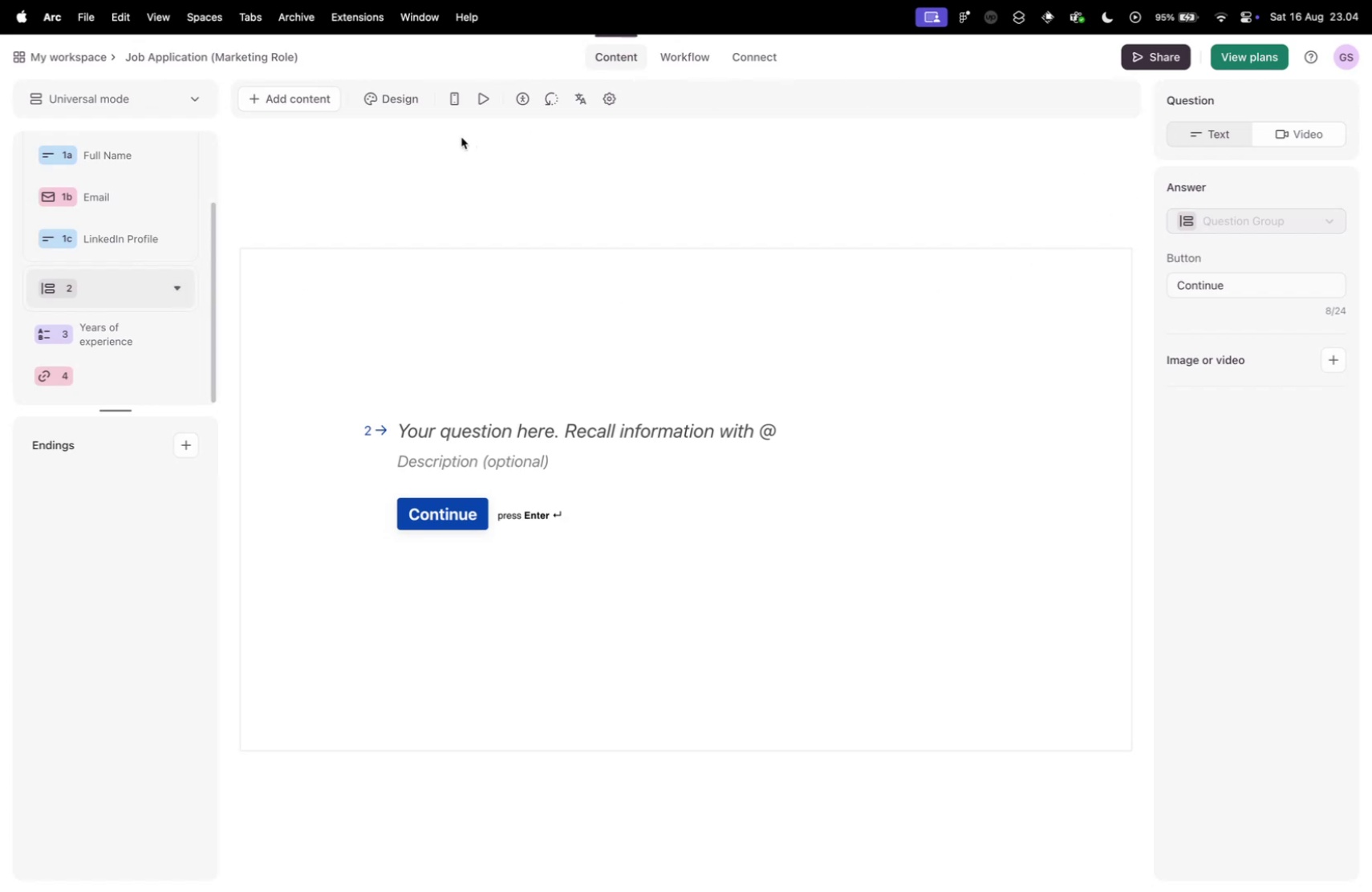 
wait(5.73)
 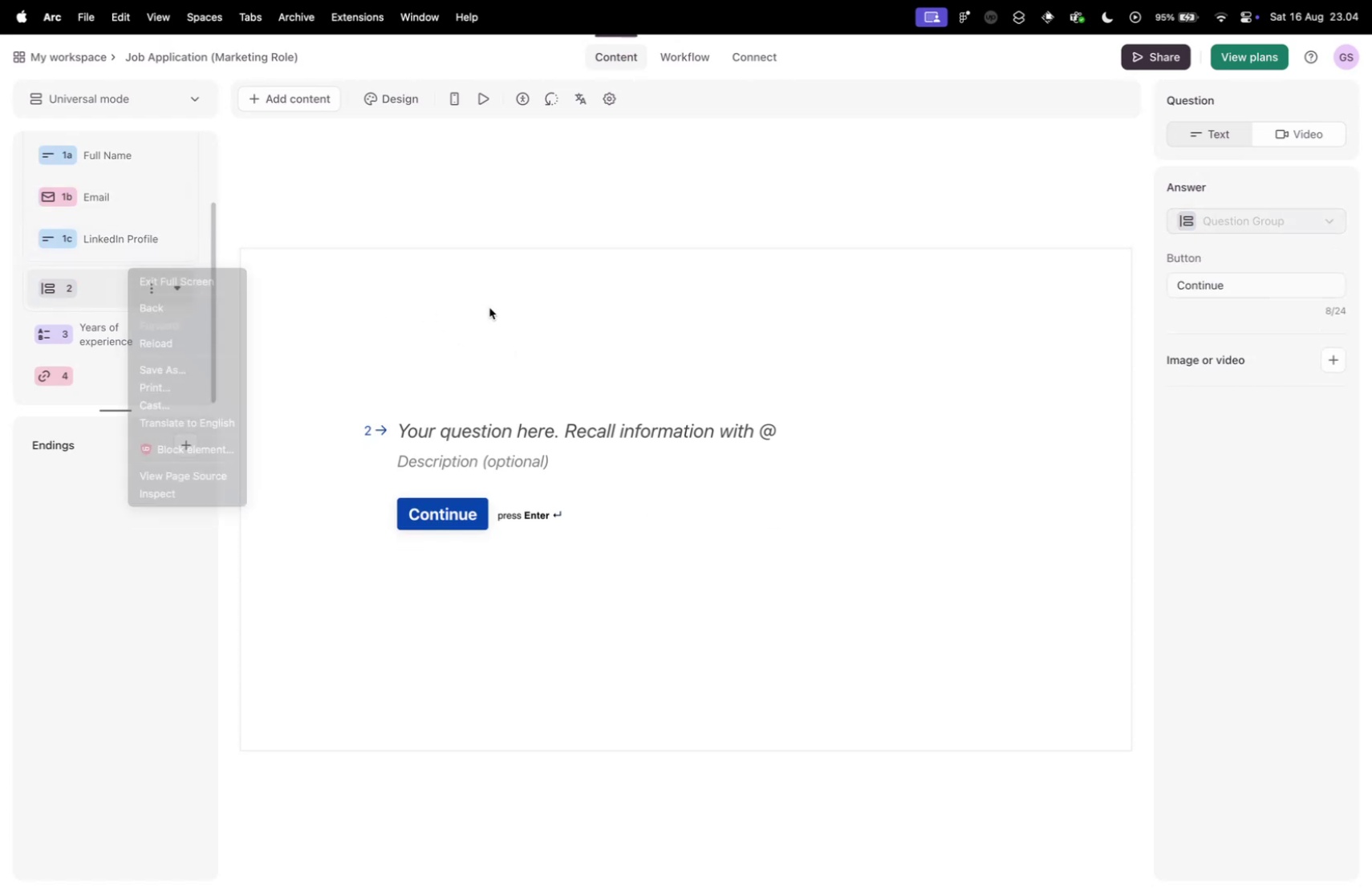 
left_click([152, 283])
 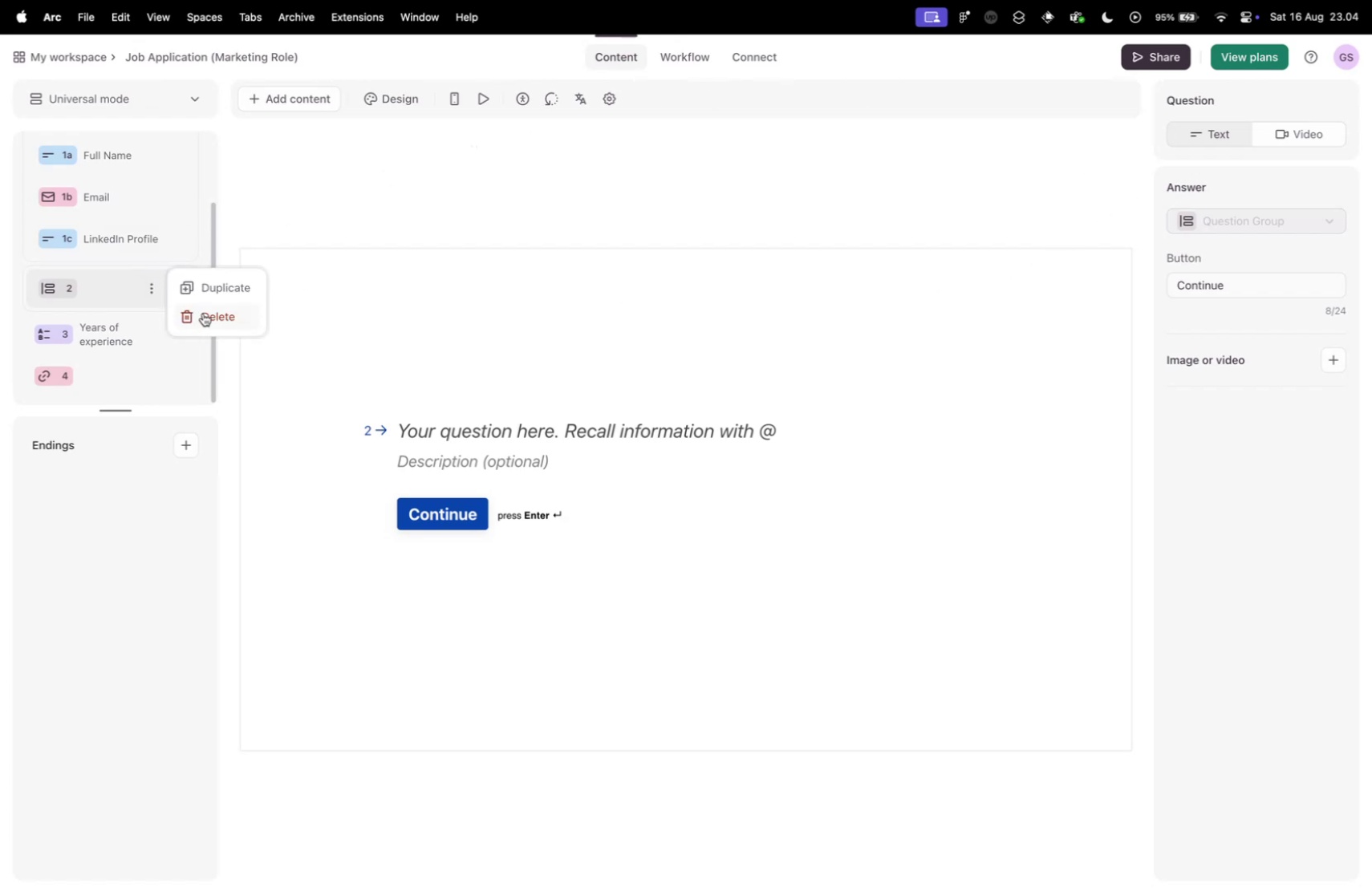 
left_click([204, 313])
 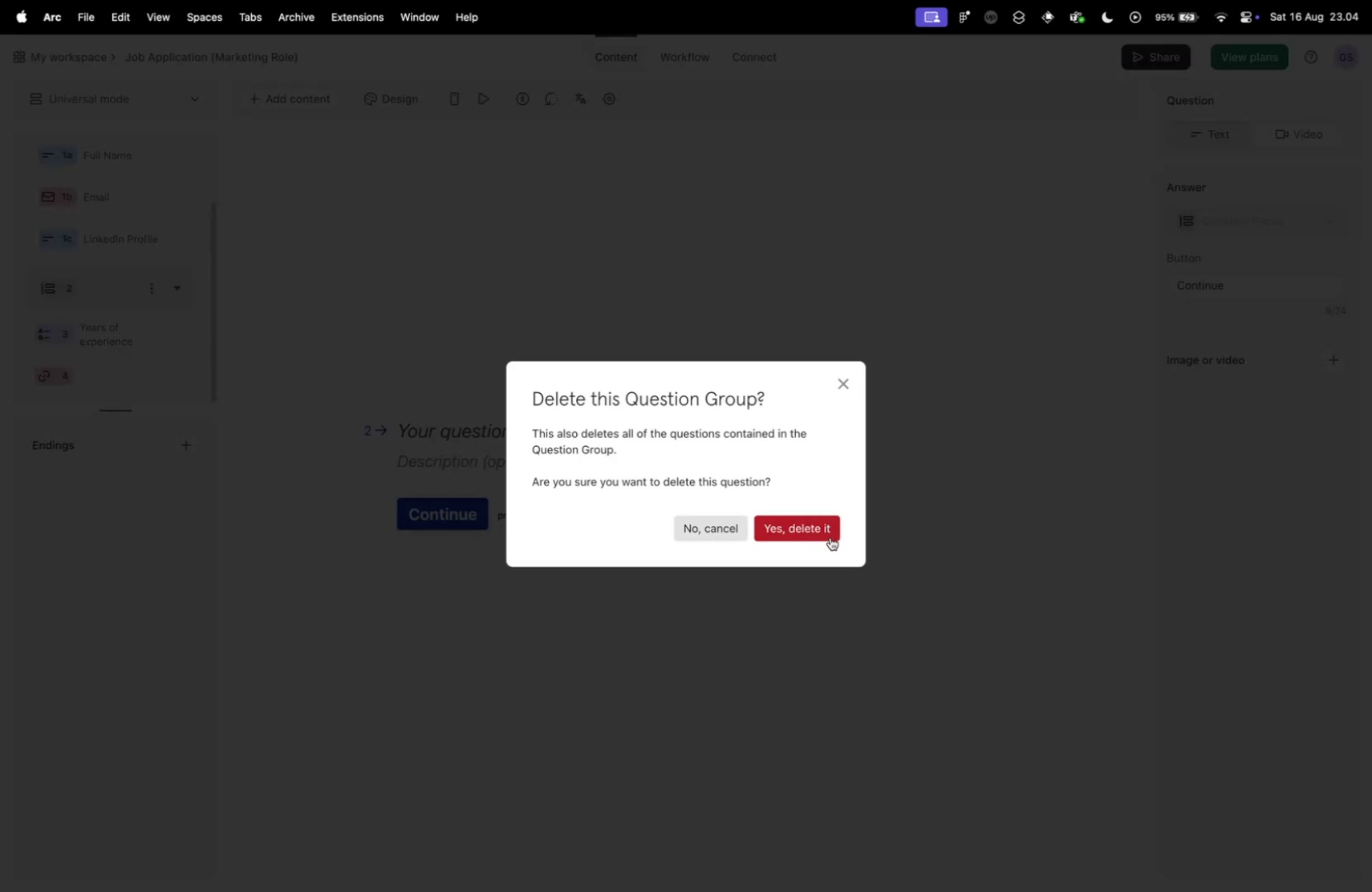 
left_click([810, 525])
 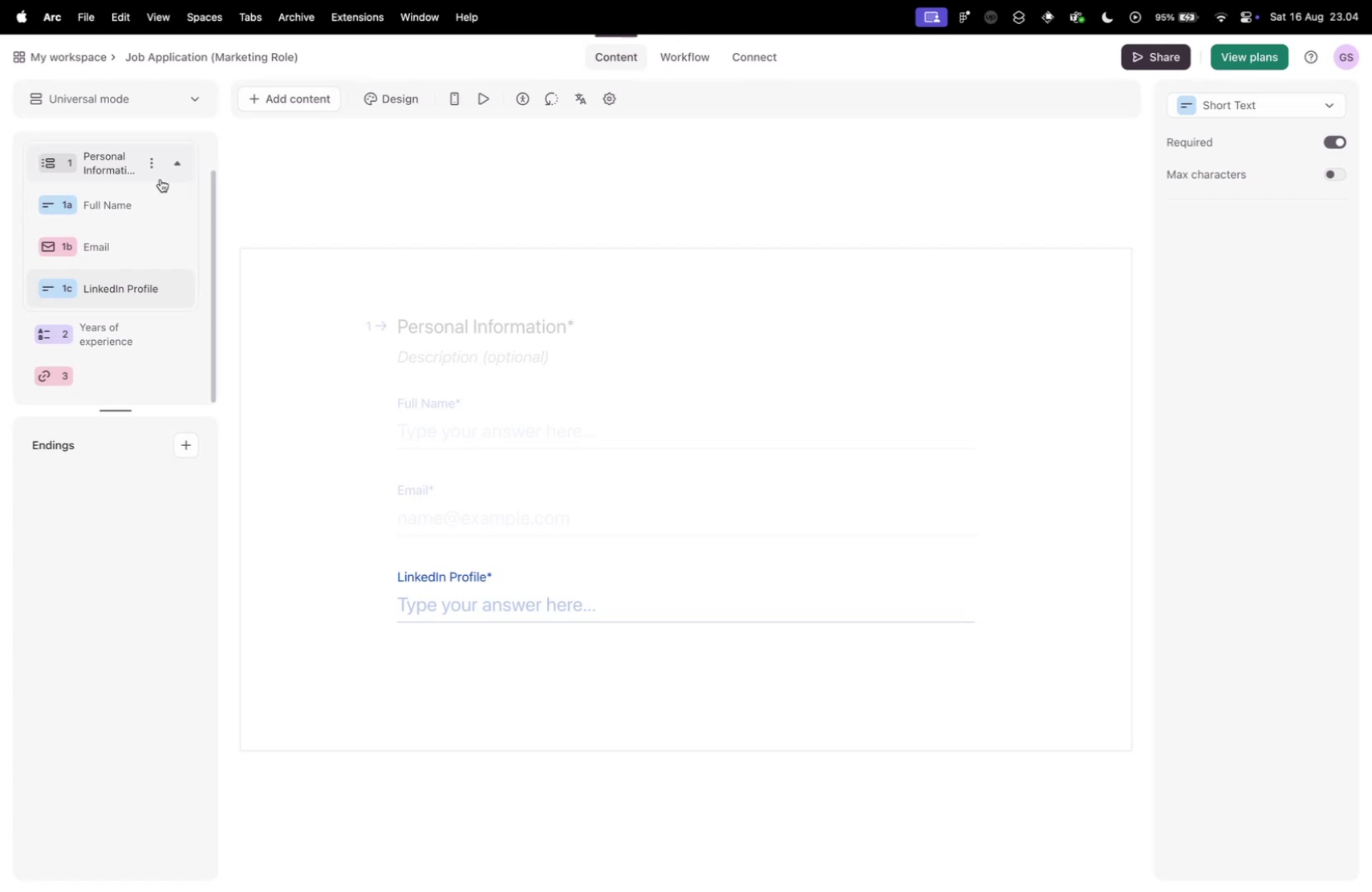 
wait(6.4)
 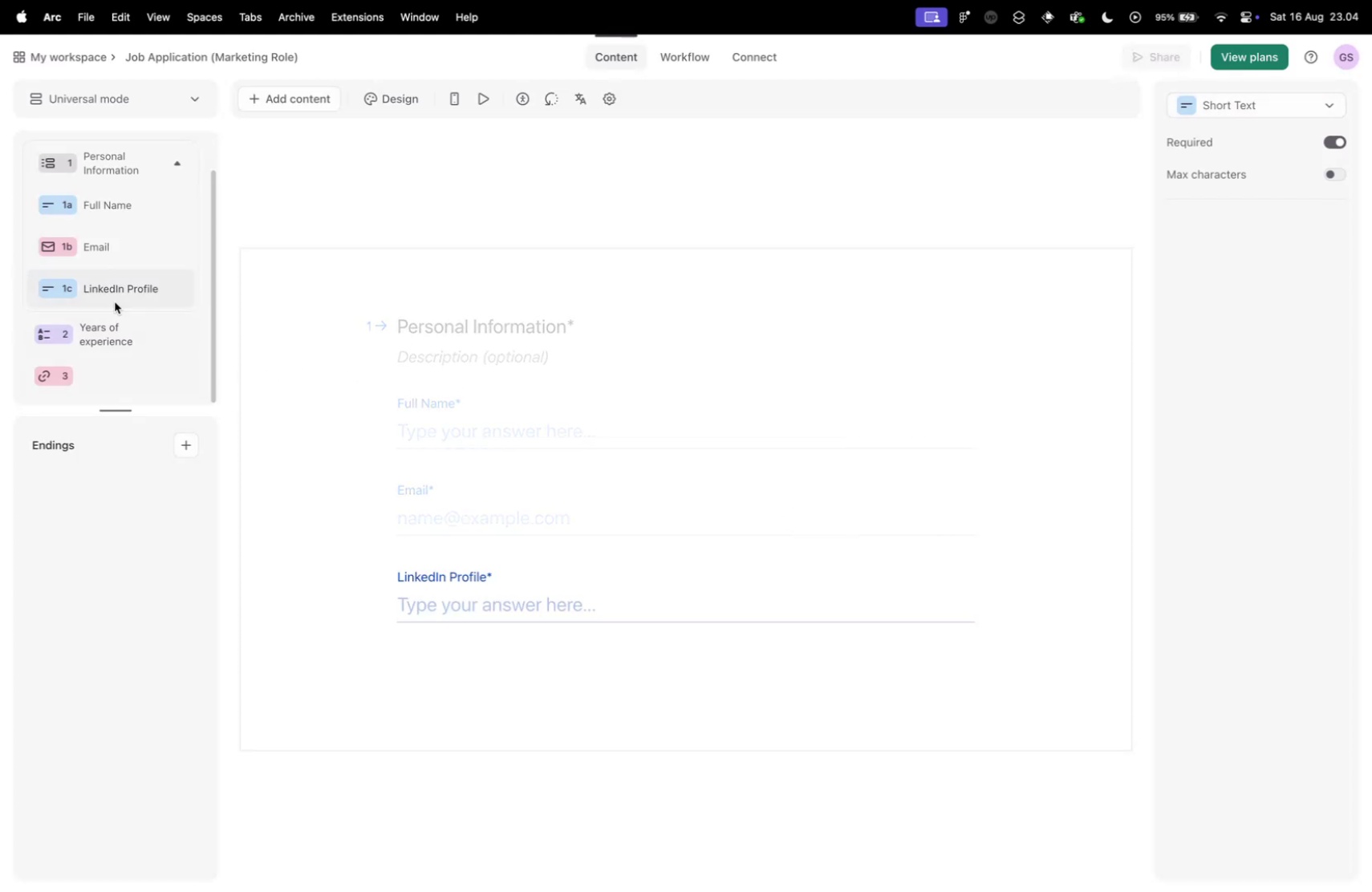 
left_click([277, 109])
 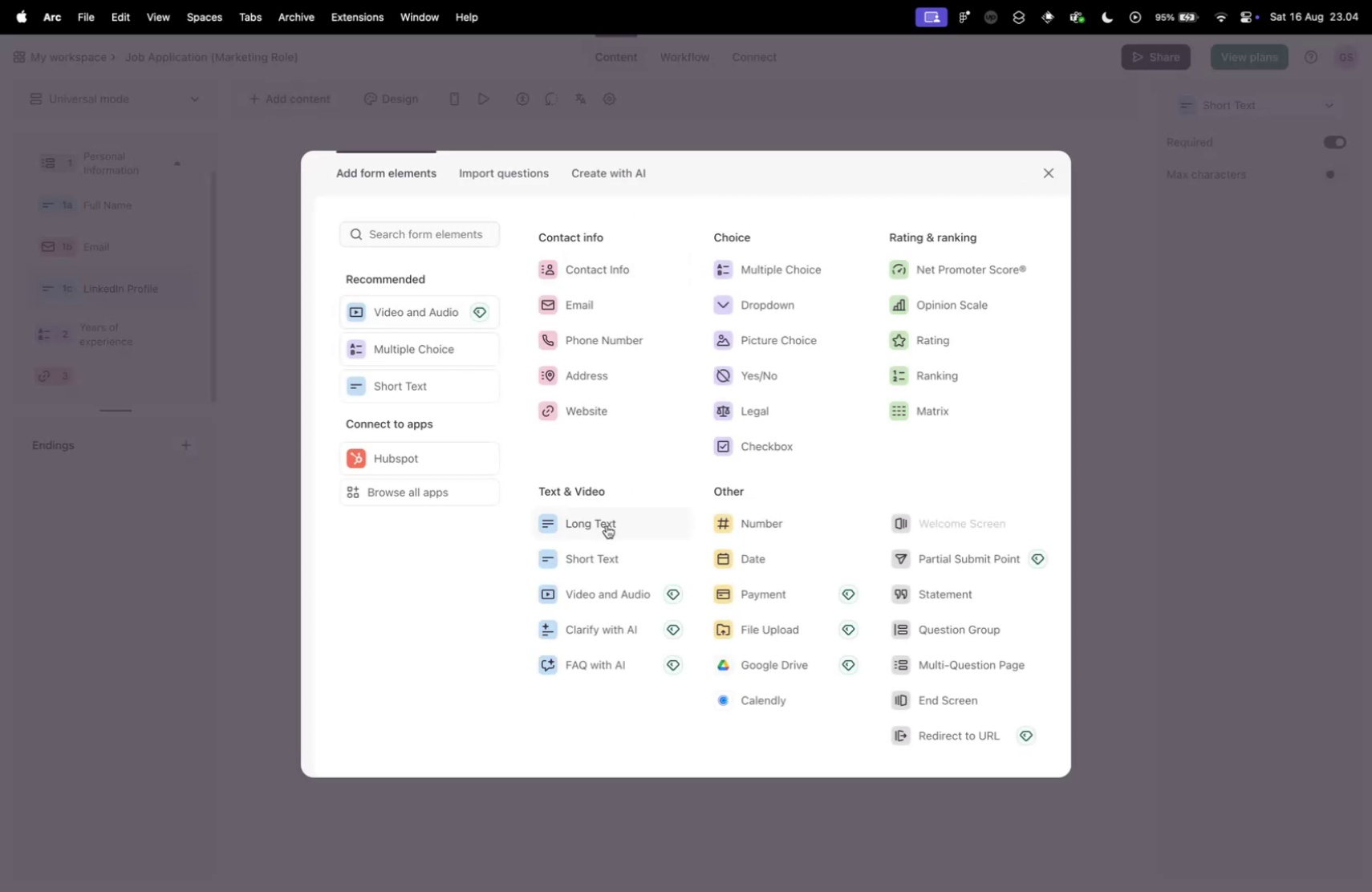 
left_click([588, 558])
 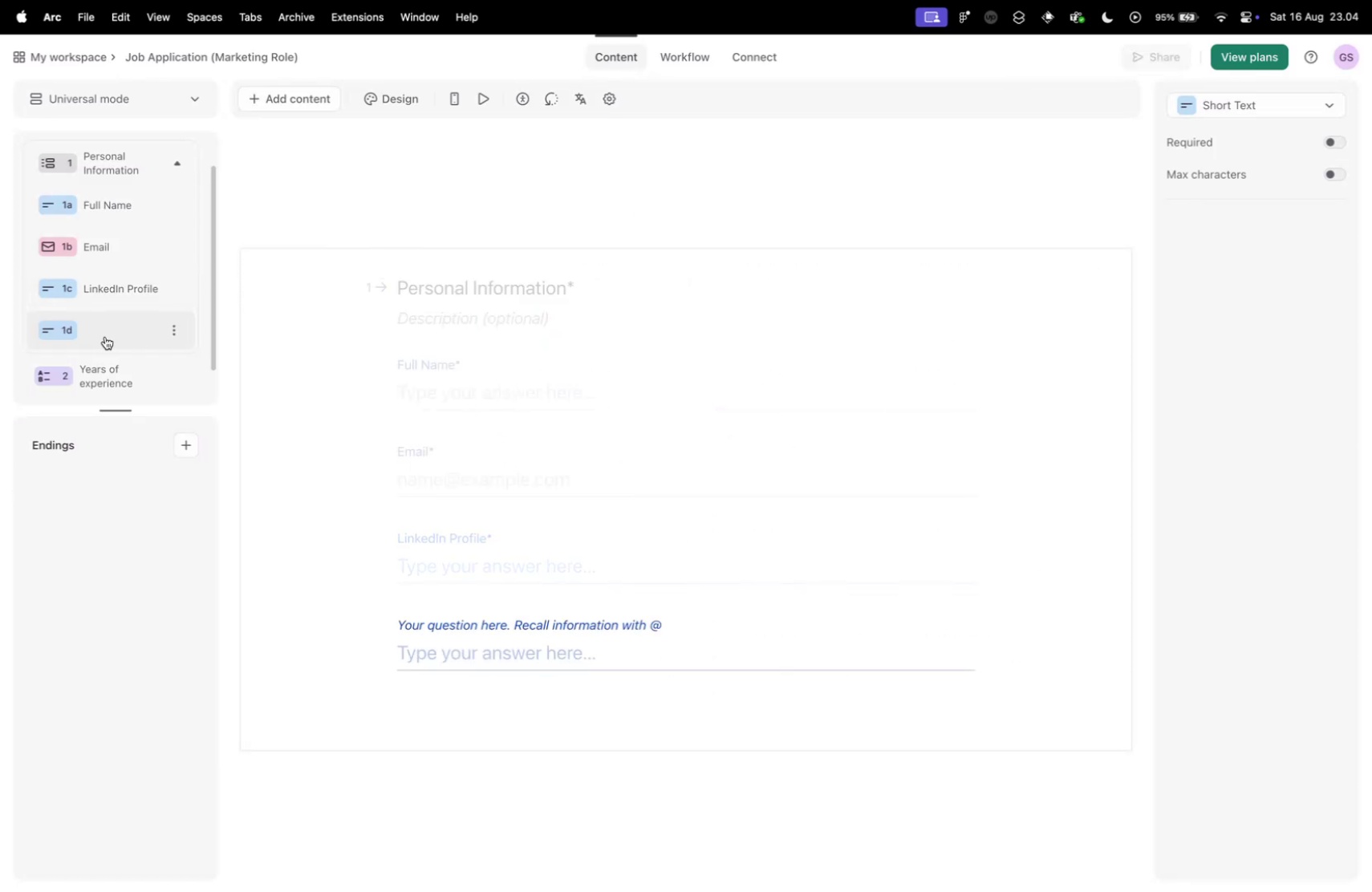 
left_click_drag(start_coordinate=[101, 328], to_coordinate=[98, 349])
 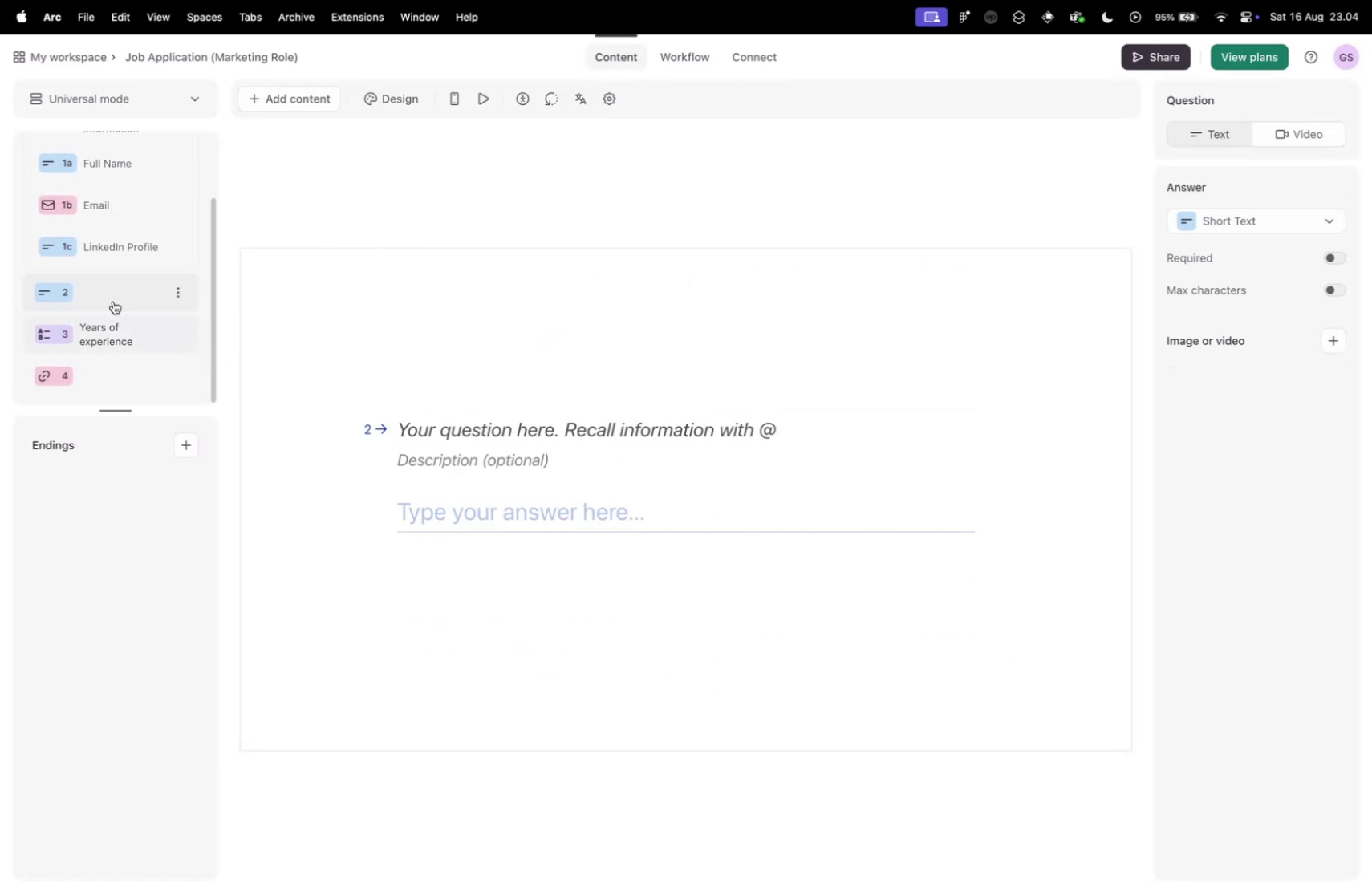 
scroll: coordinate [118, 287], scroll_direction: up, amount: 4.0
 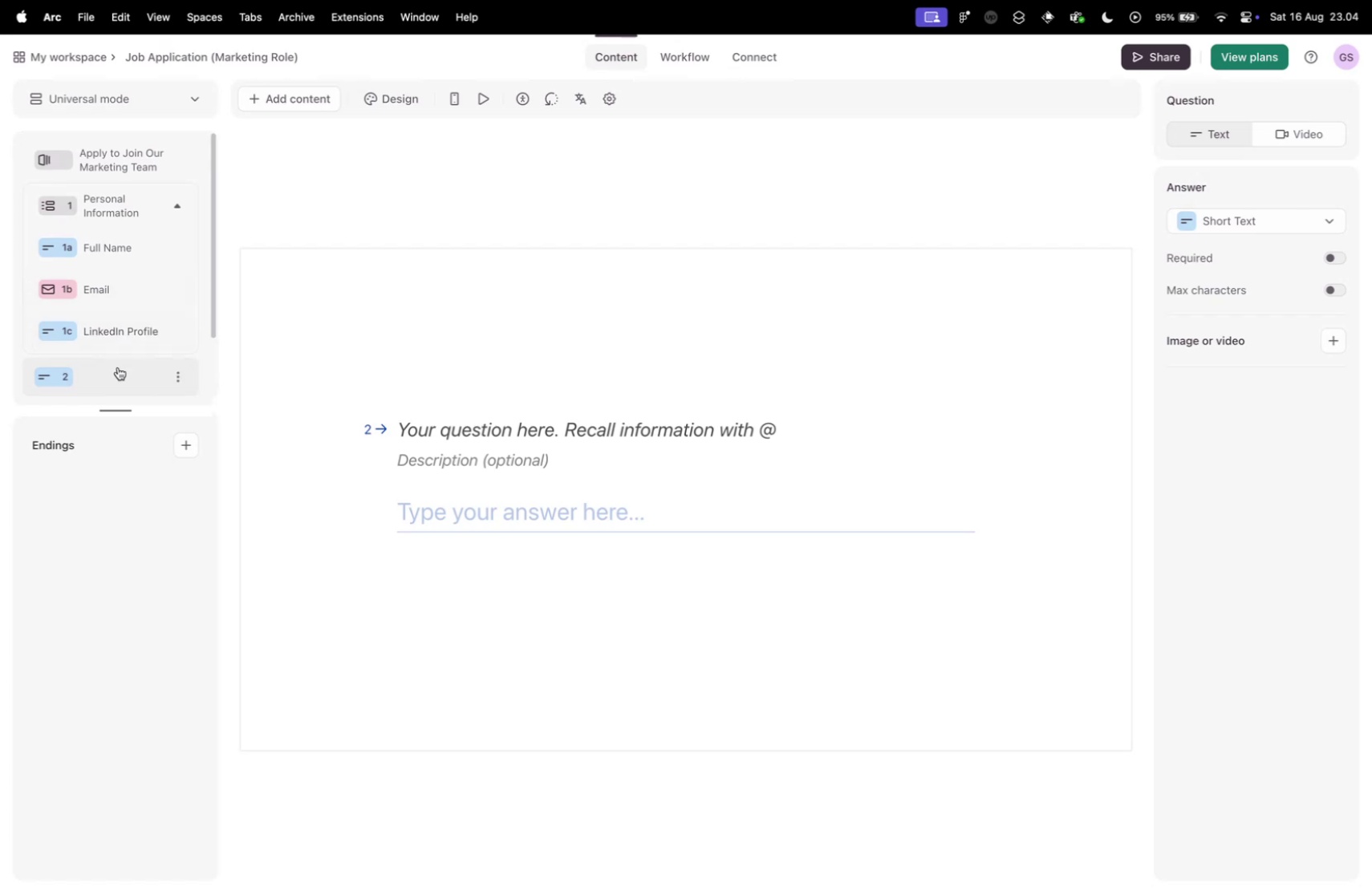 
left_click_drag(start_coordinate=[109, 366], to_coordinate=[118, 201])
 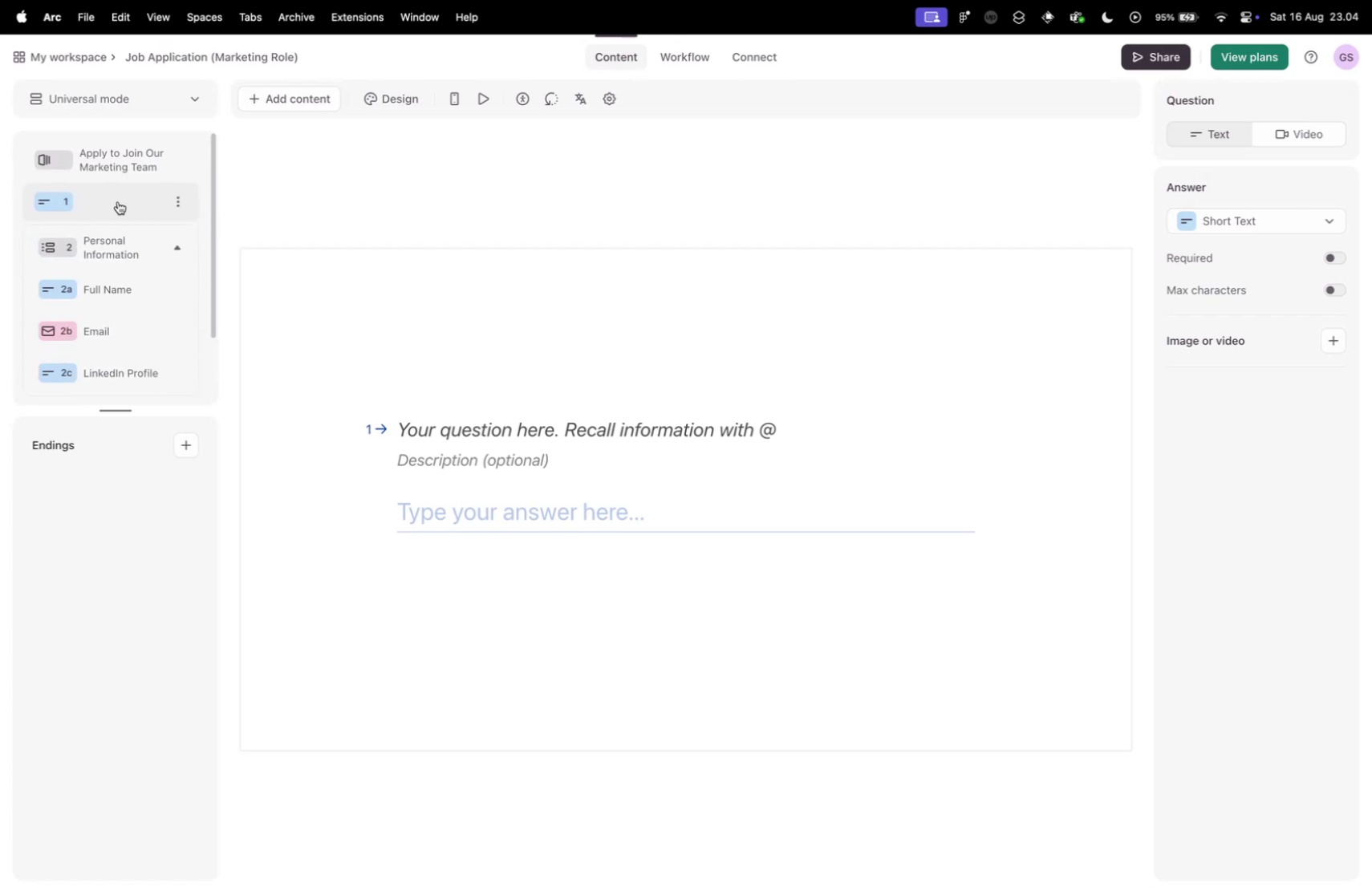 
wait(10.53)
 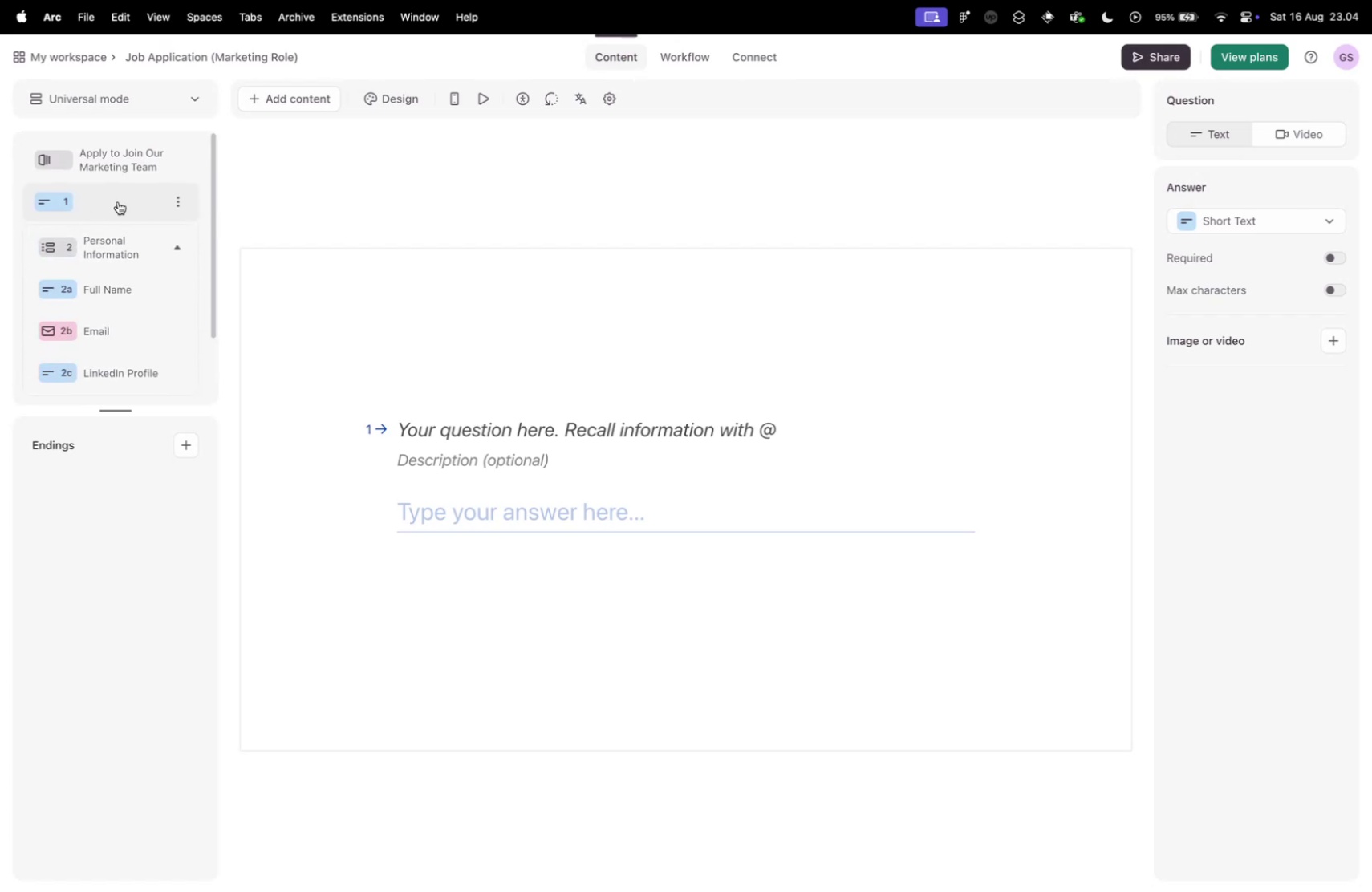 
left_click([432, 423])
 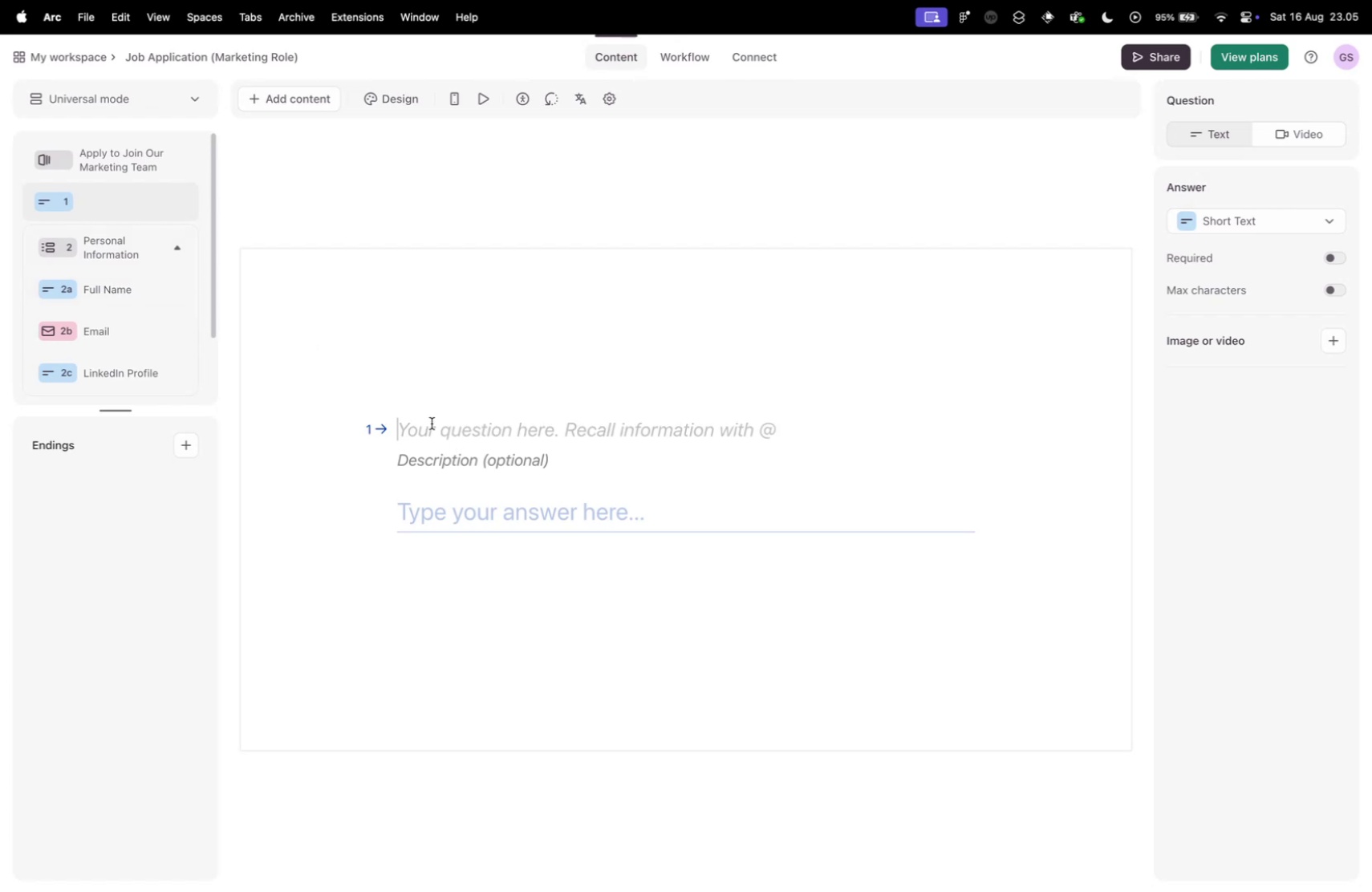 
key(Control+ControlLeft)
 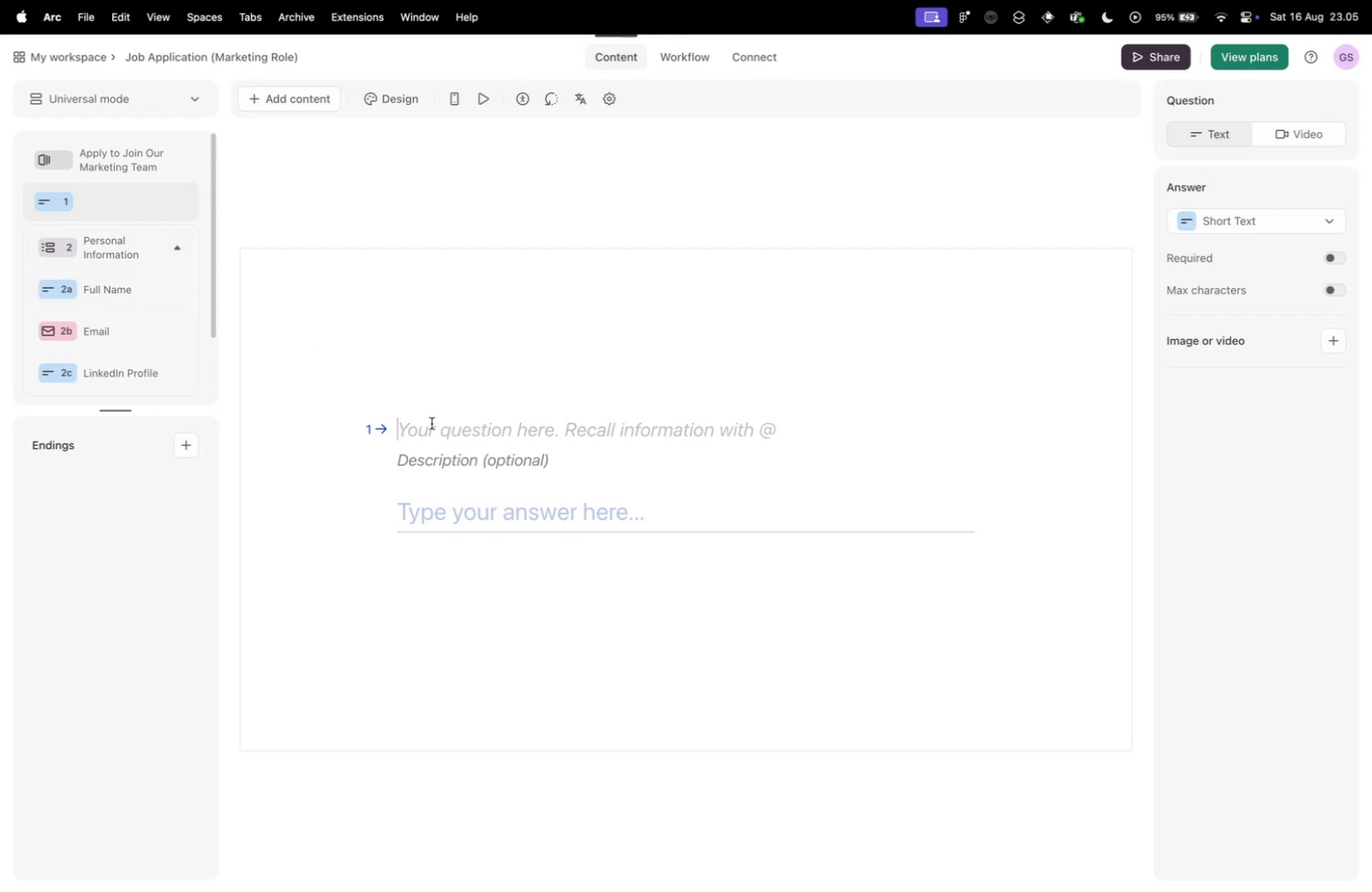 
key(Control+Tab)
 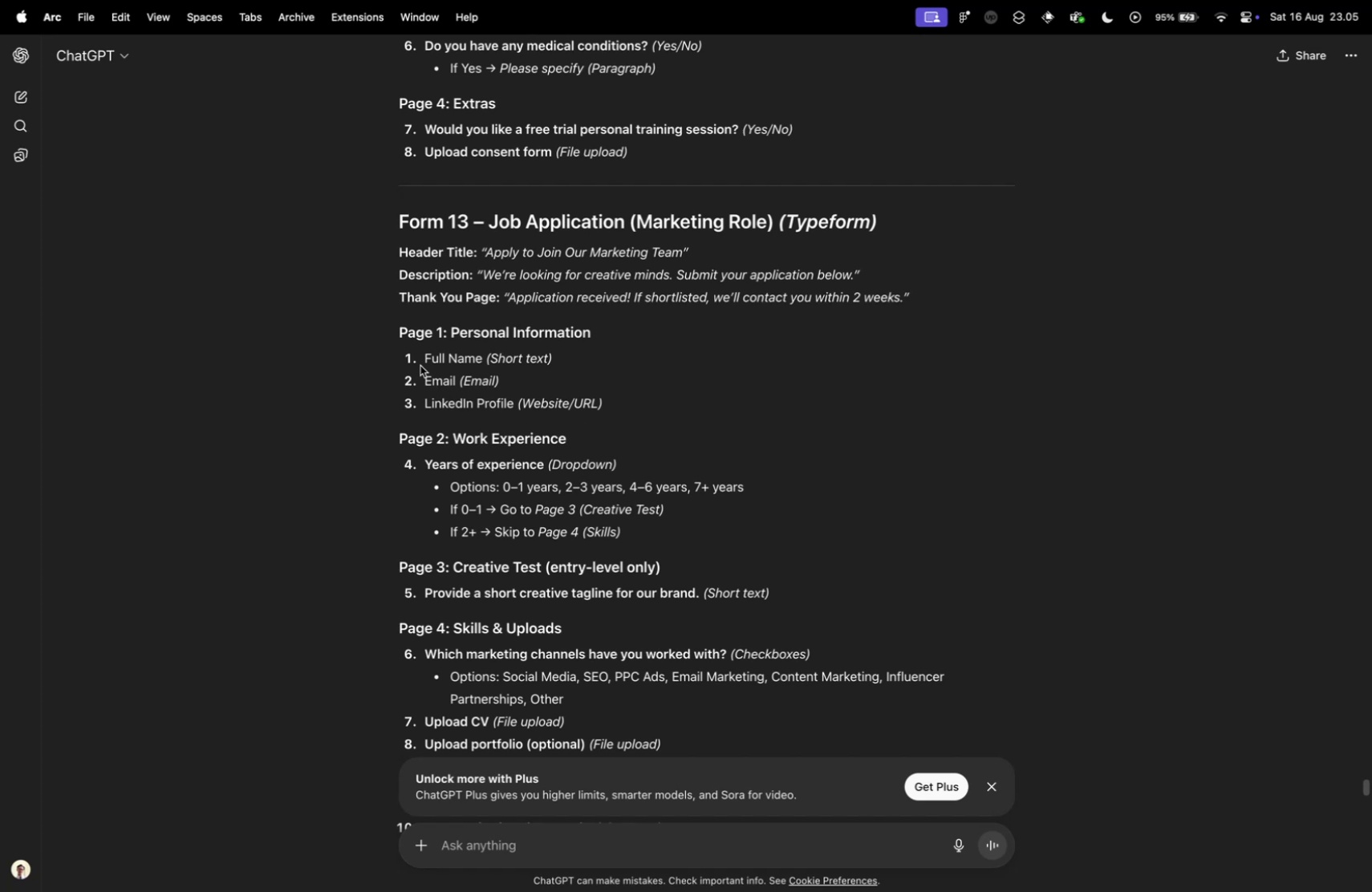 
wait(17.01)
 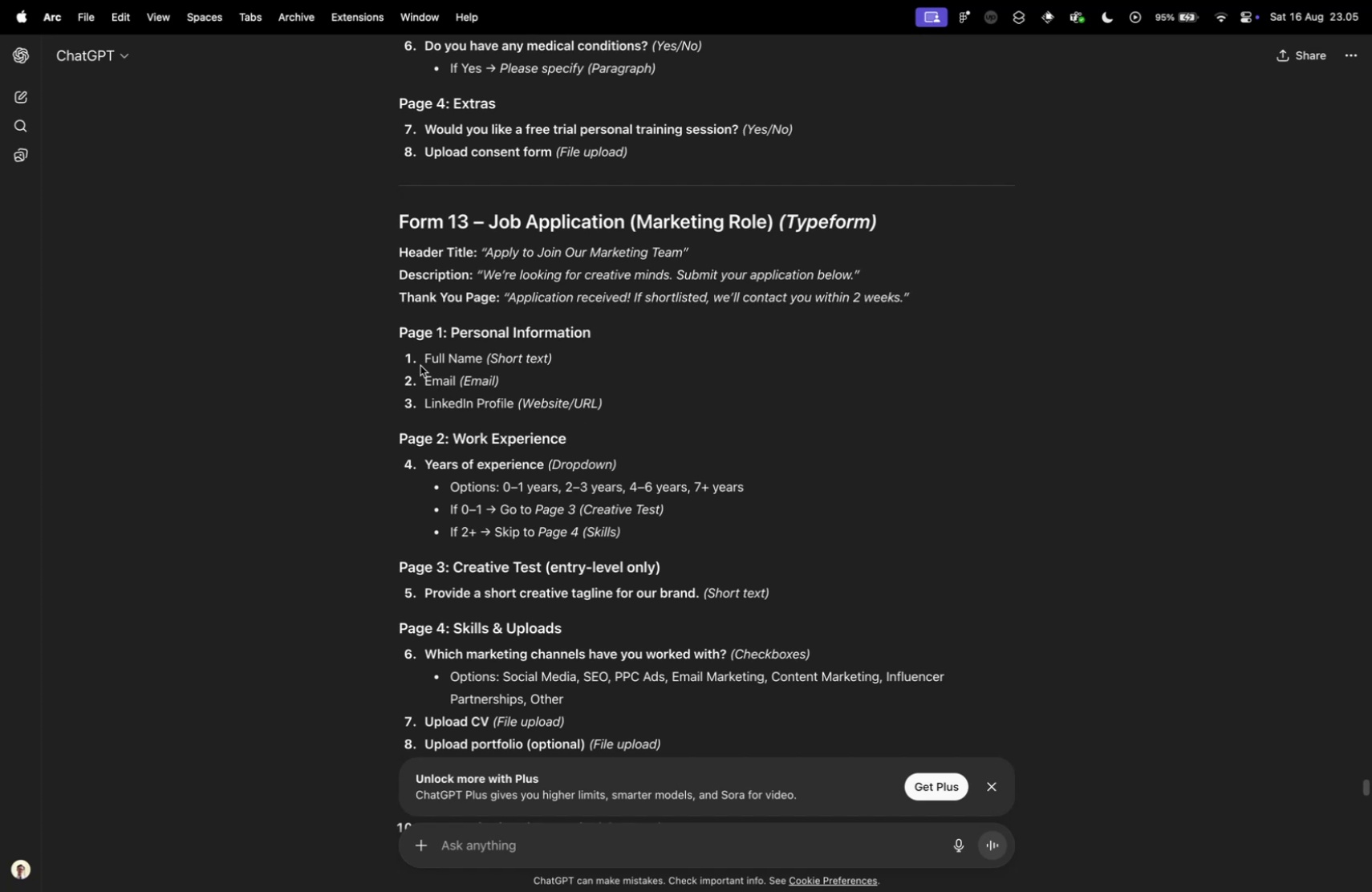 
key(Control+Tab)
 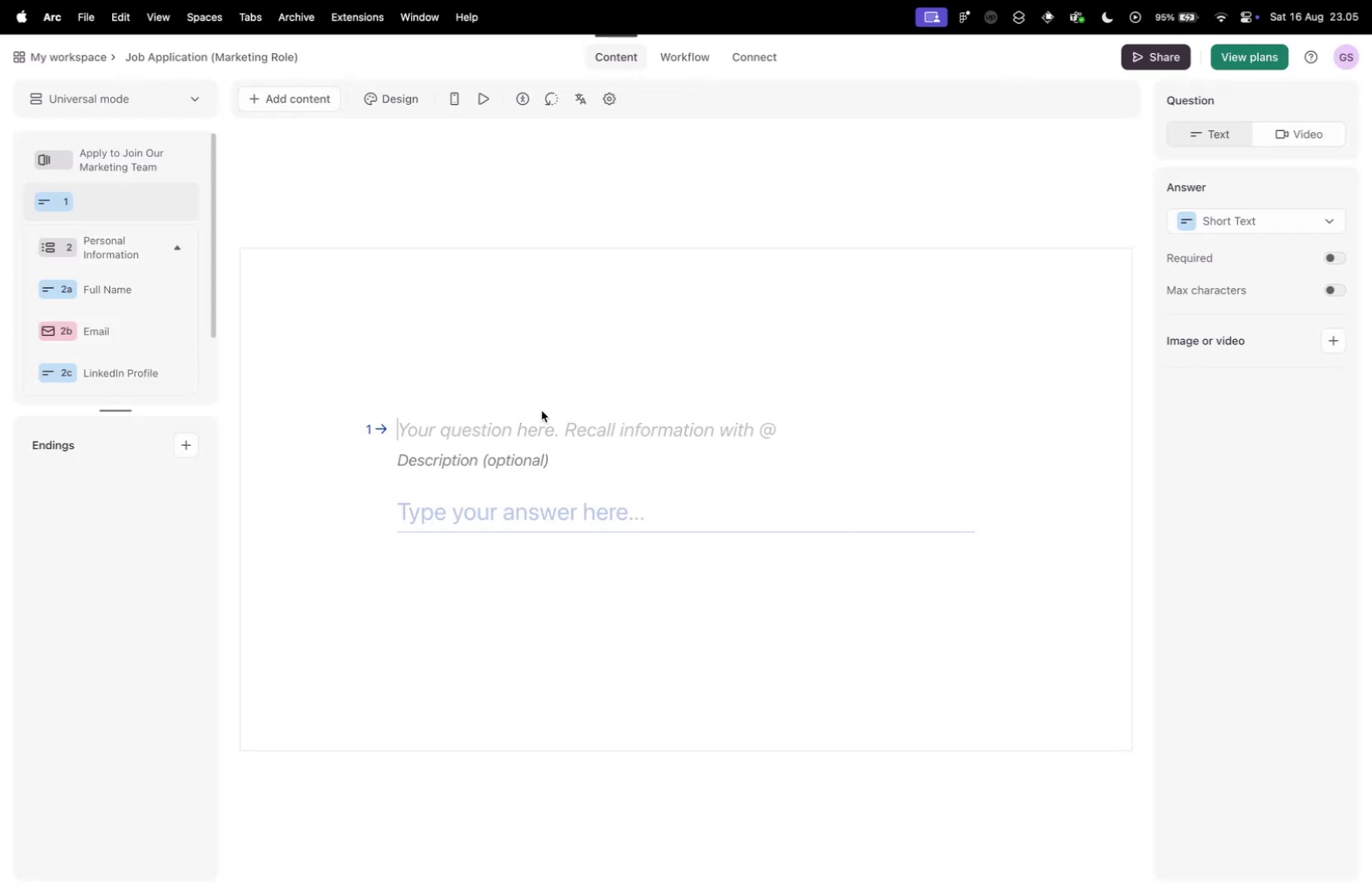 
type(Your full name)
 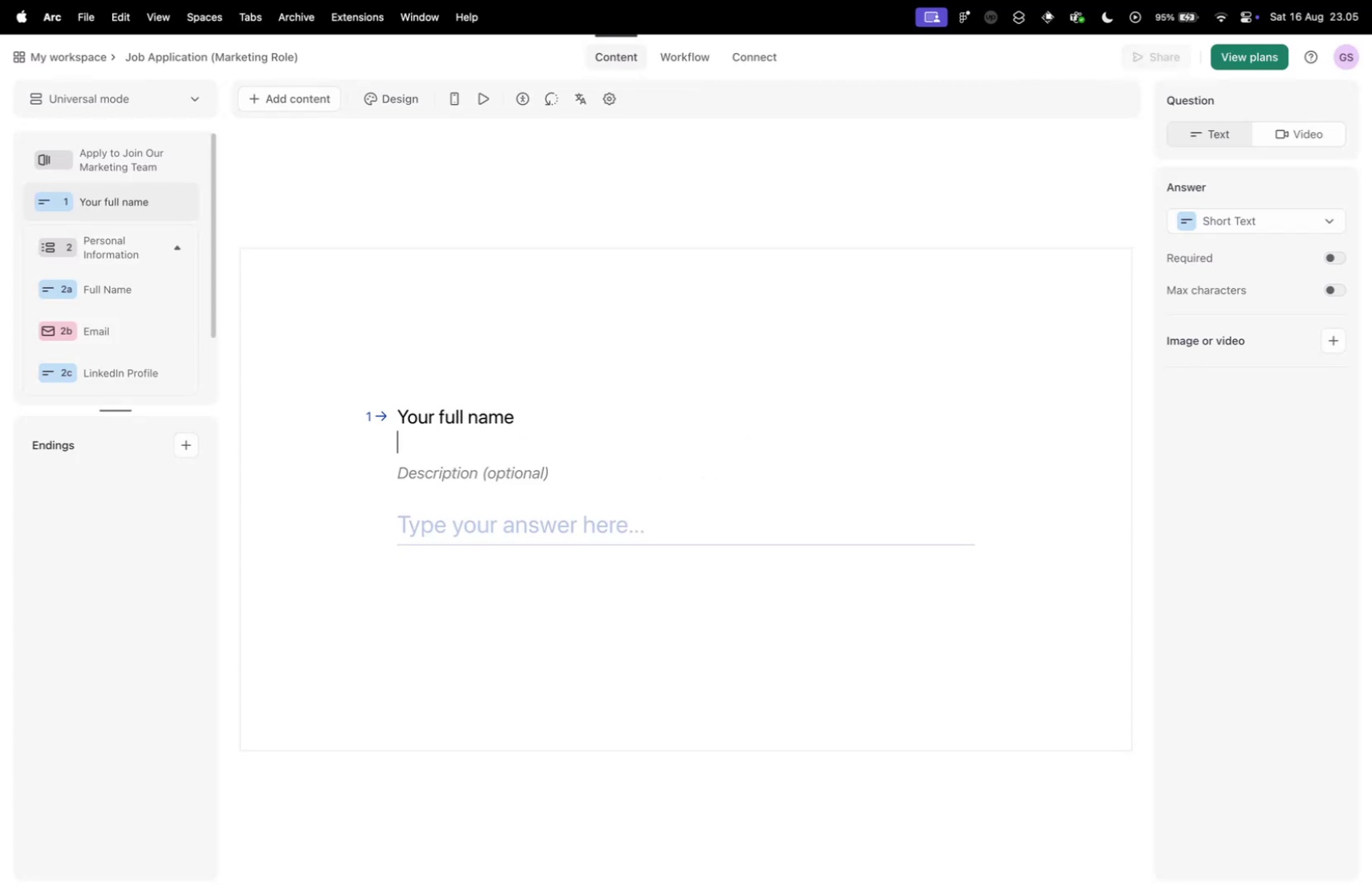 
 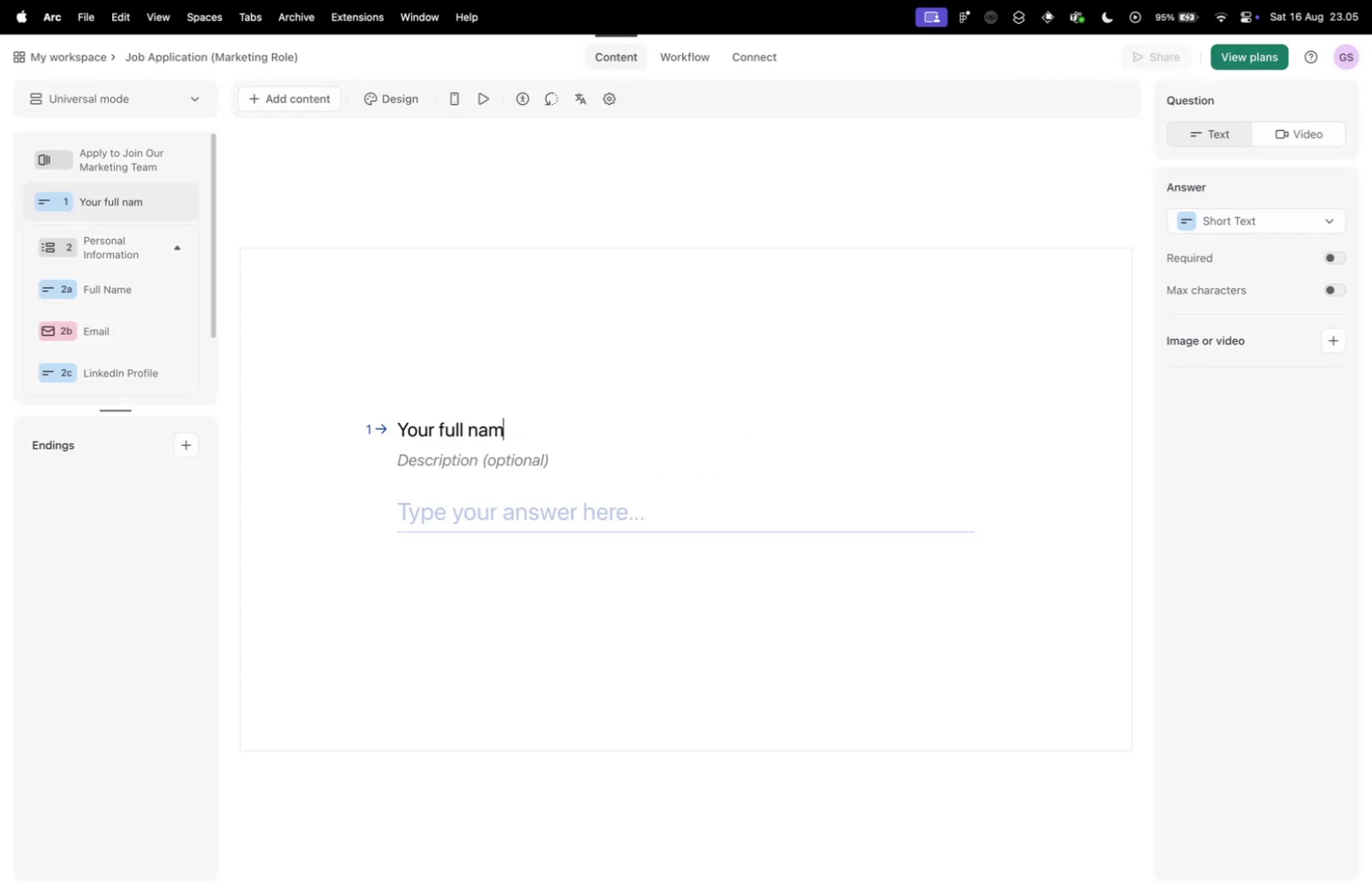 
key(Enter)
 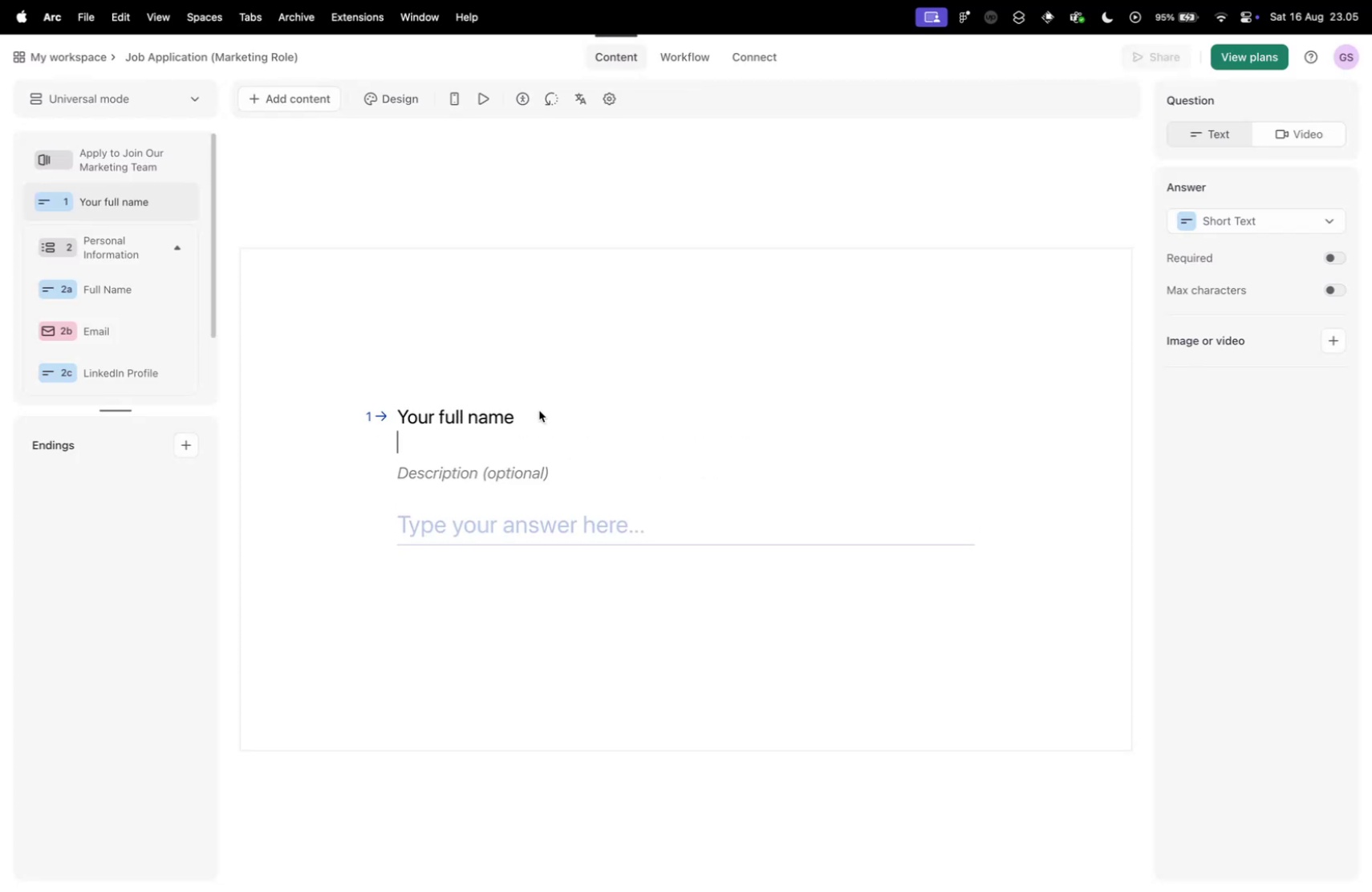 
key(Backspace)
 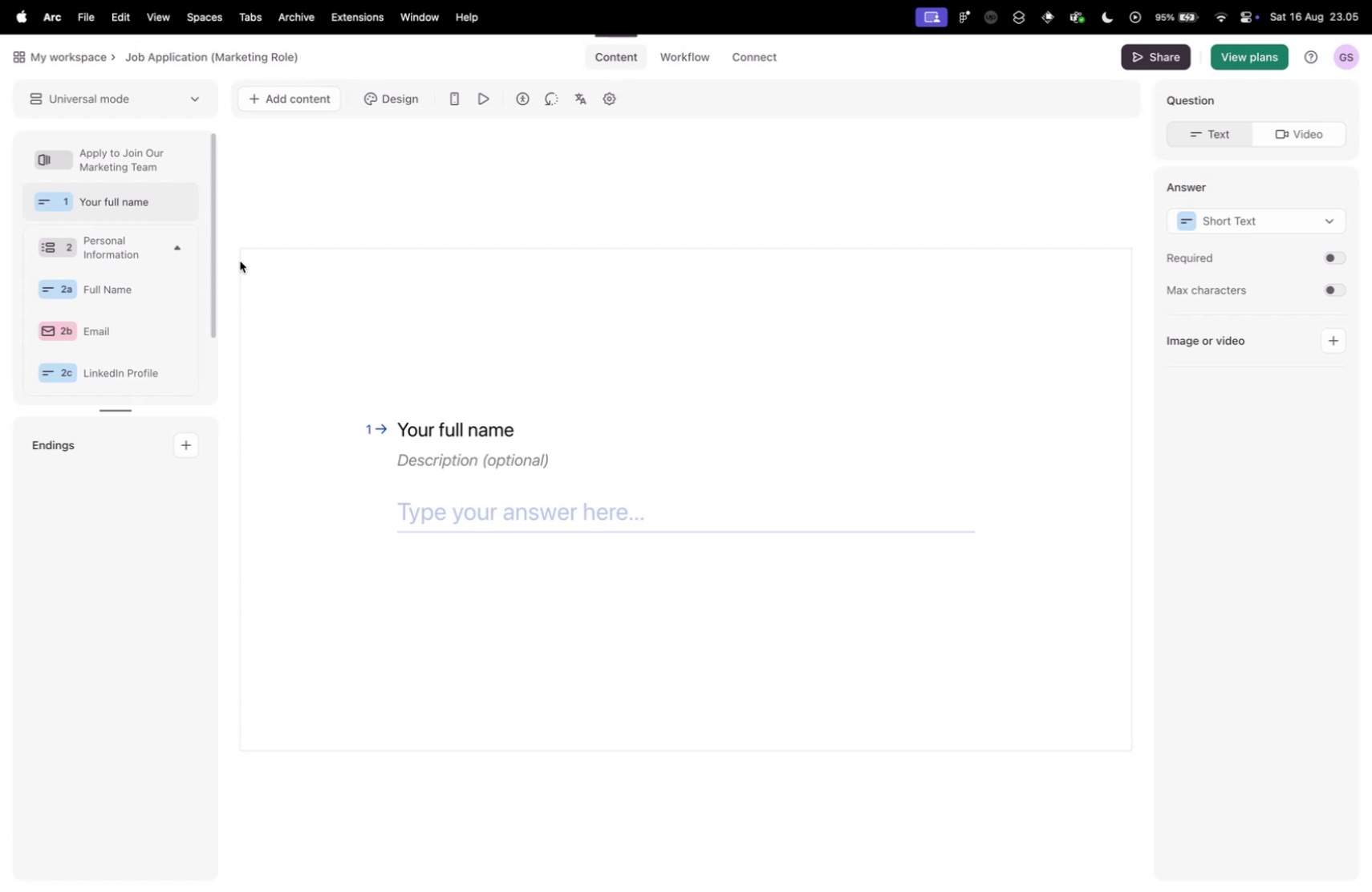 
left_click([284, 221])
 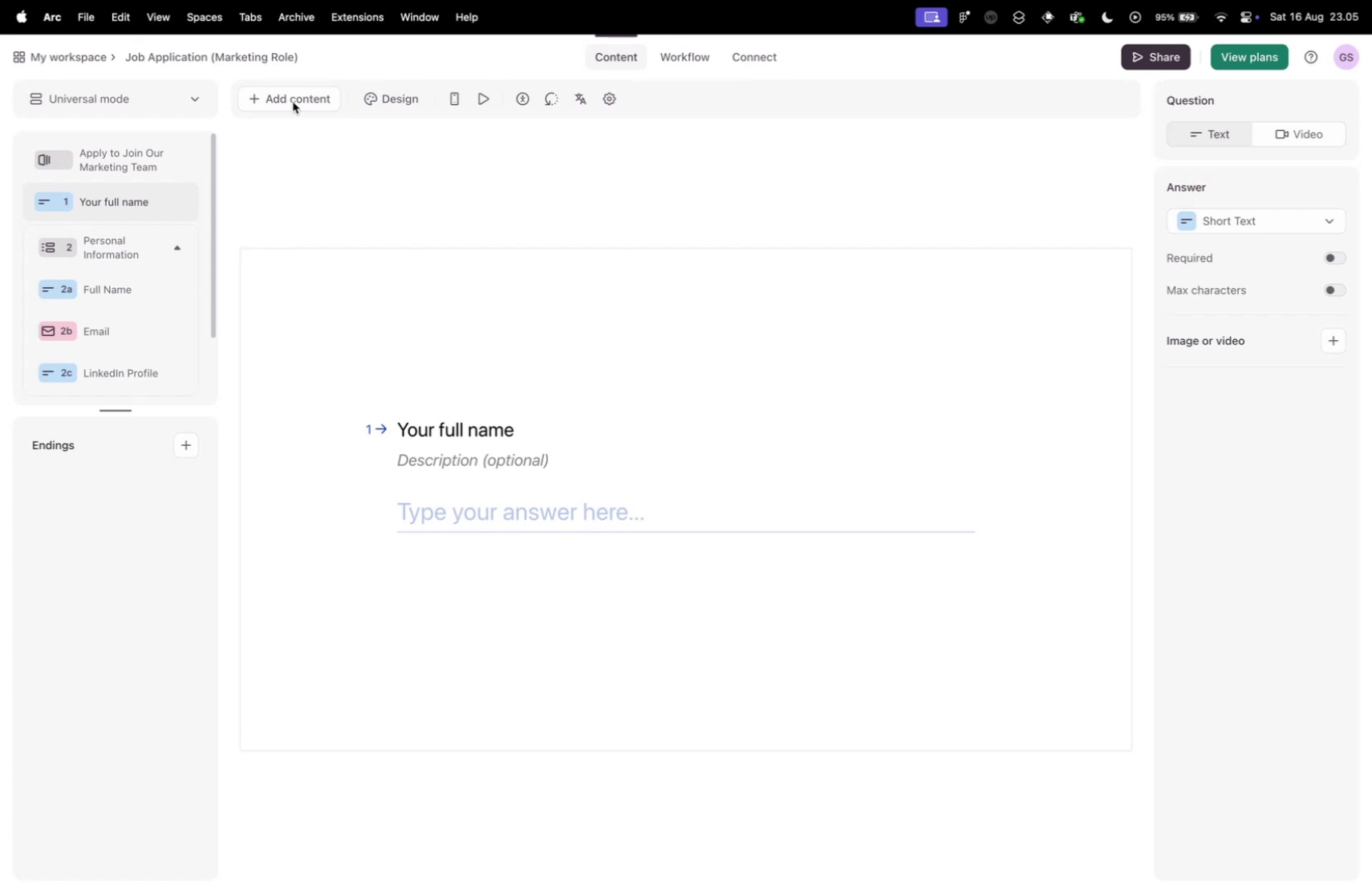 
left_click([293, 99])
 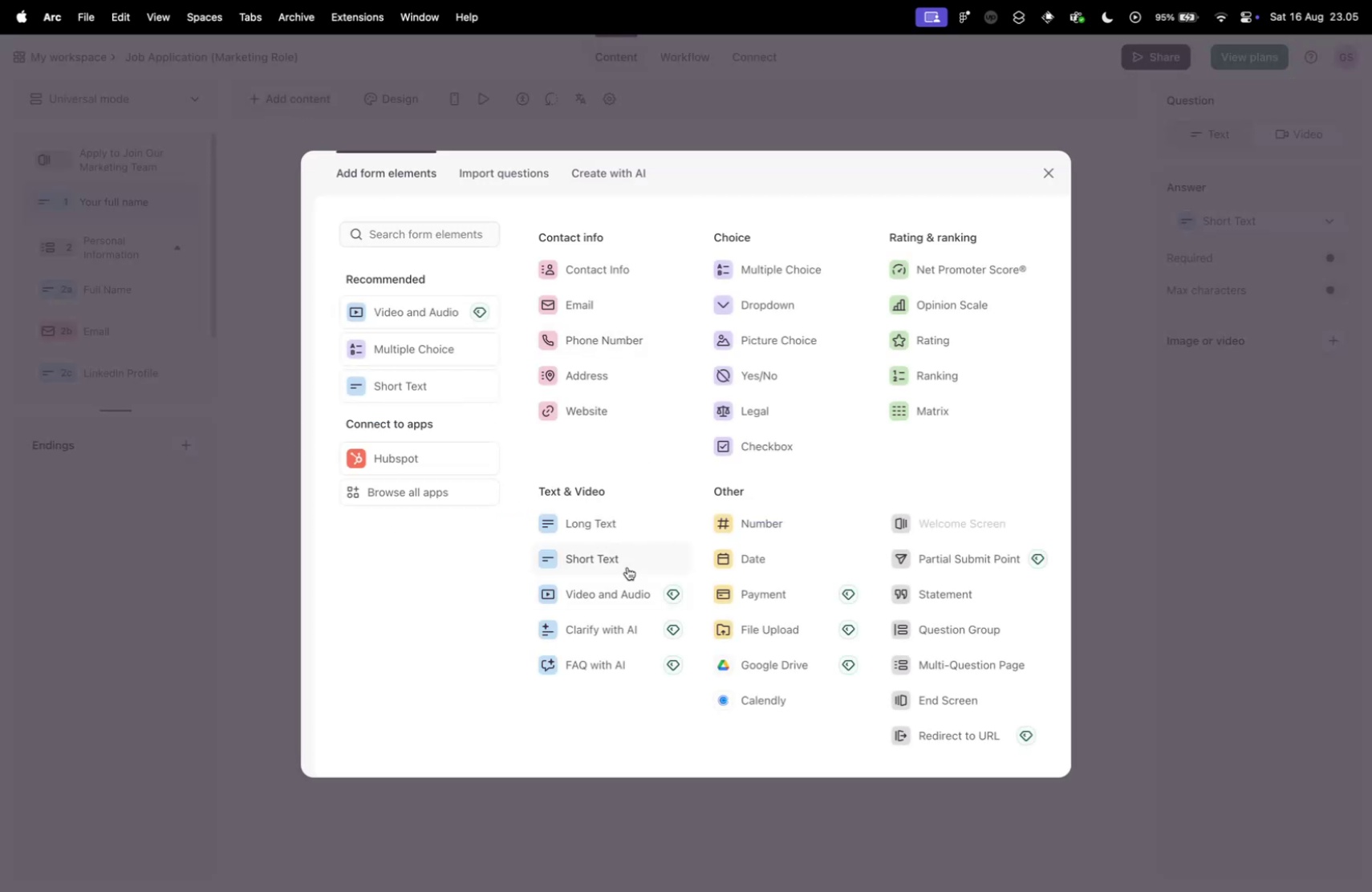 
left_click([583, 304])
 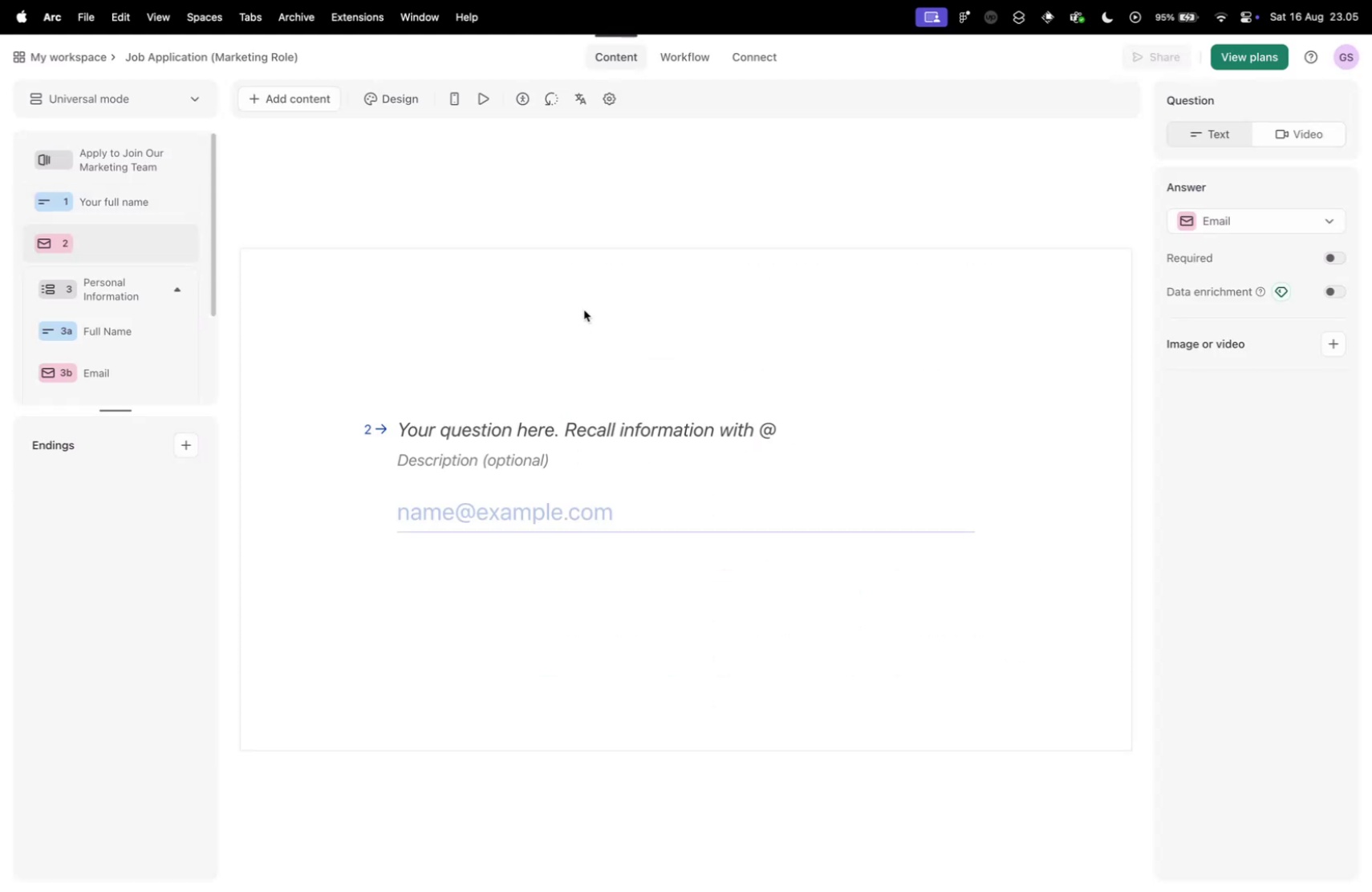 
left_click([560, 435])
 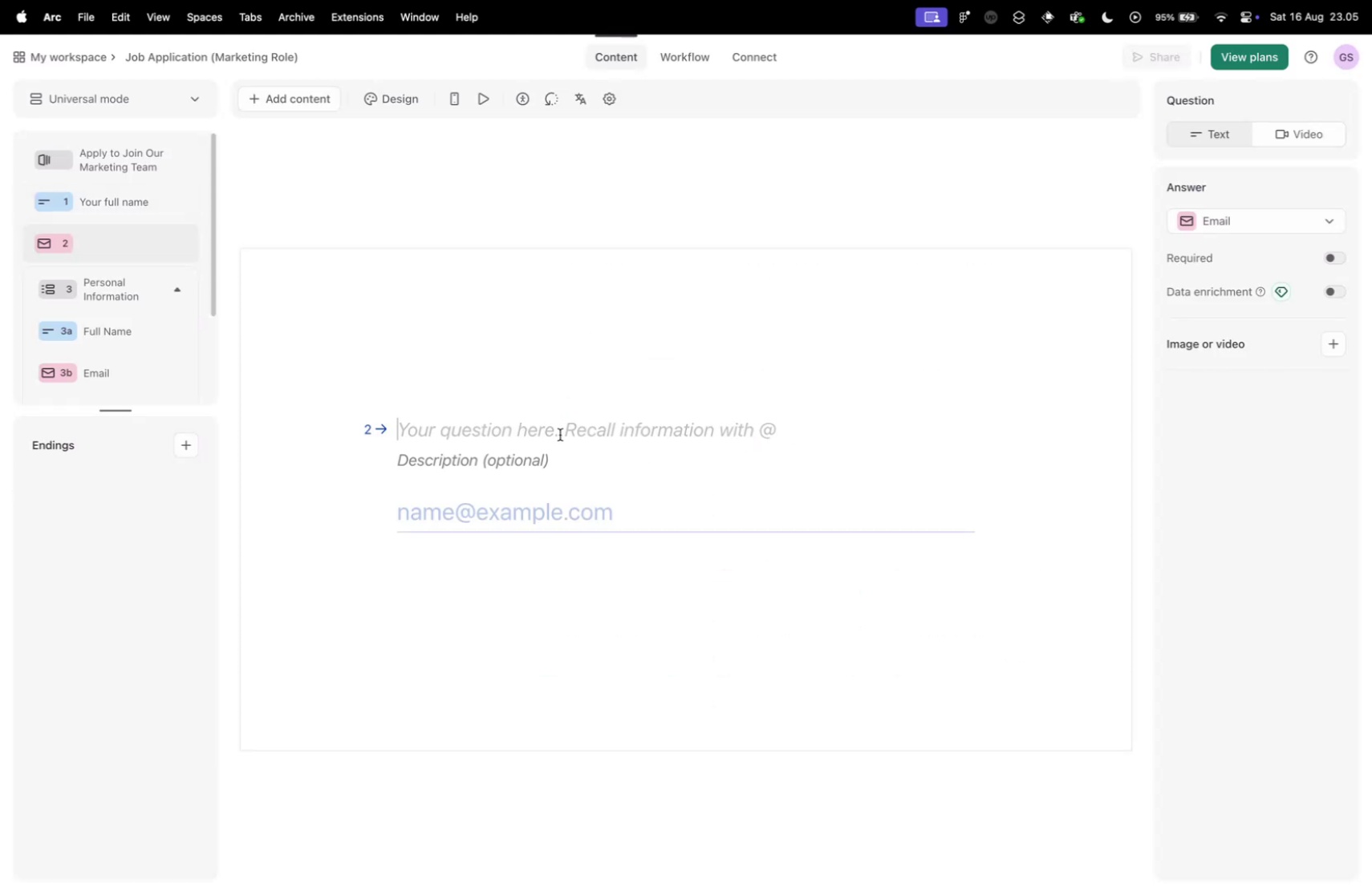 
type(Your email address)
 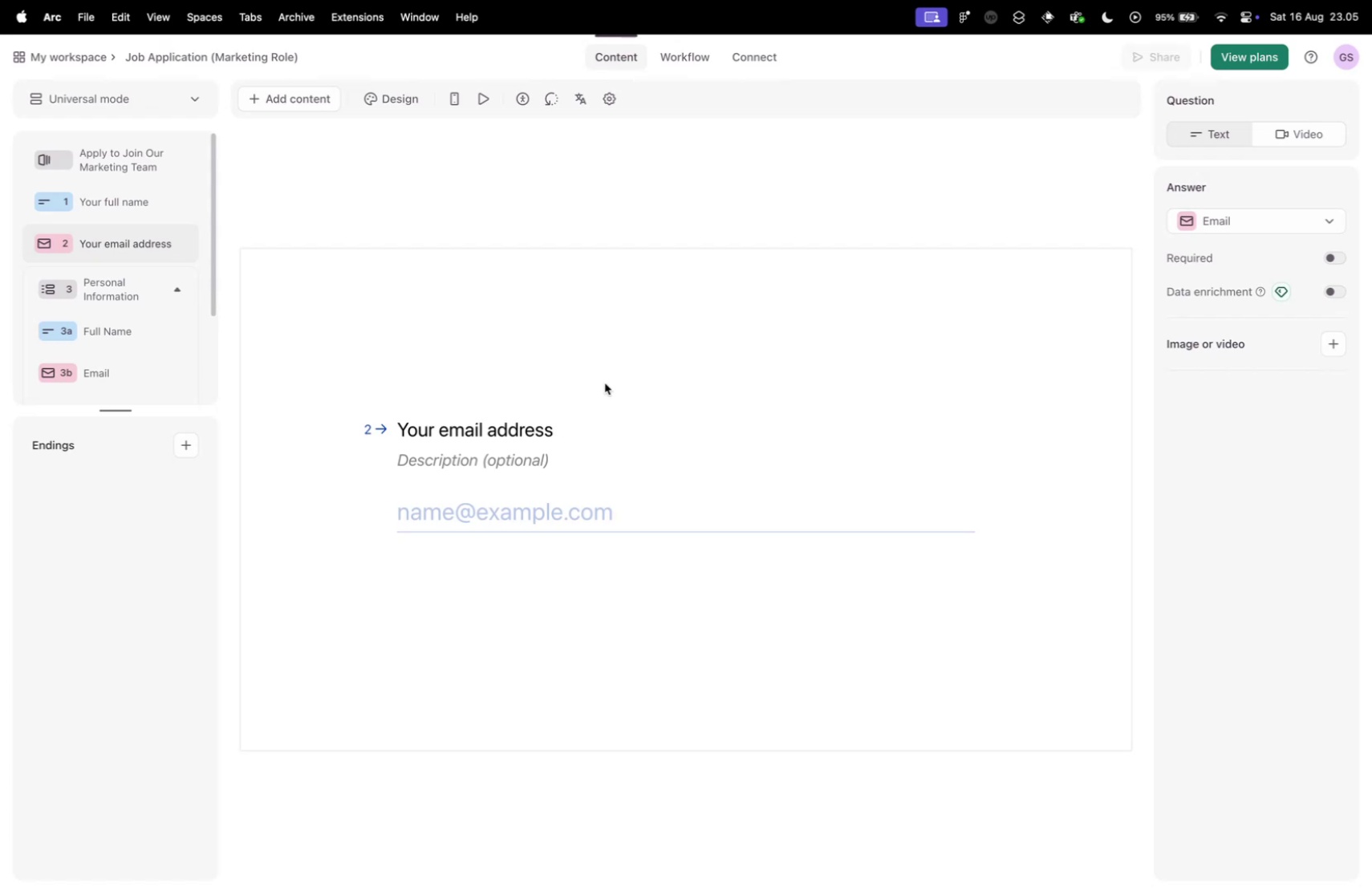 
left_click([488, 276])
 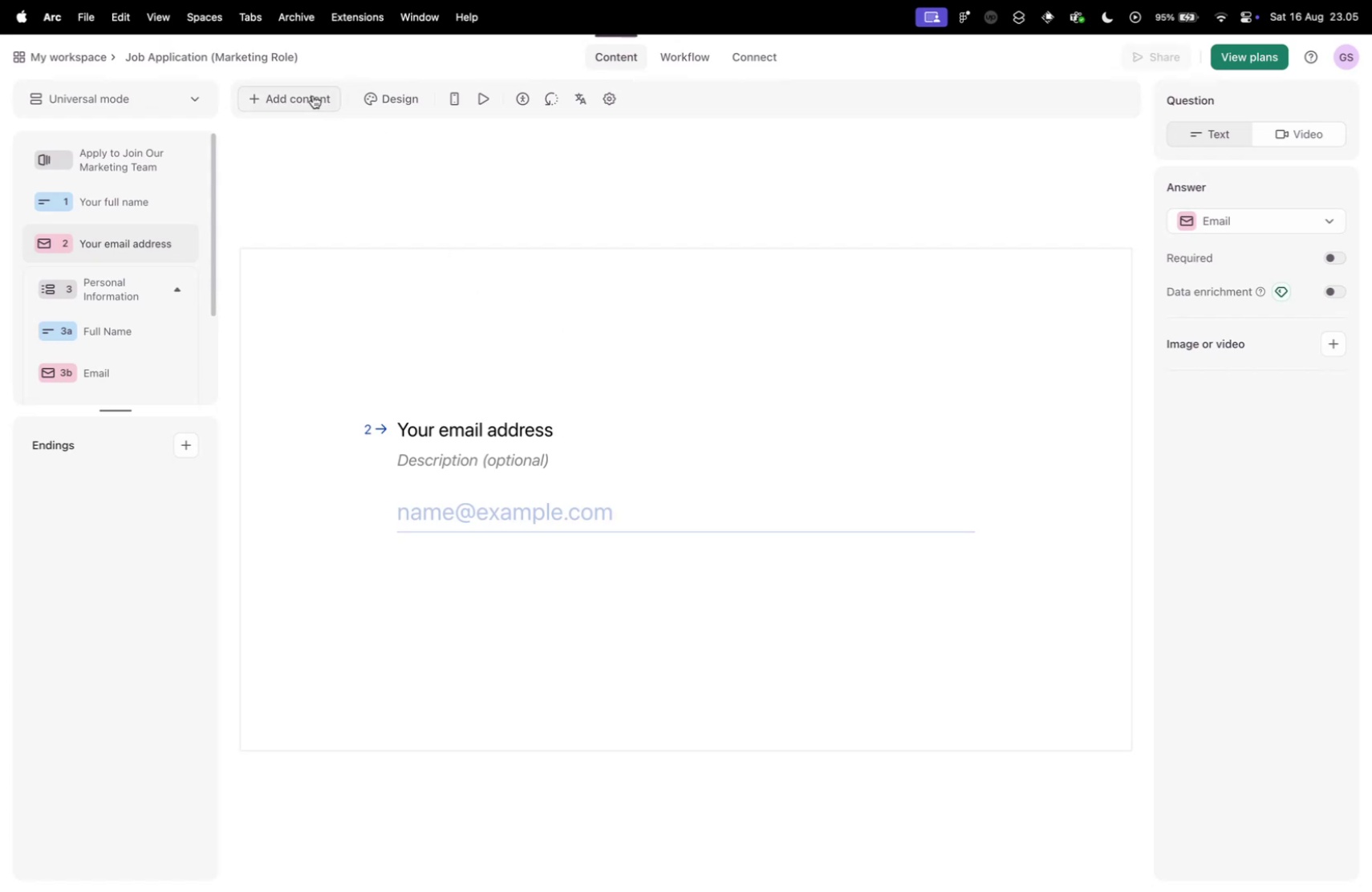 
left_click([294, 92])
 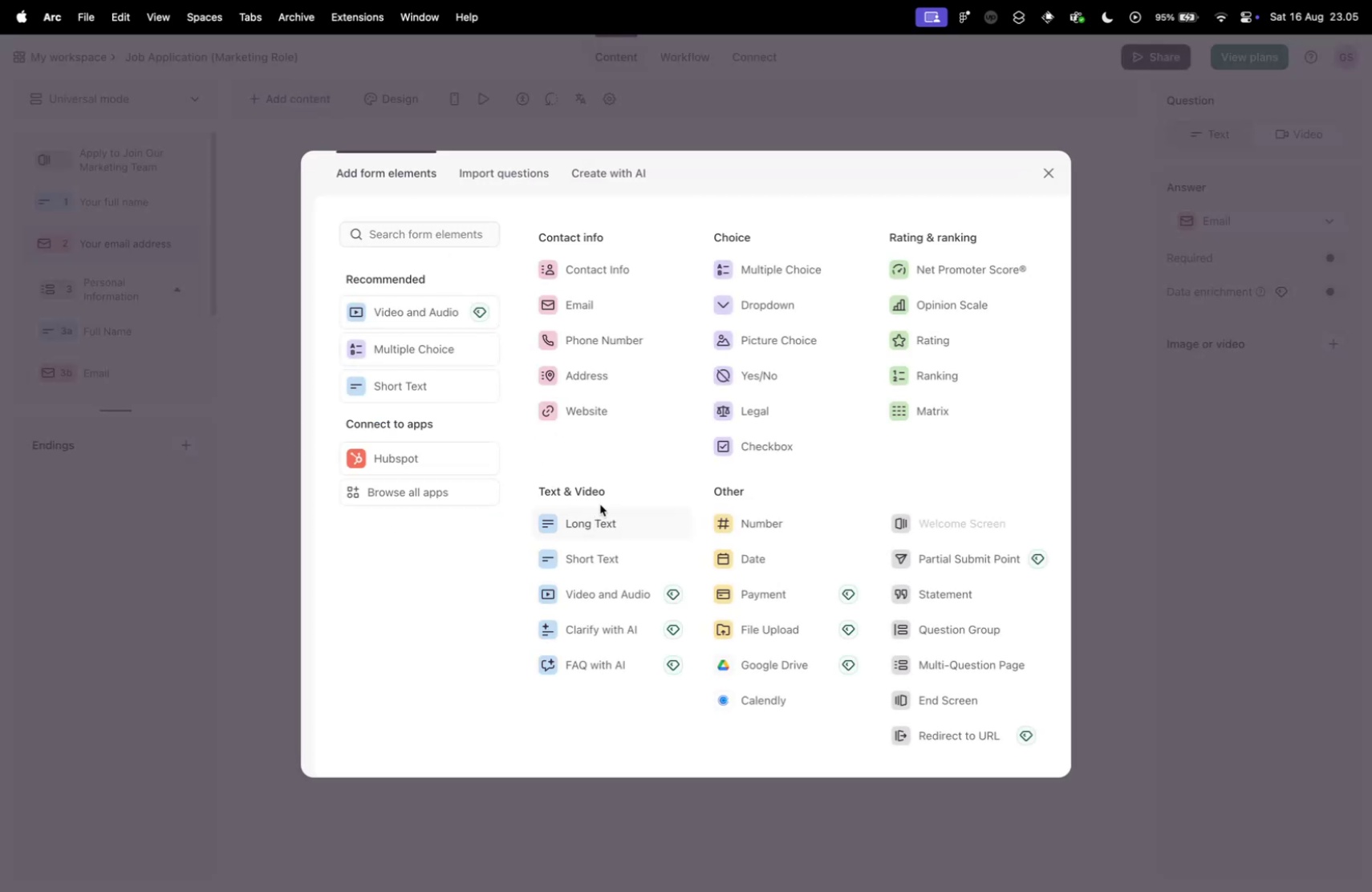 
wait(12.35)
 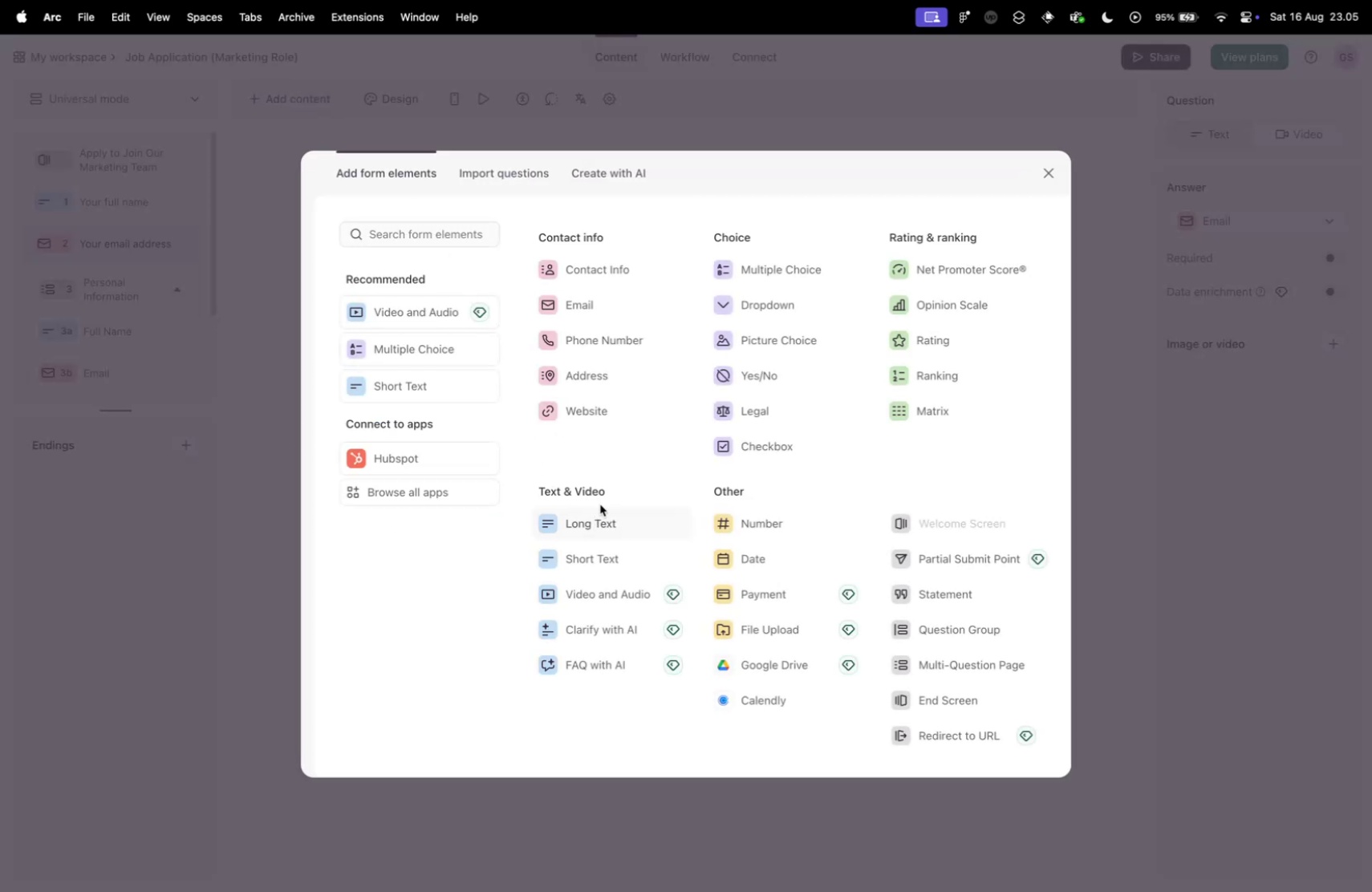 
left_click([588, 407])
 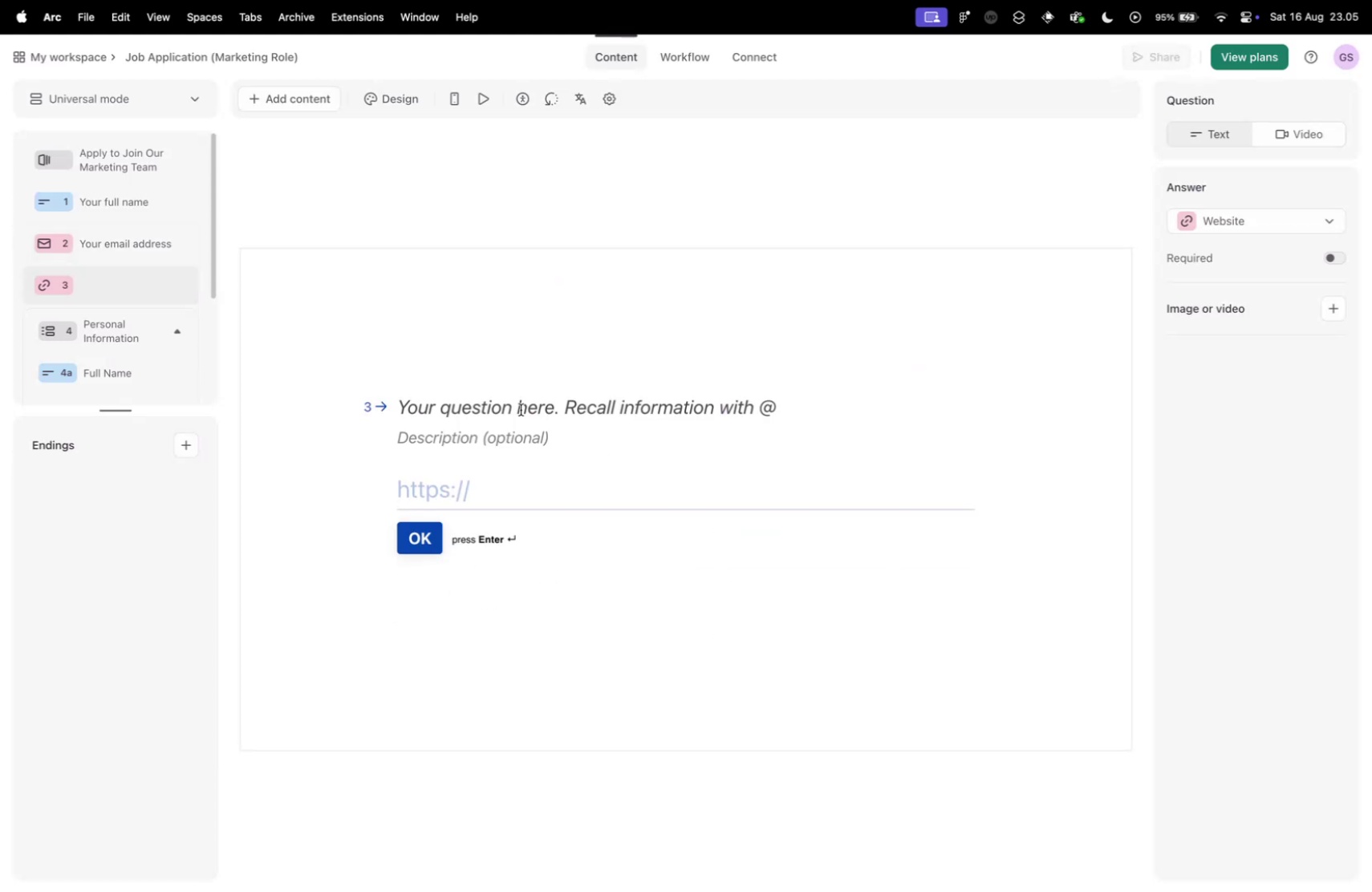 
left_click([487, 412])
 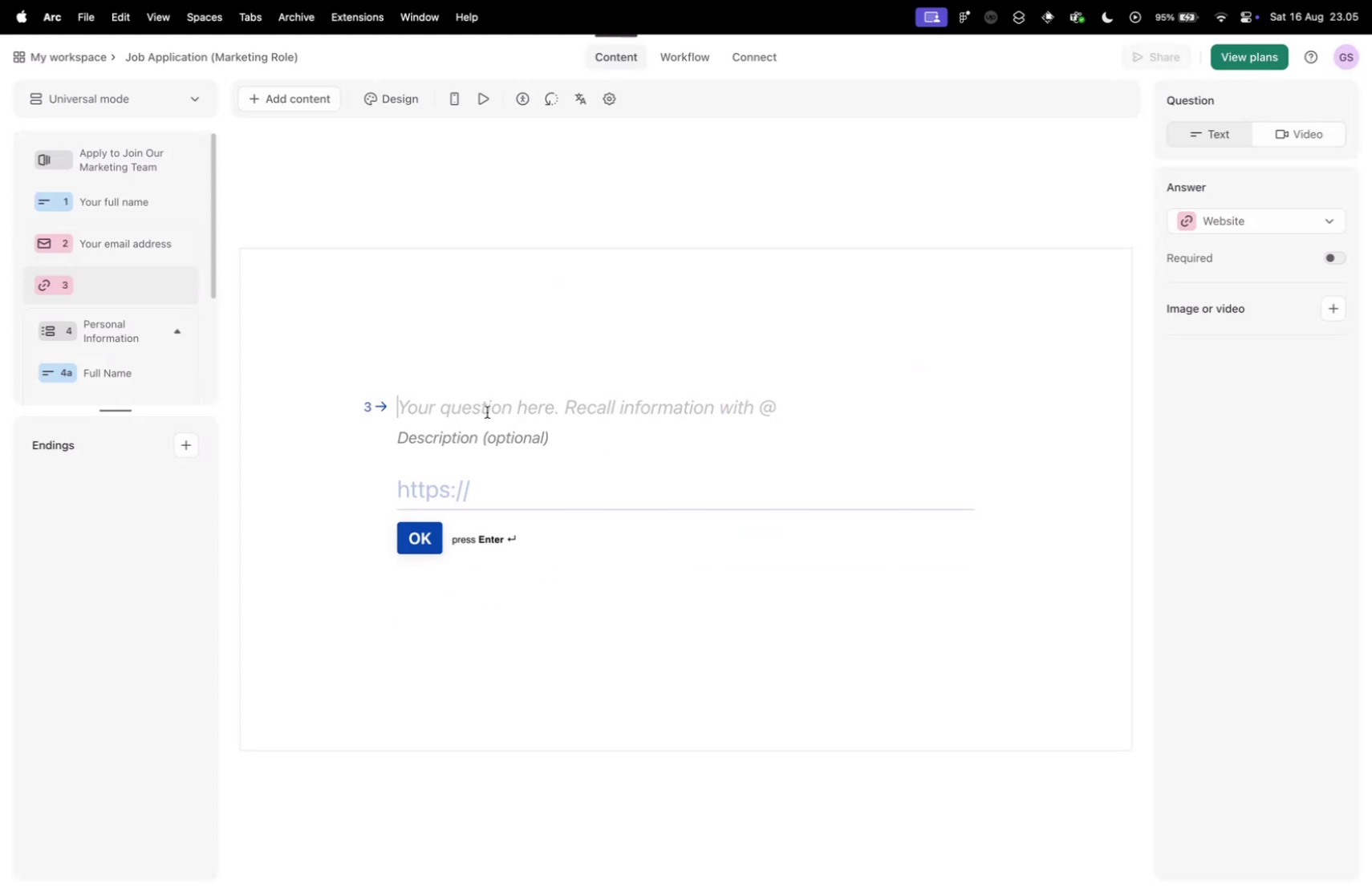 
type(Your Linkde)
key(Backspace)
key(Backspace)
type(edIn profiel)
key(Backspace)
key(Backspace)
type(le)
 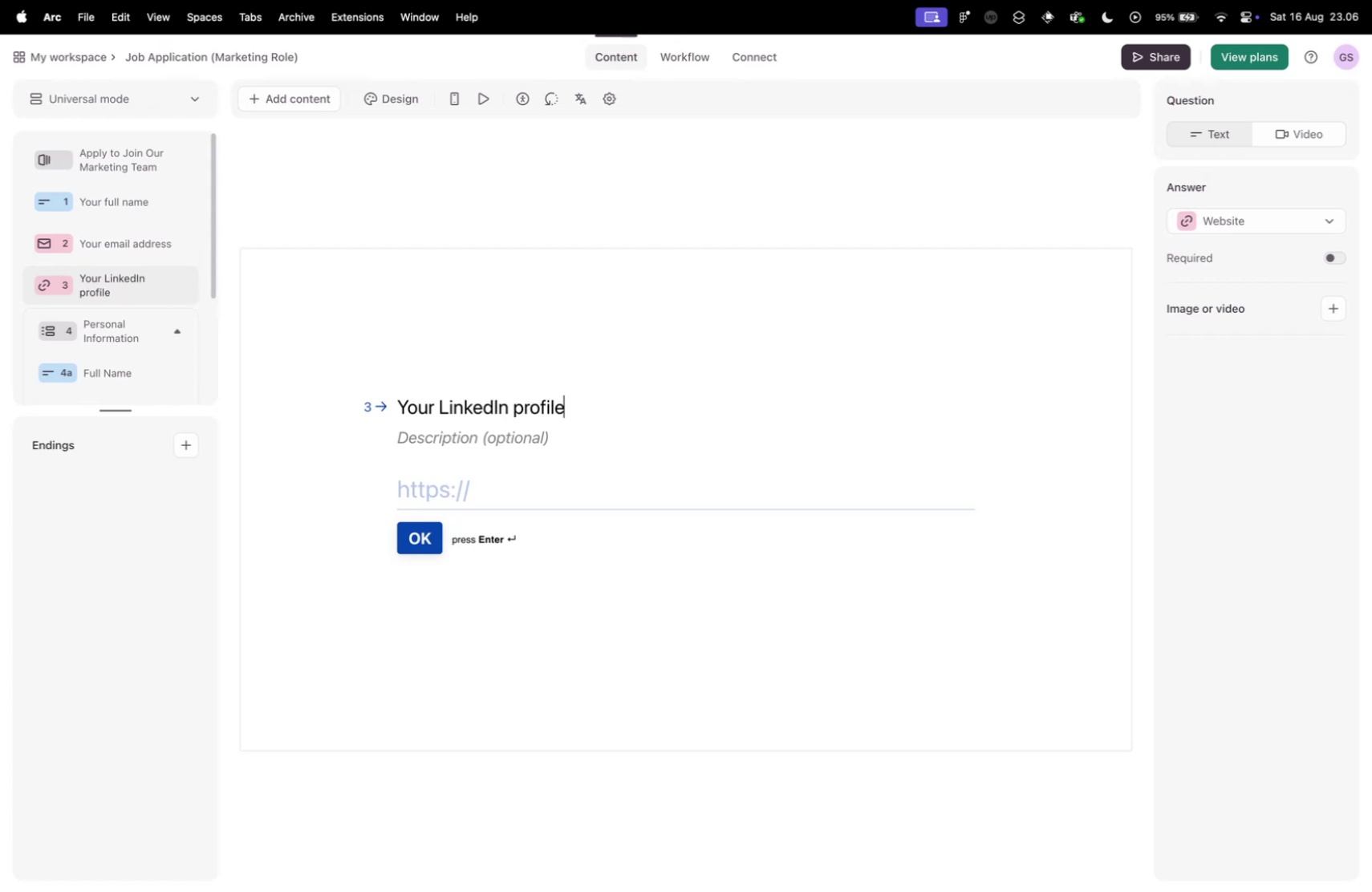 
left_click([450, 211])
 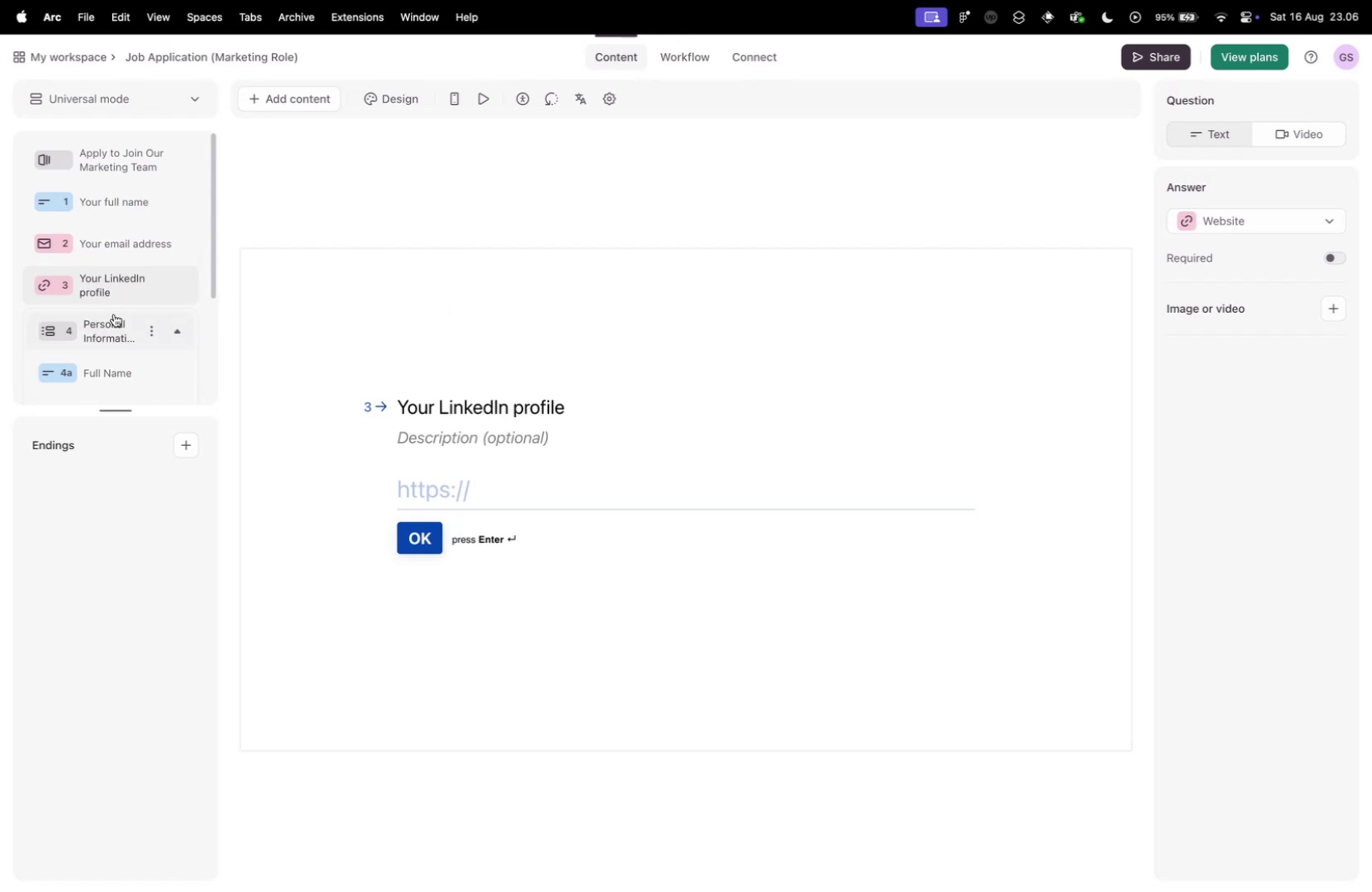 
scroll: coordinate [116, 309], scroll_direction: down, amount: 4.0
 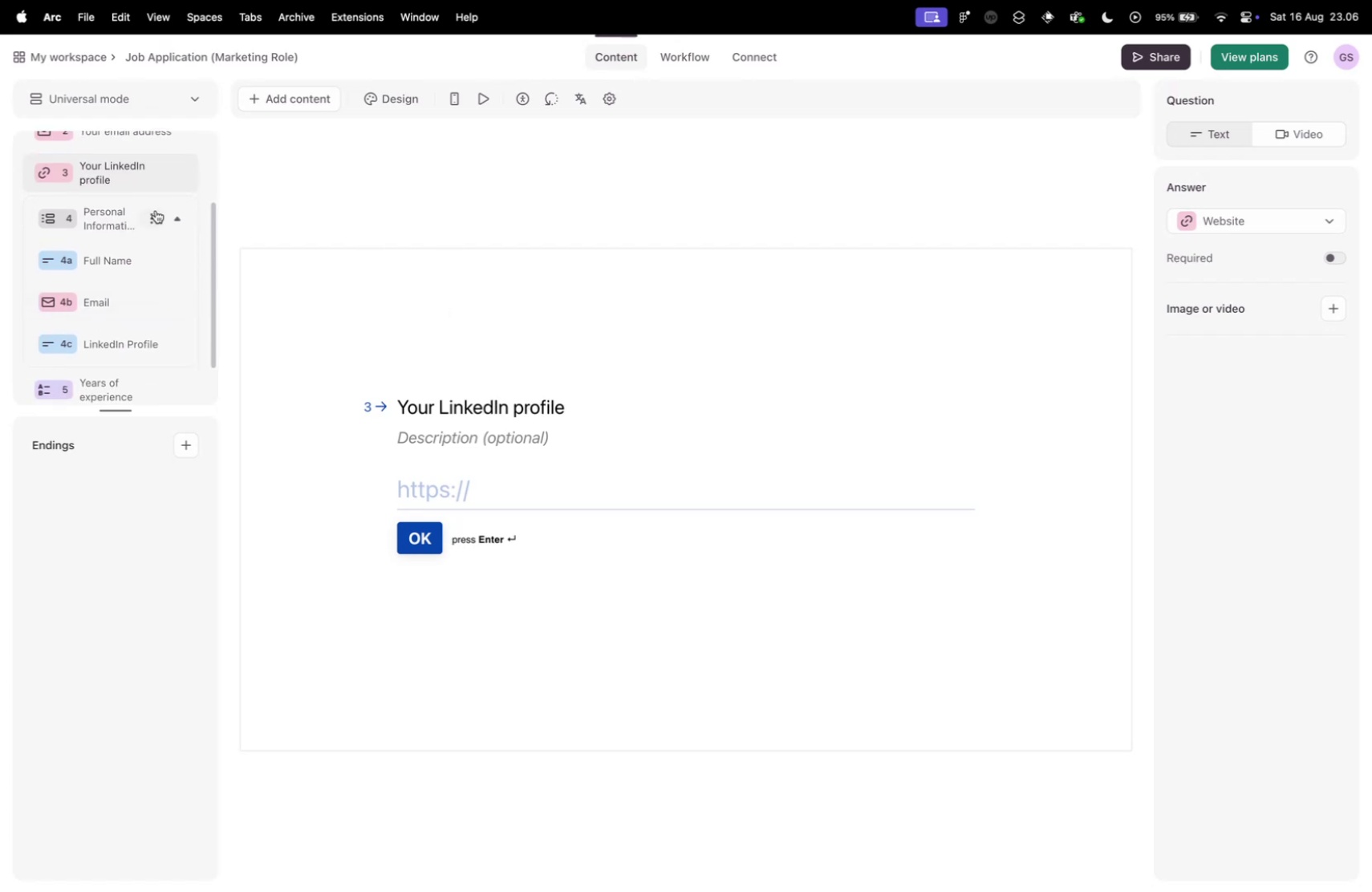 
left_click([157, 211])
 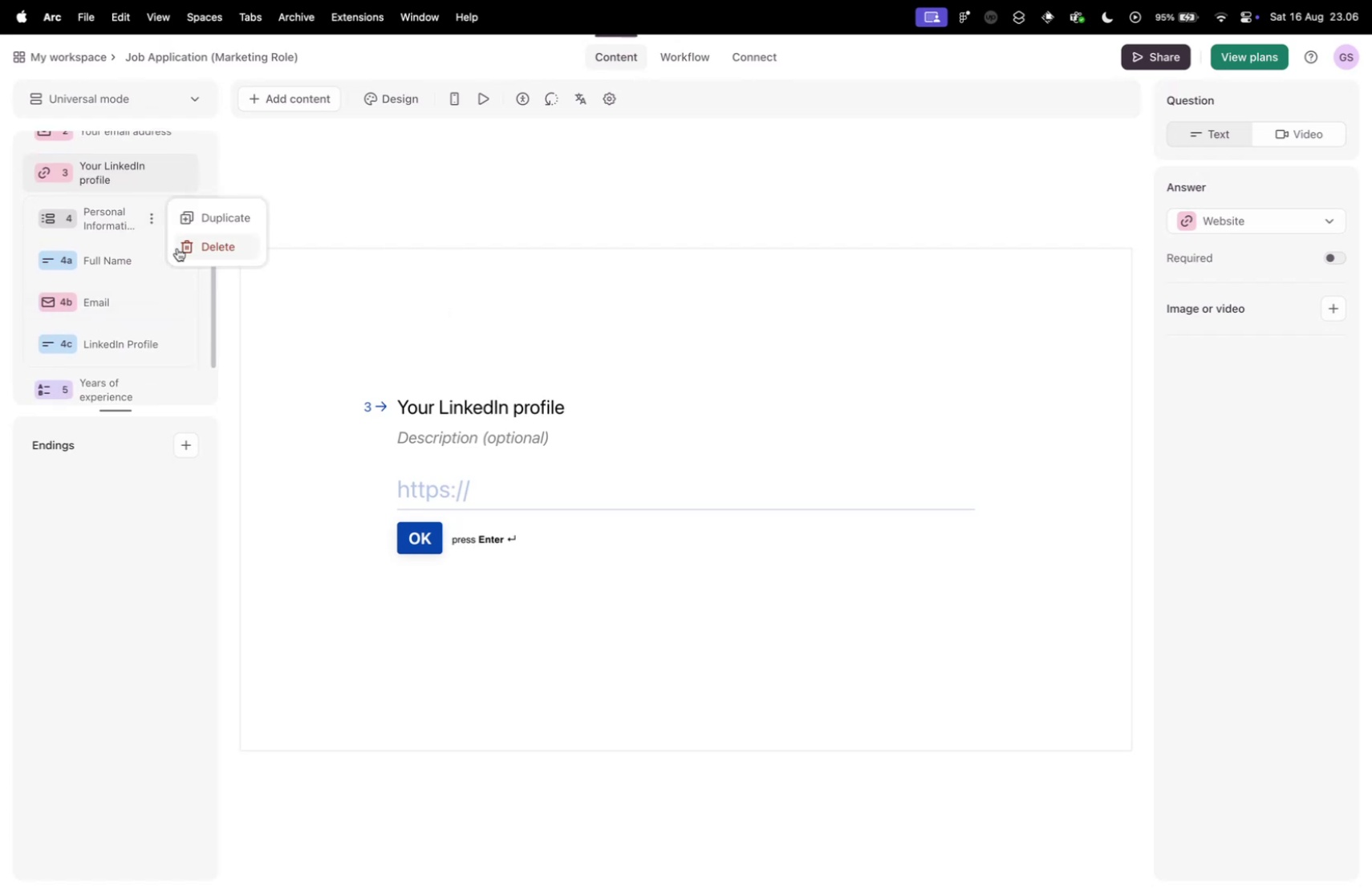 
left_click([177, 248])
 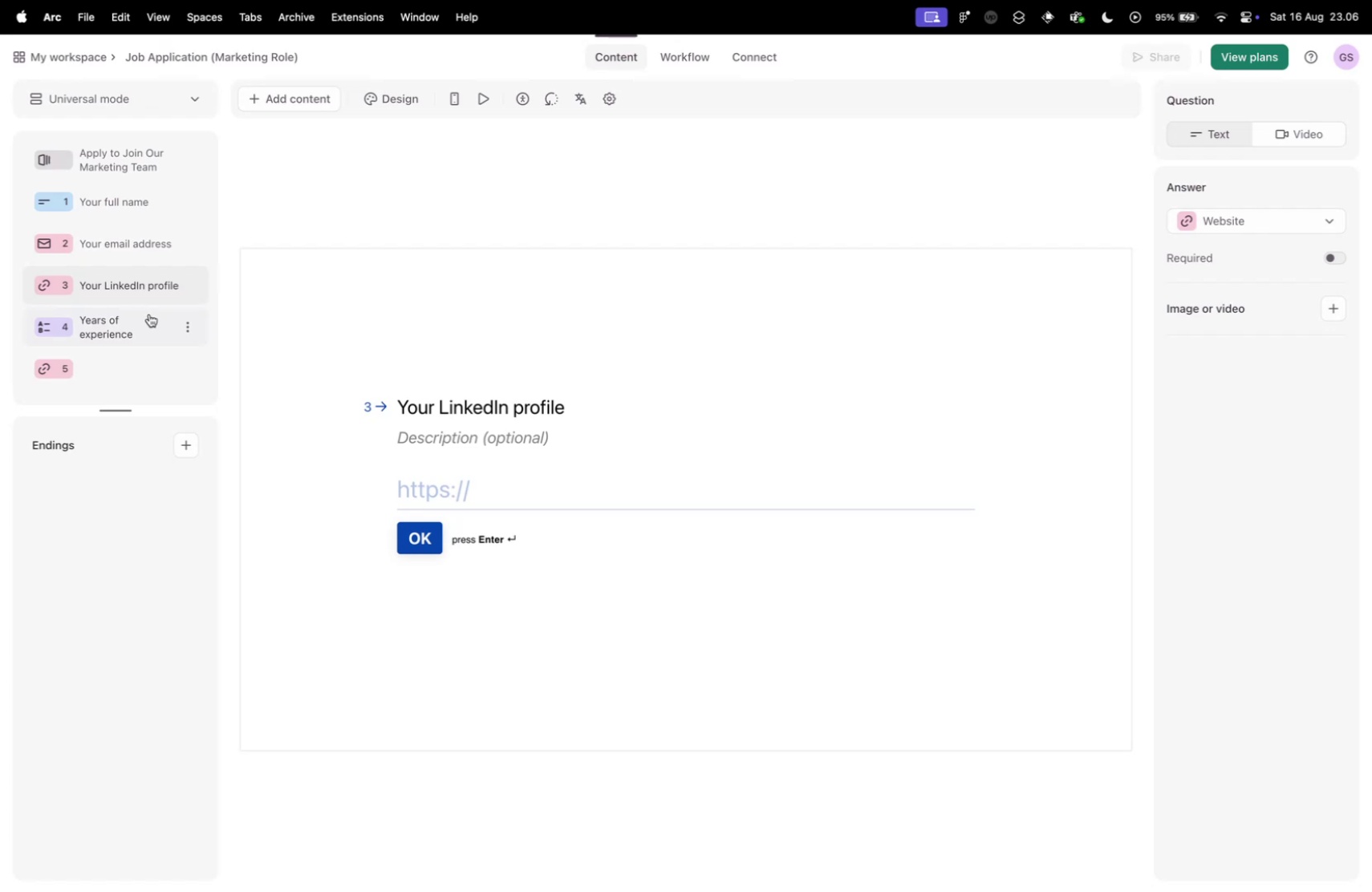 
left_click([183, 330])
 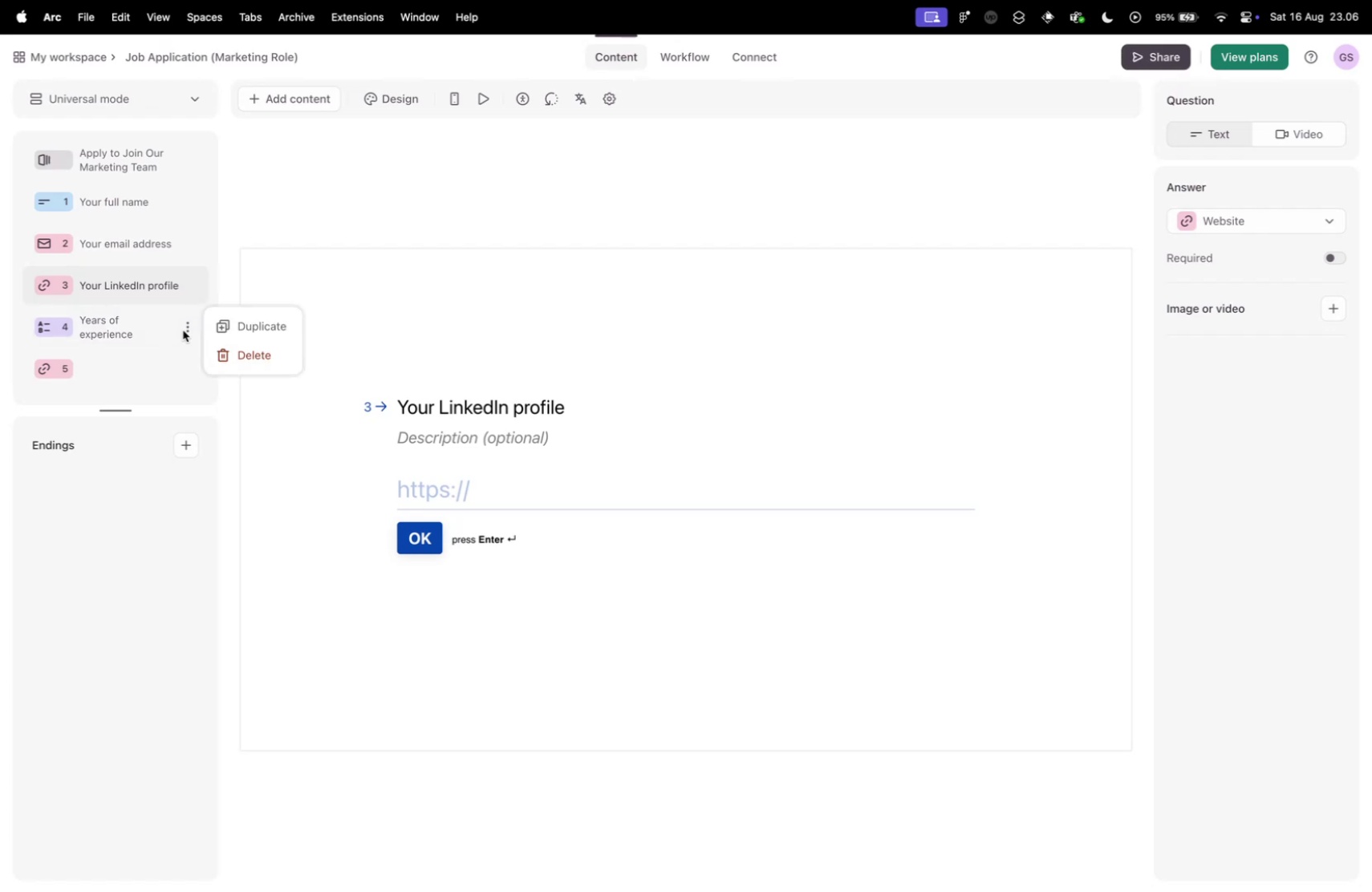 
left_click([128, 330])
 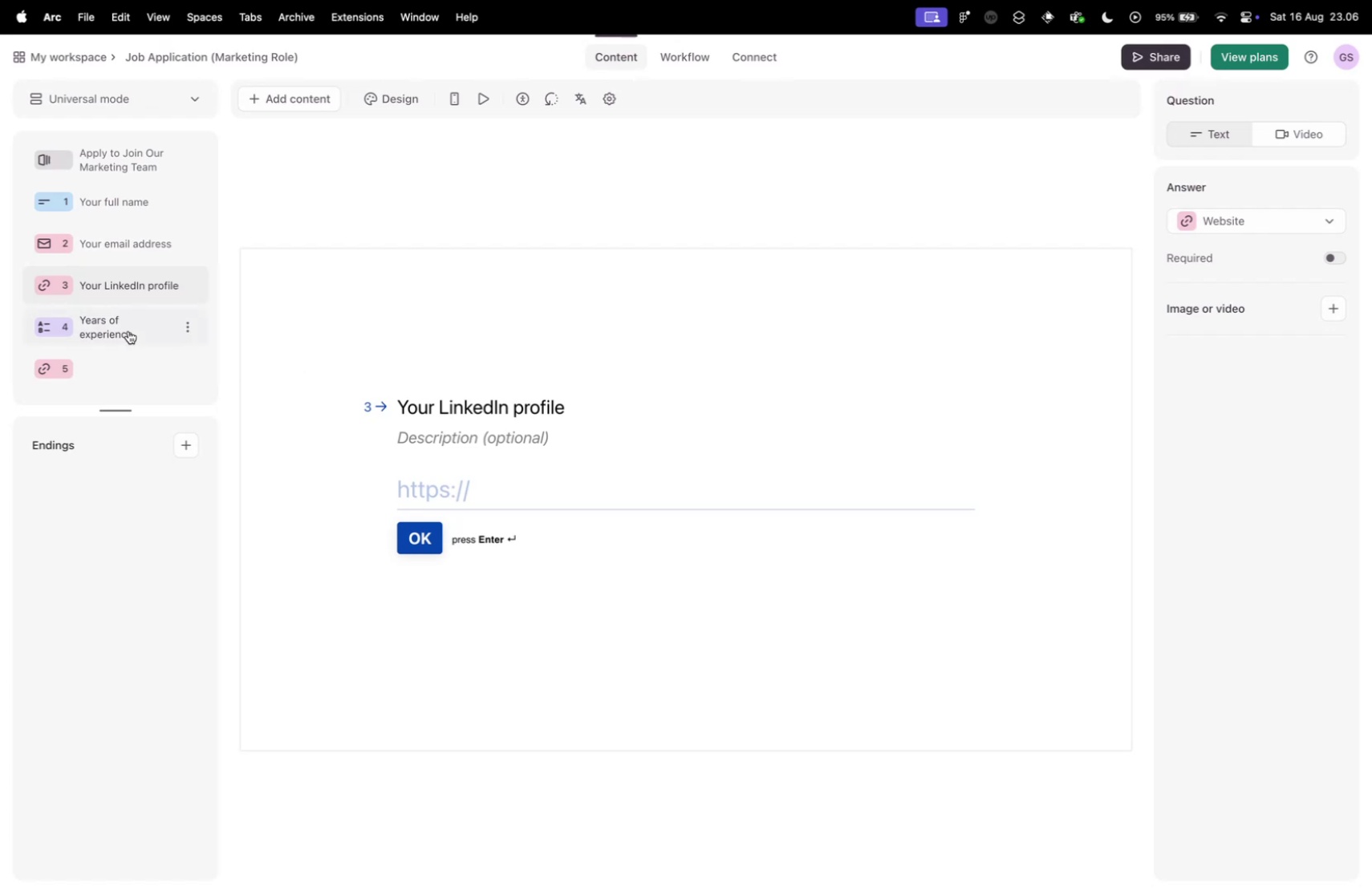 
left_click([128, 330])
 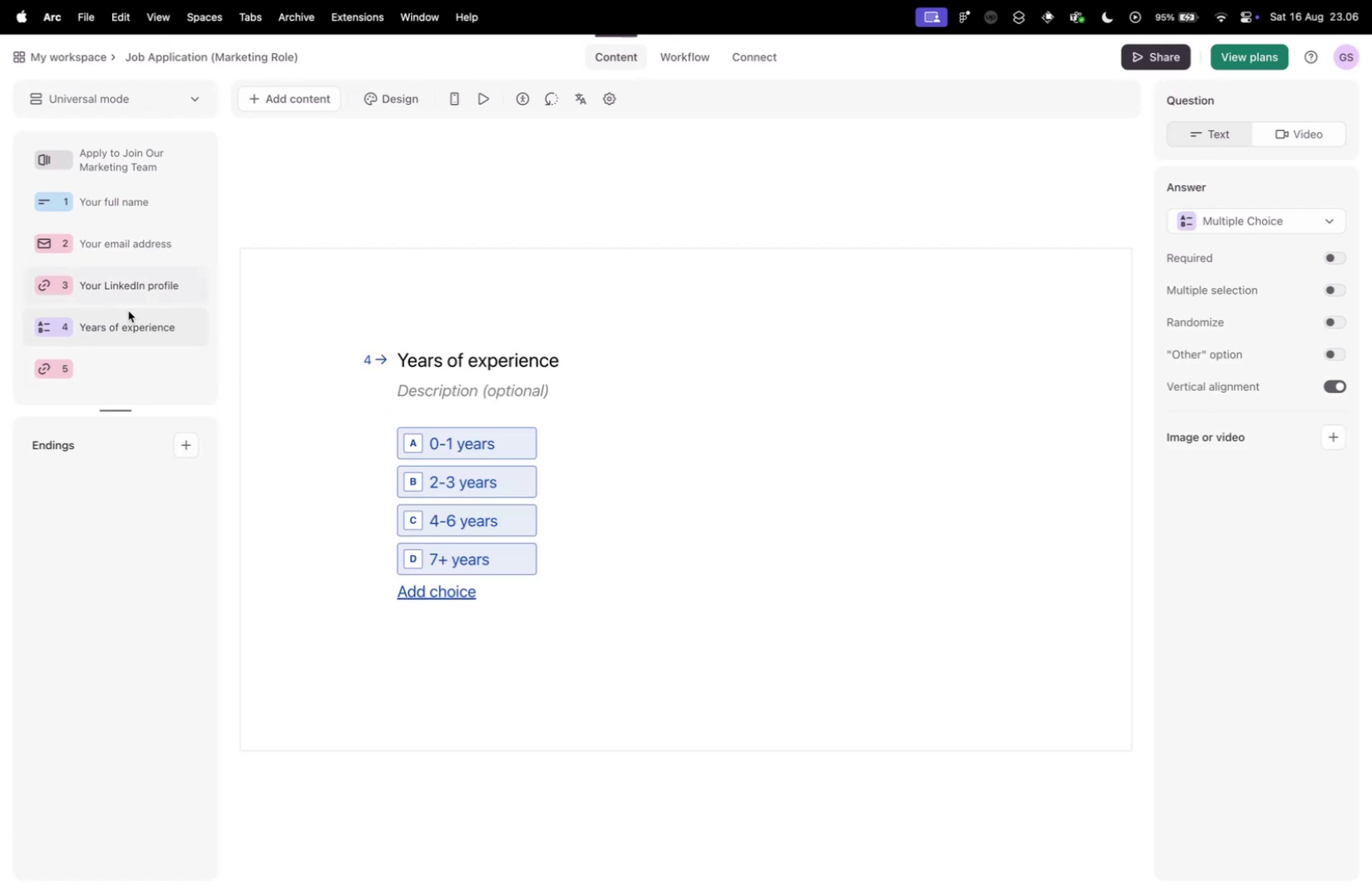 
left_click([140, 371])
 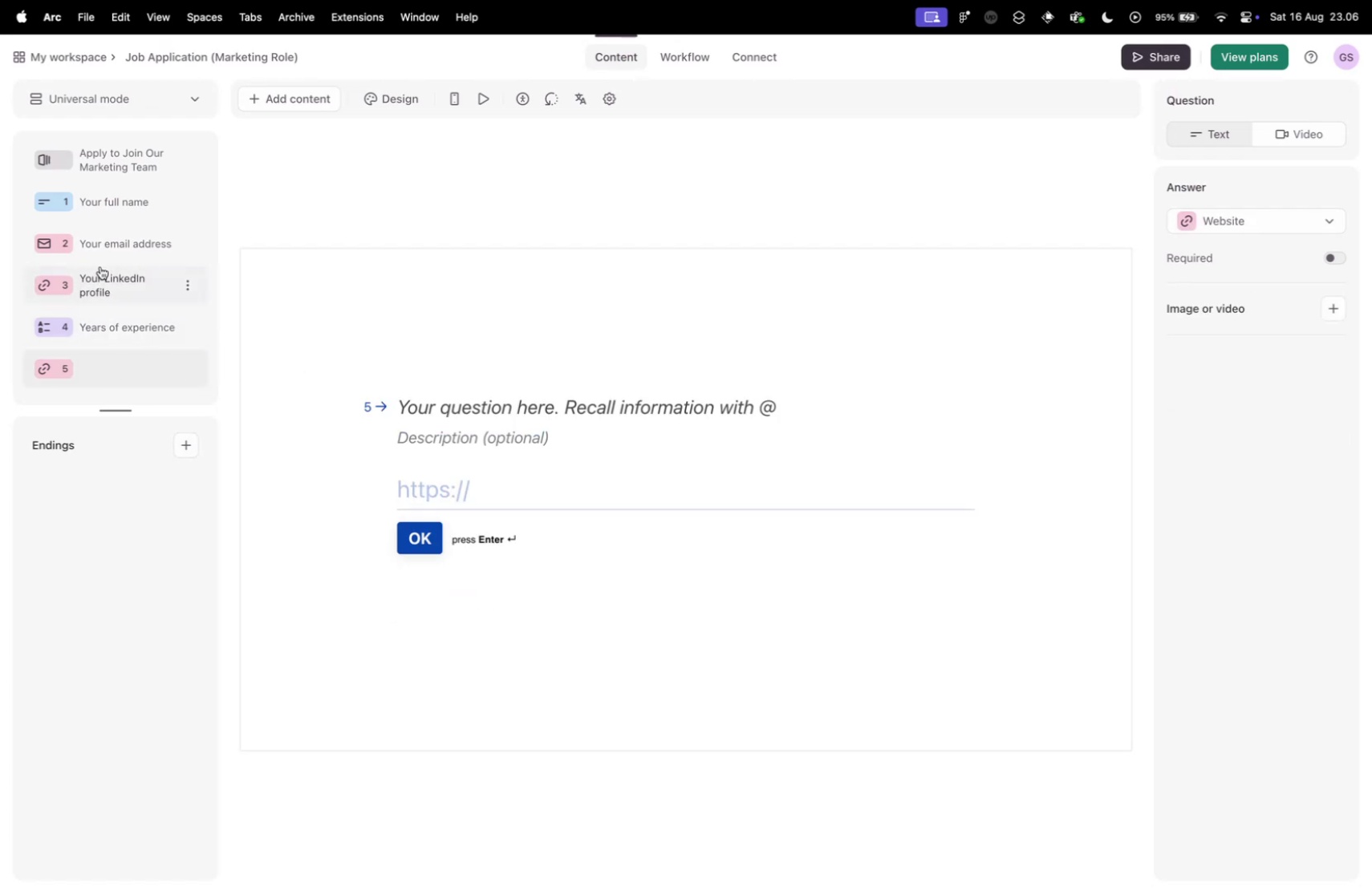 
key(Control+ControlLeft)
 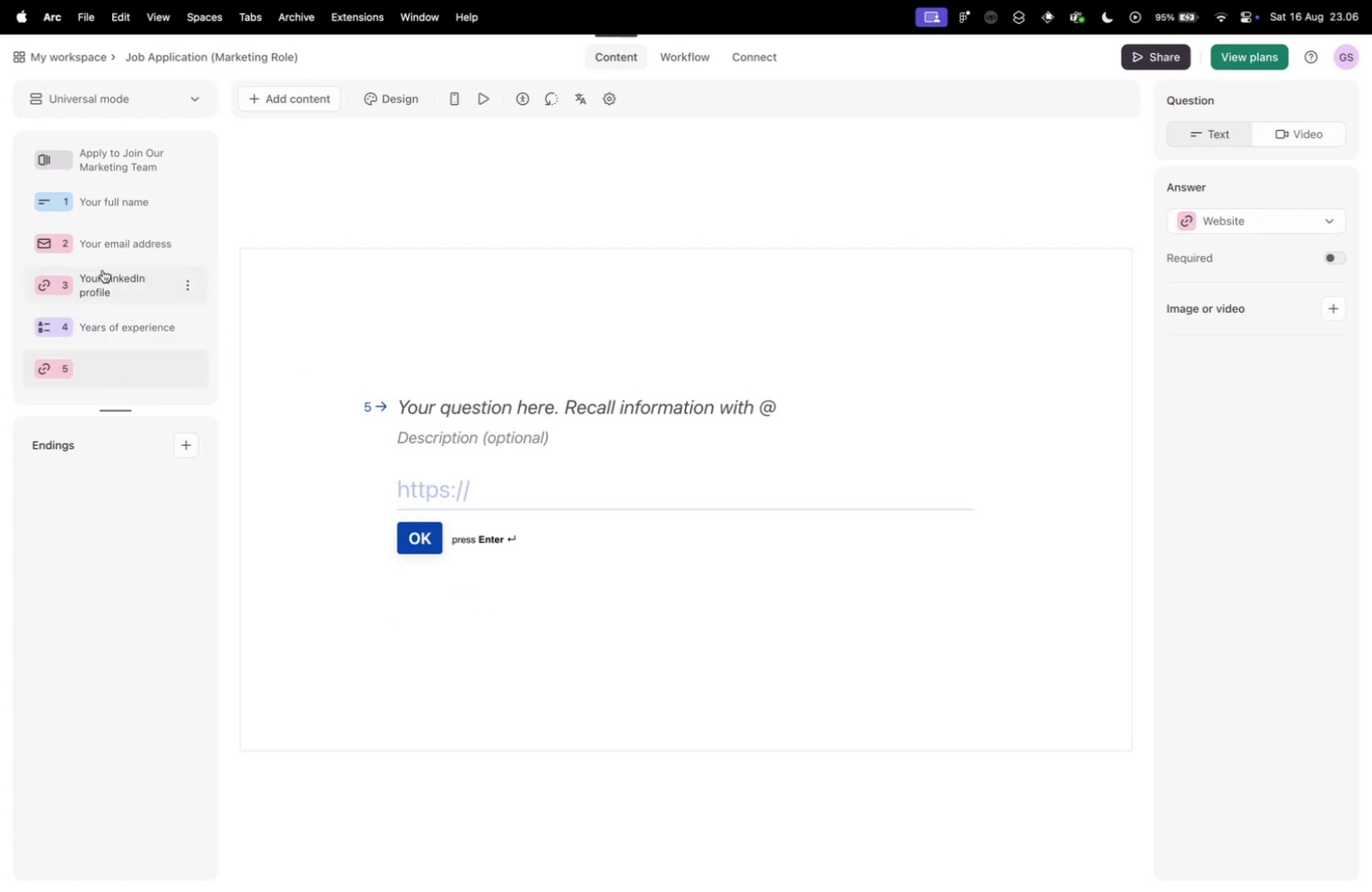 
key(Control+Tab)
 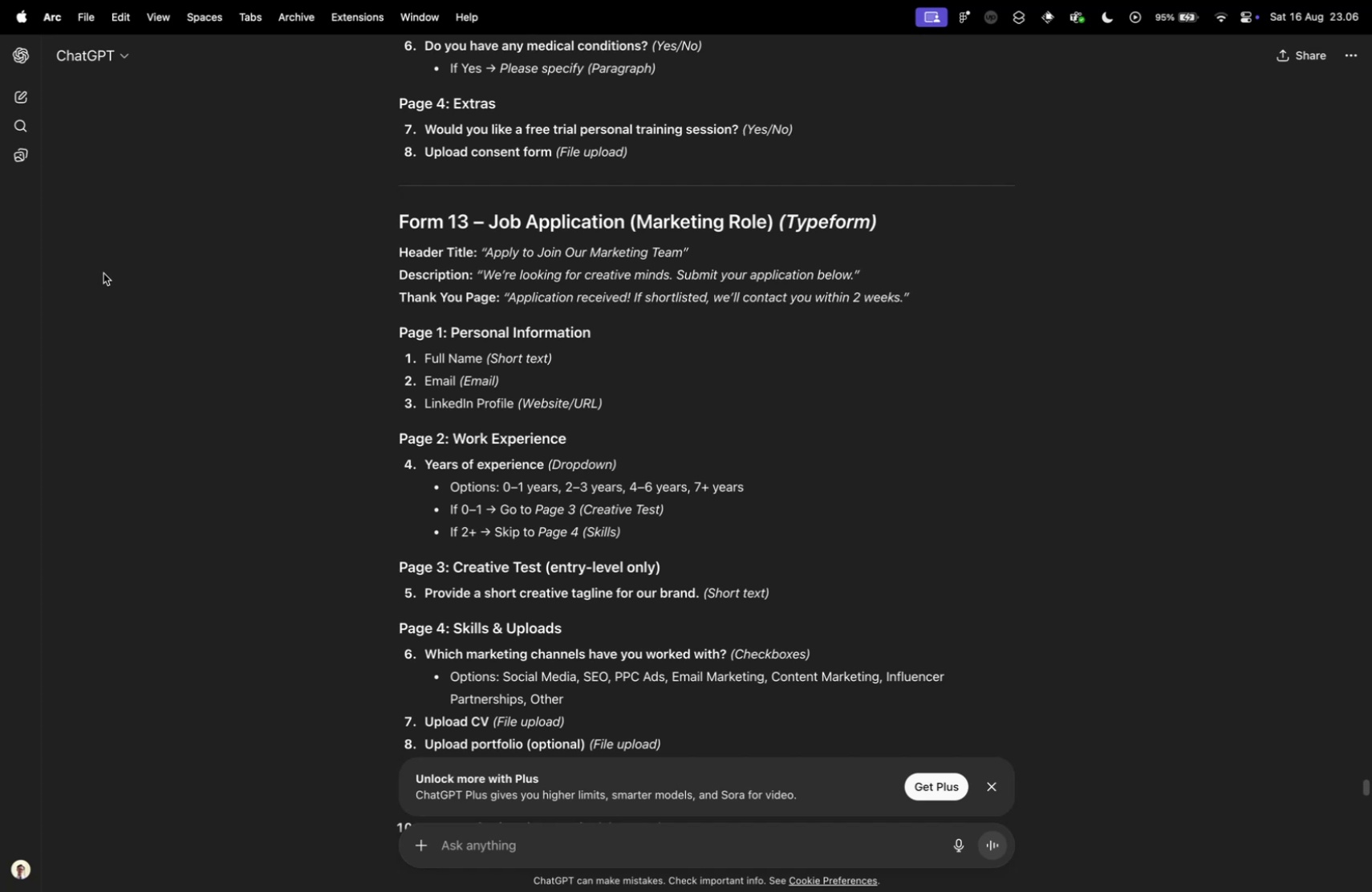 
wait(8.35)
 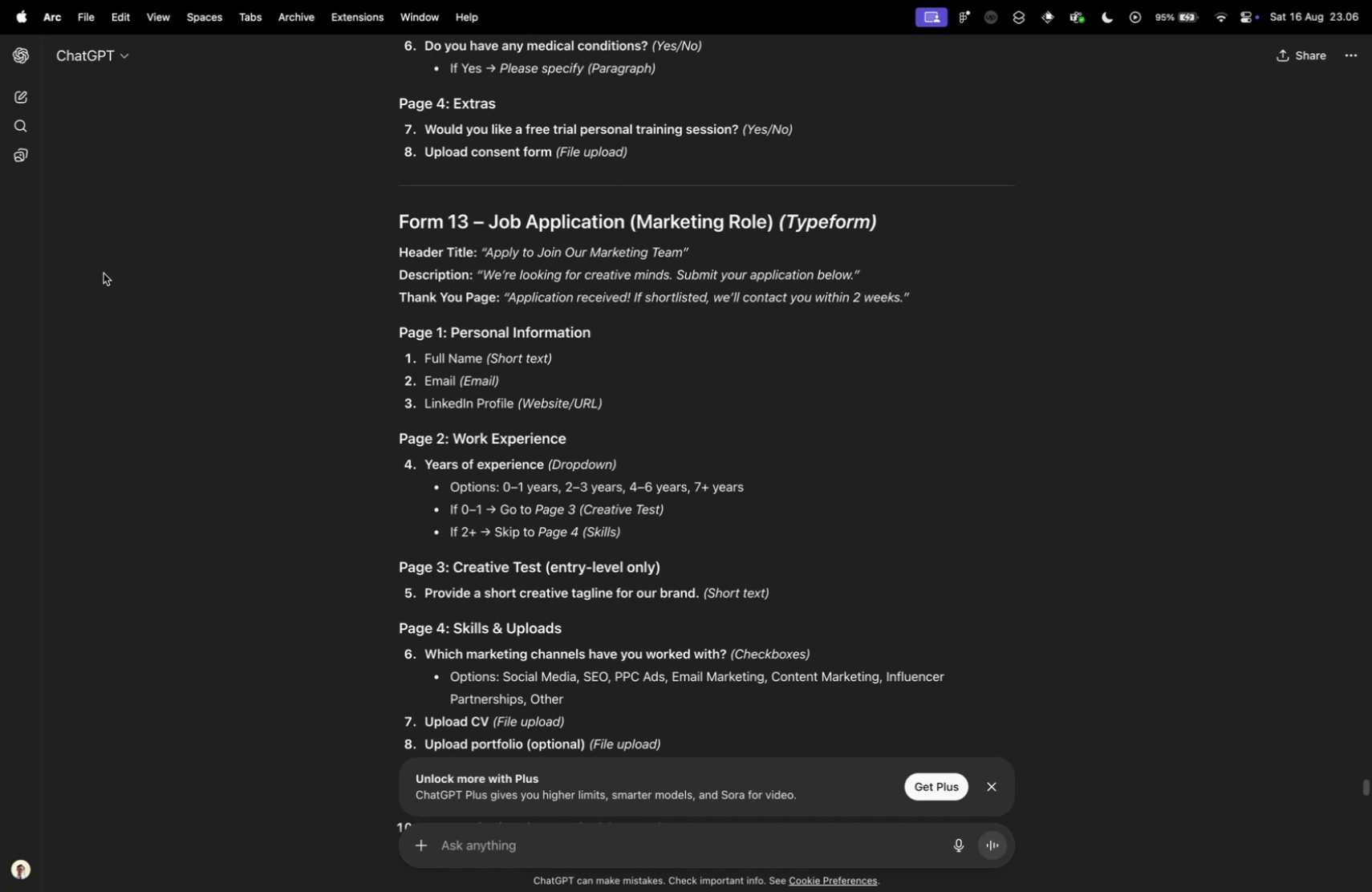 
left_click_drag(start_coordinate=[424, 593], to_coordinate=[700, 597])
 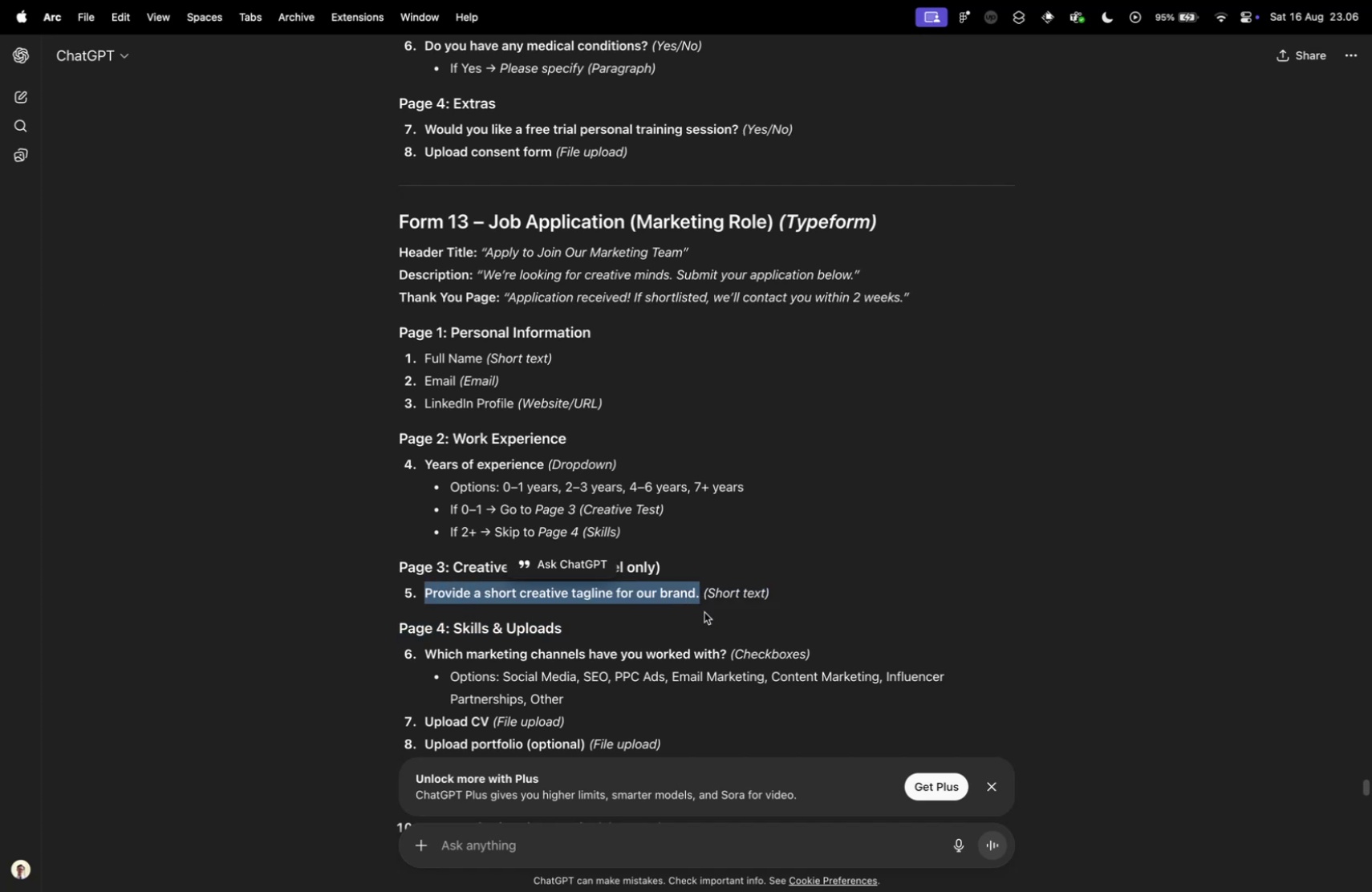 
key(Meta+CommandLeft)
 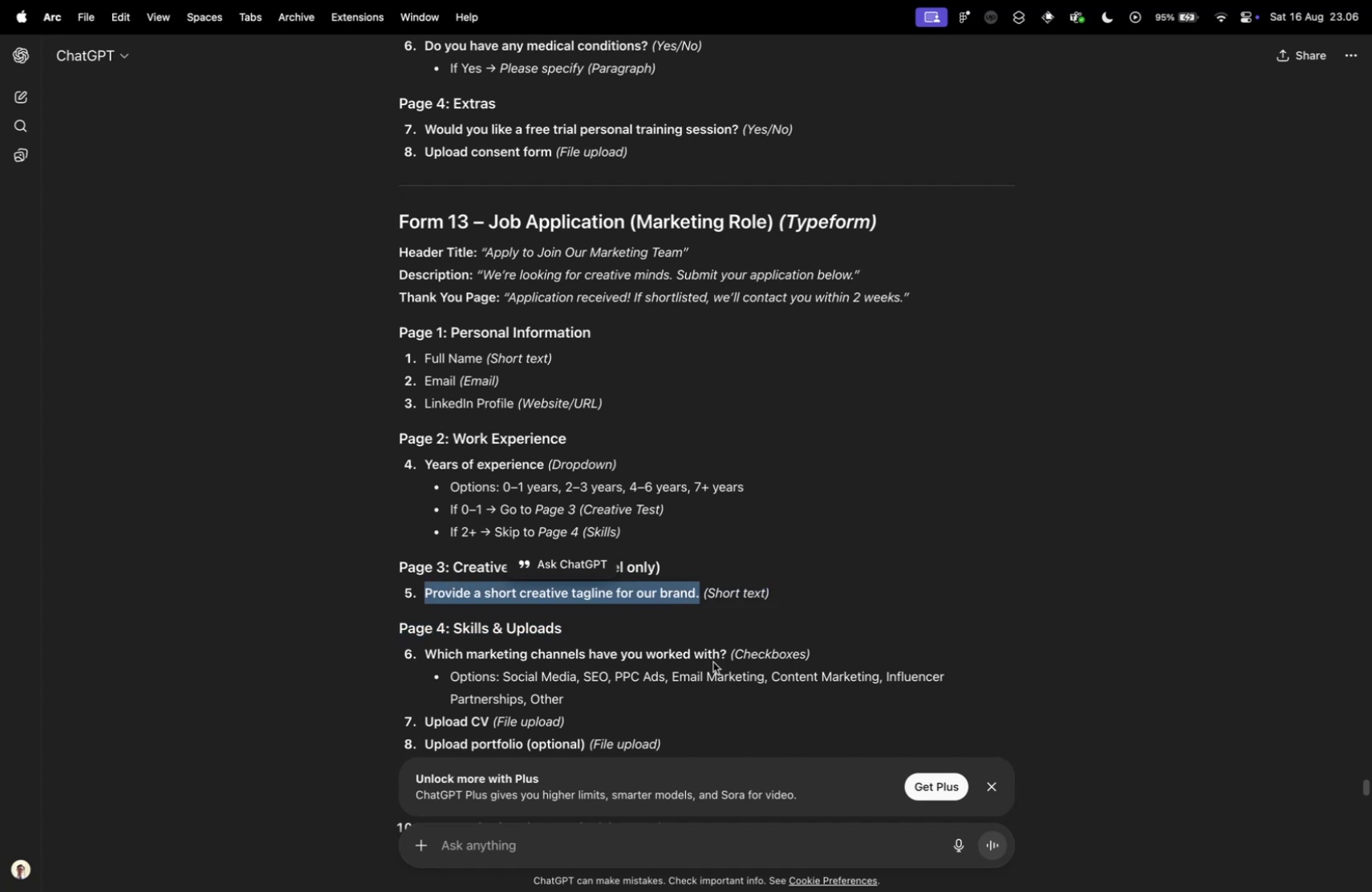 
key(Meta+C)
 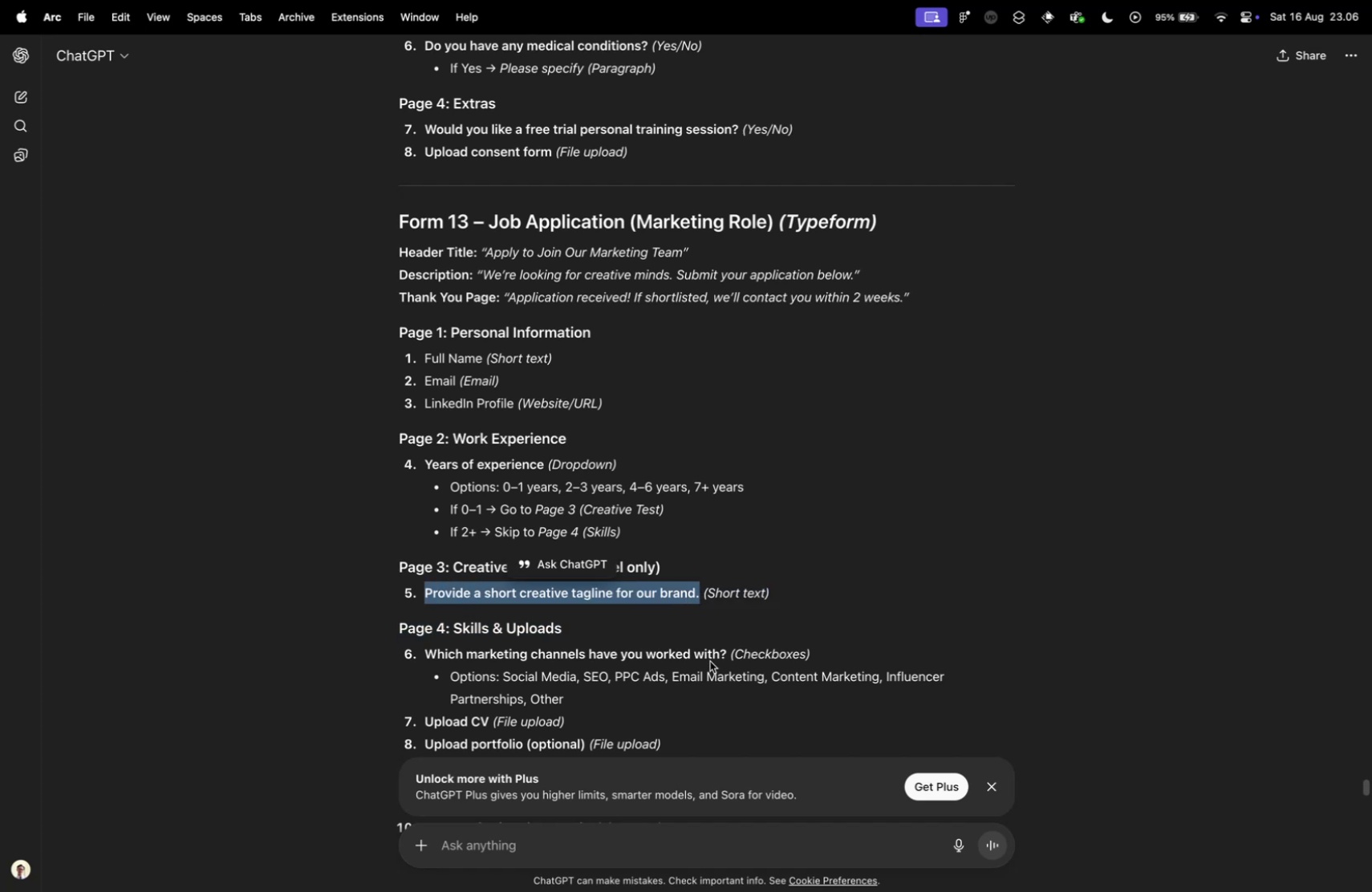 
key(Control+ControlLeft)
 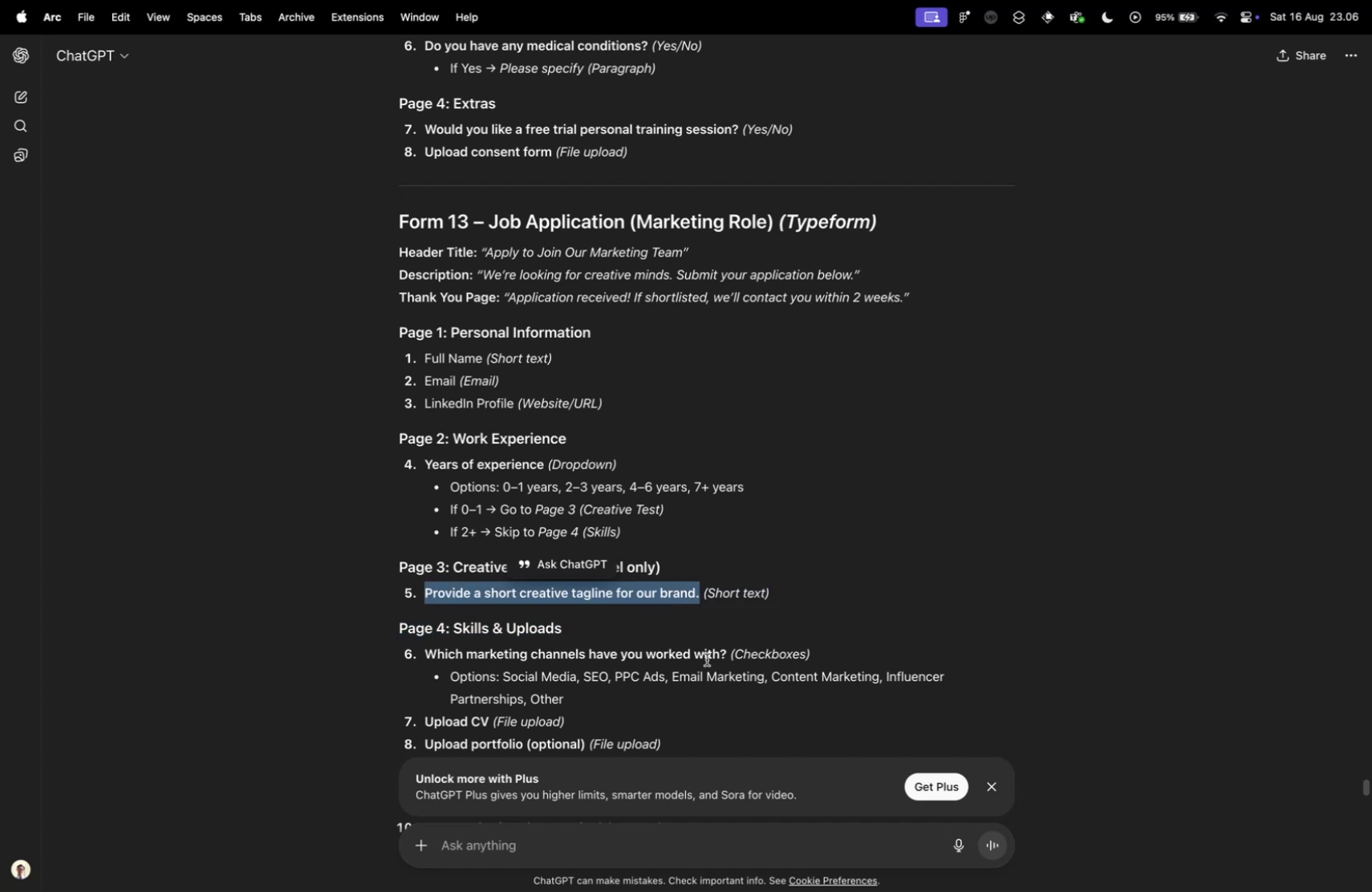 
key(Control+Tab)
 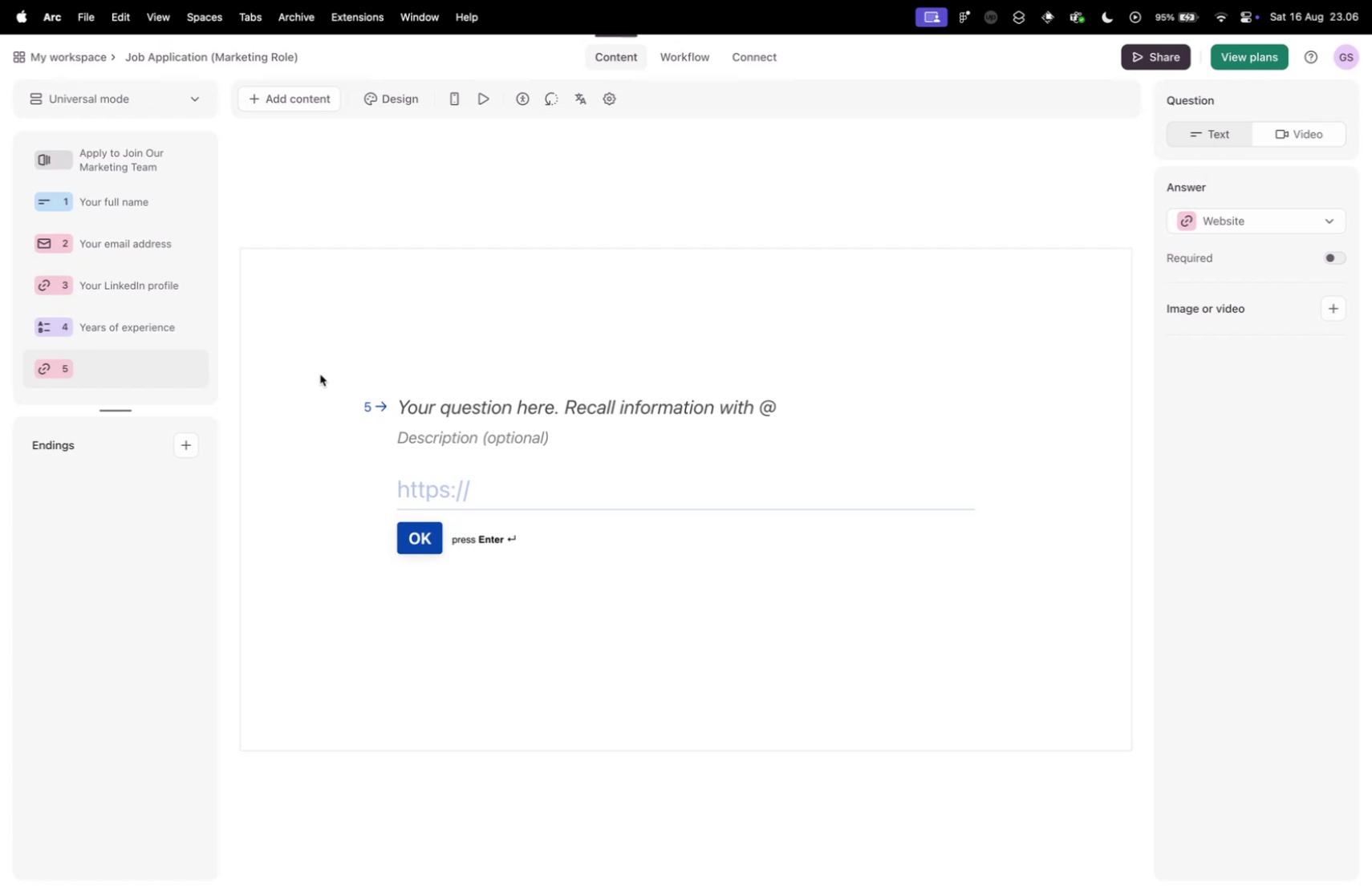 
scroll: coordinate [137, 349], scroll_direction: down, amount: 4.0
 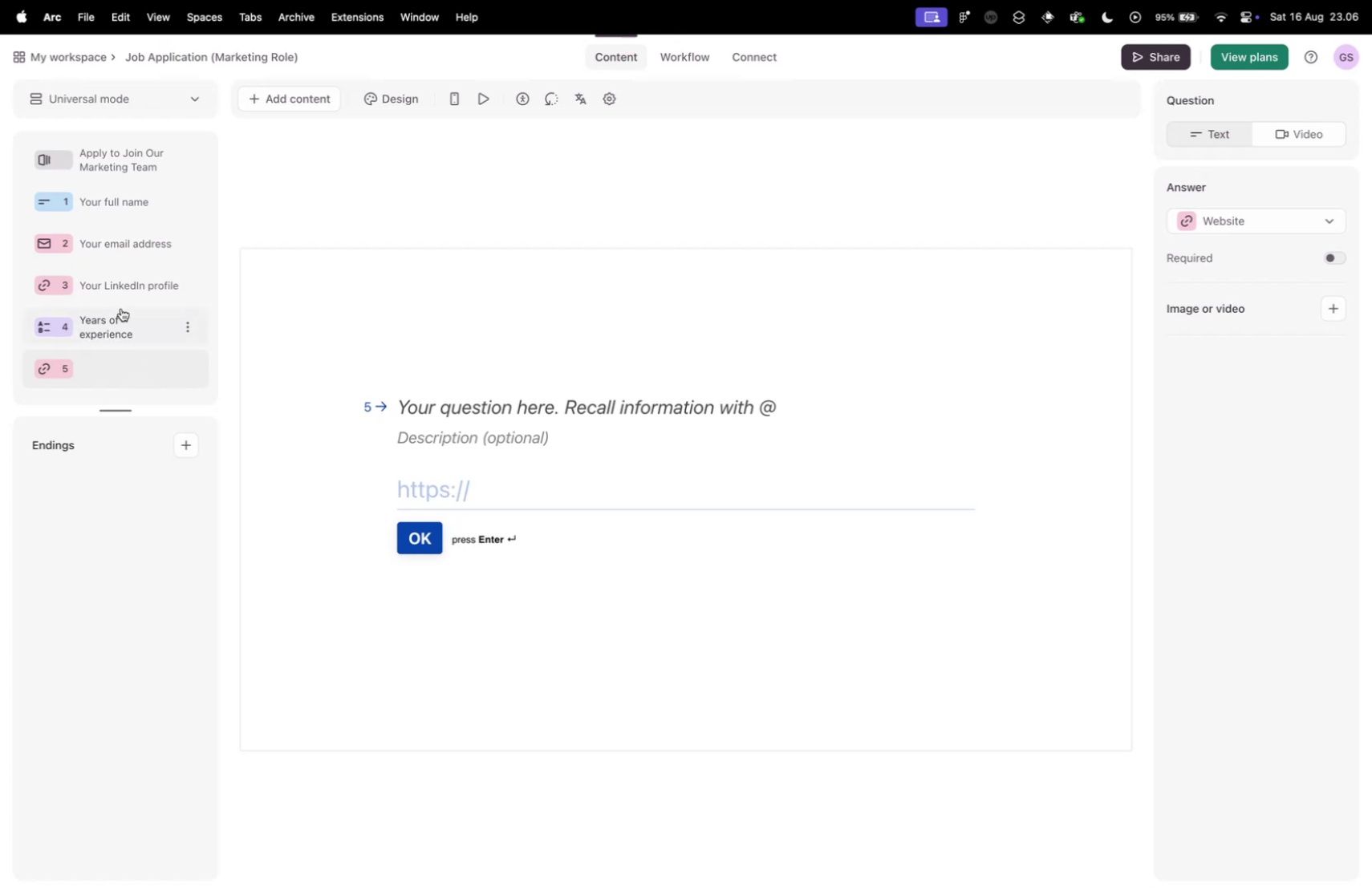 
left_click([121, 308])
 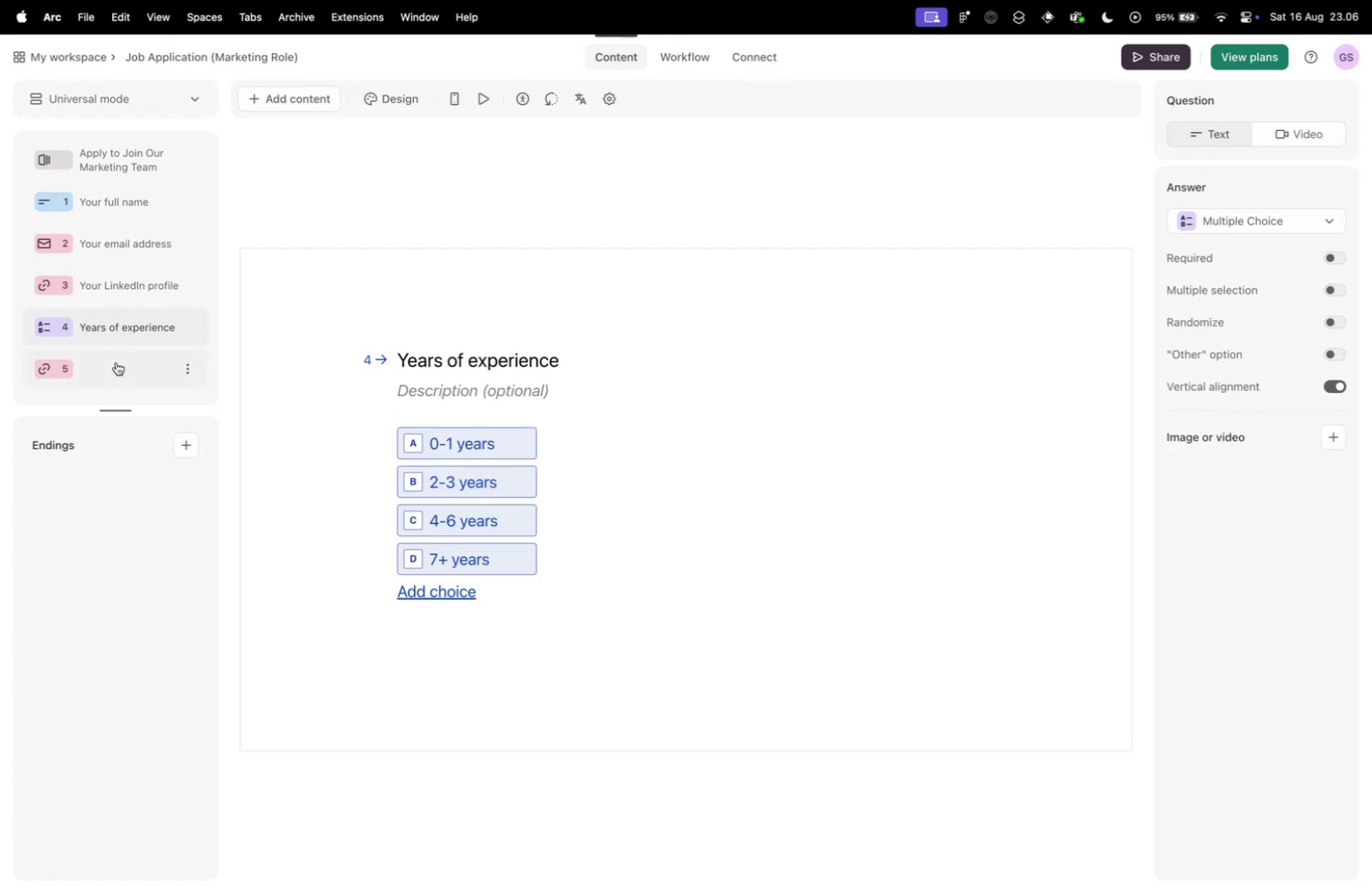 
left_click([116, 362])
 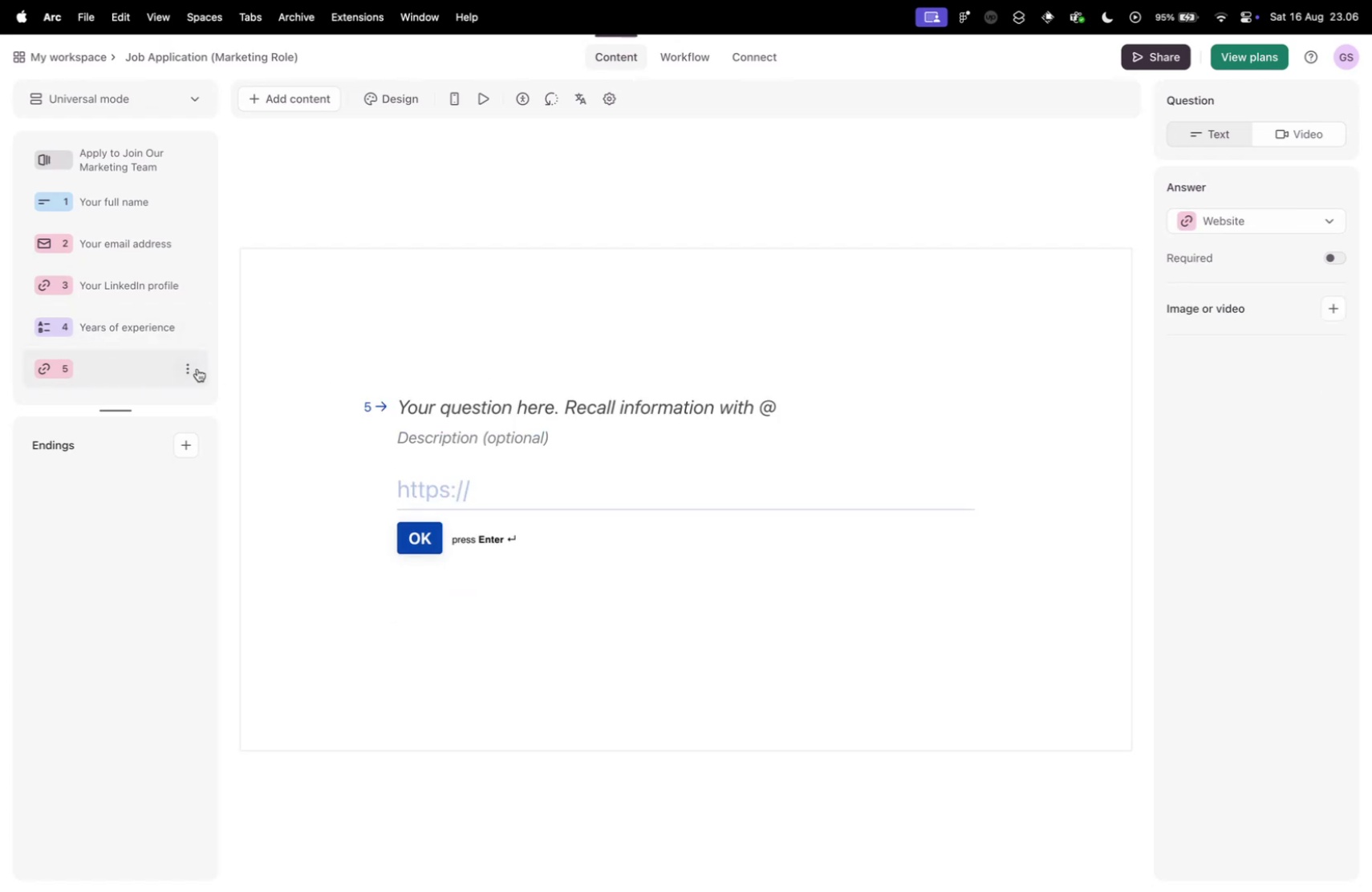 
left_click([197, 368])
 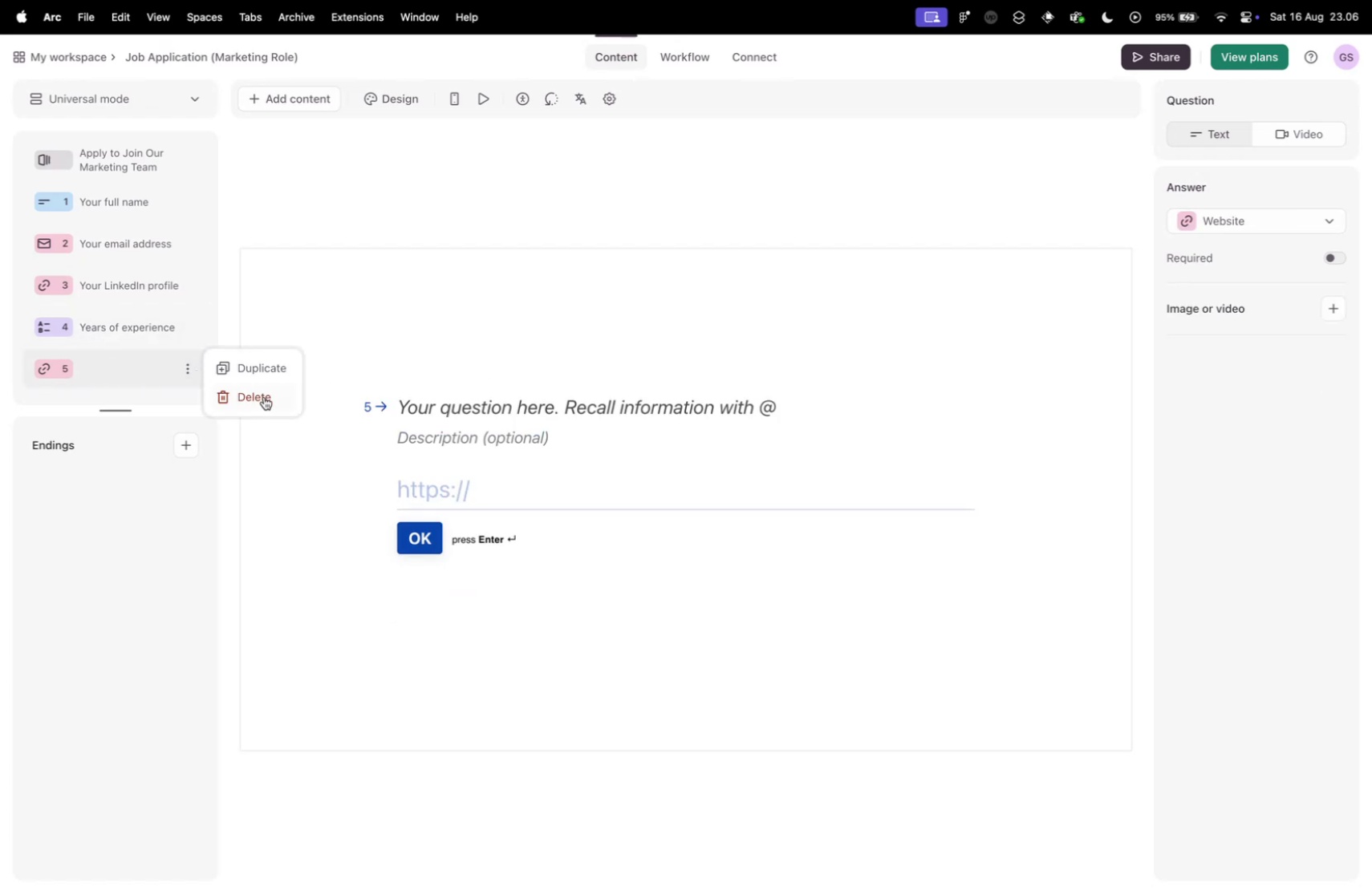 
left_click([264, 396])
 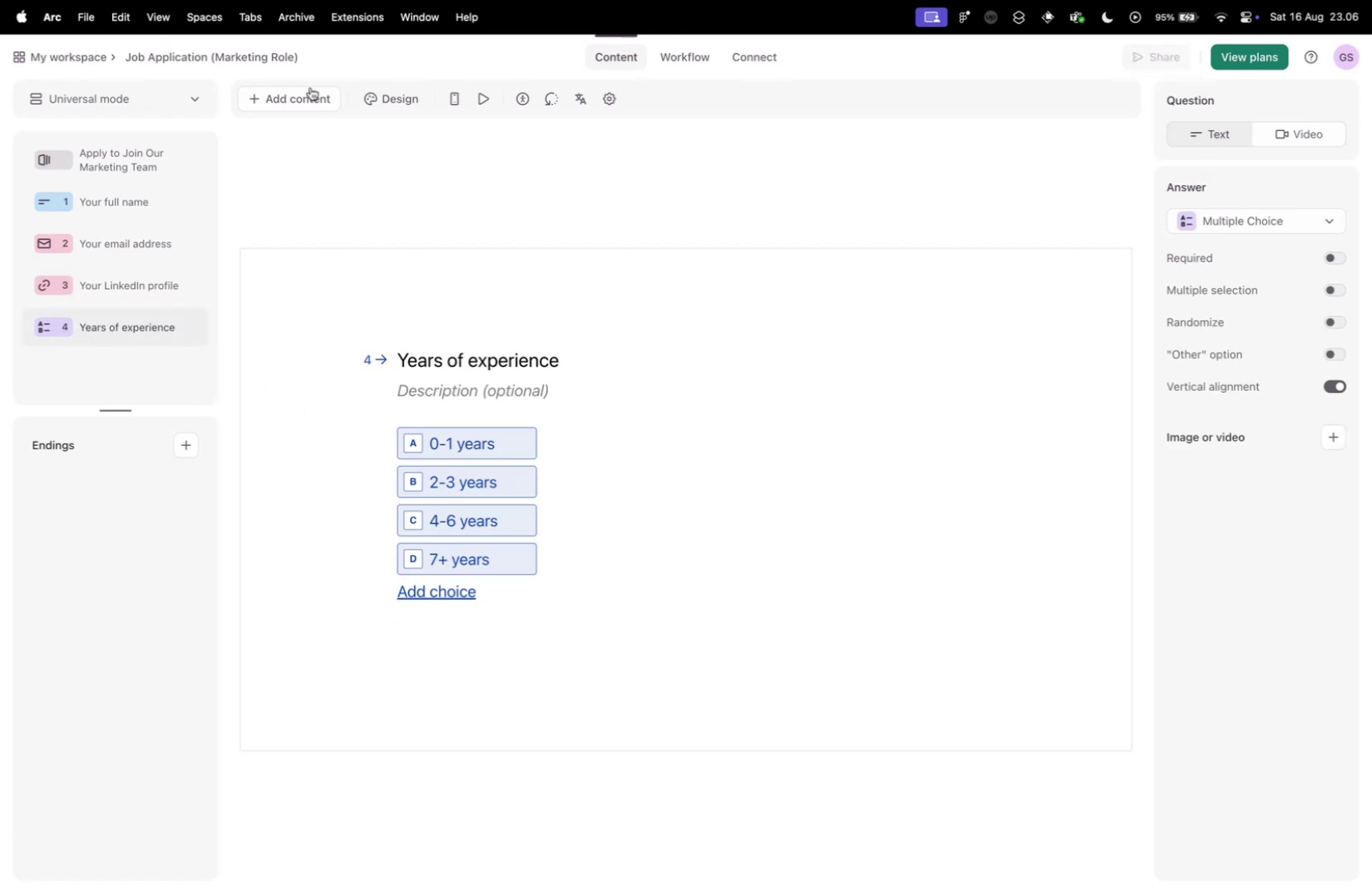 
left_click([308, 96])
 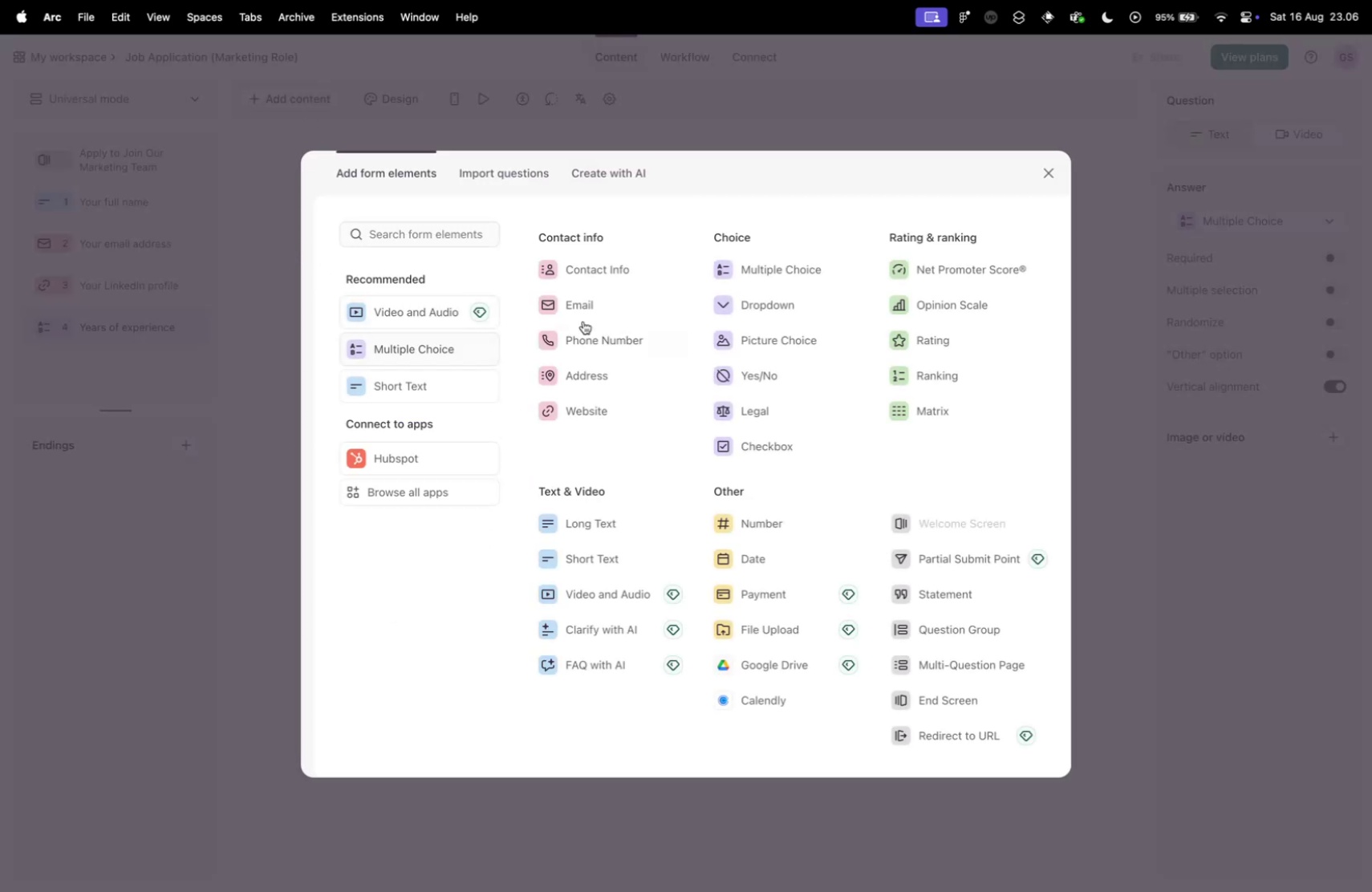 
key(Control+ControlLeft)
 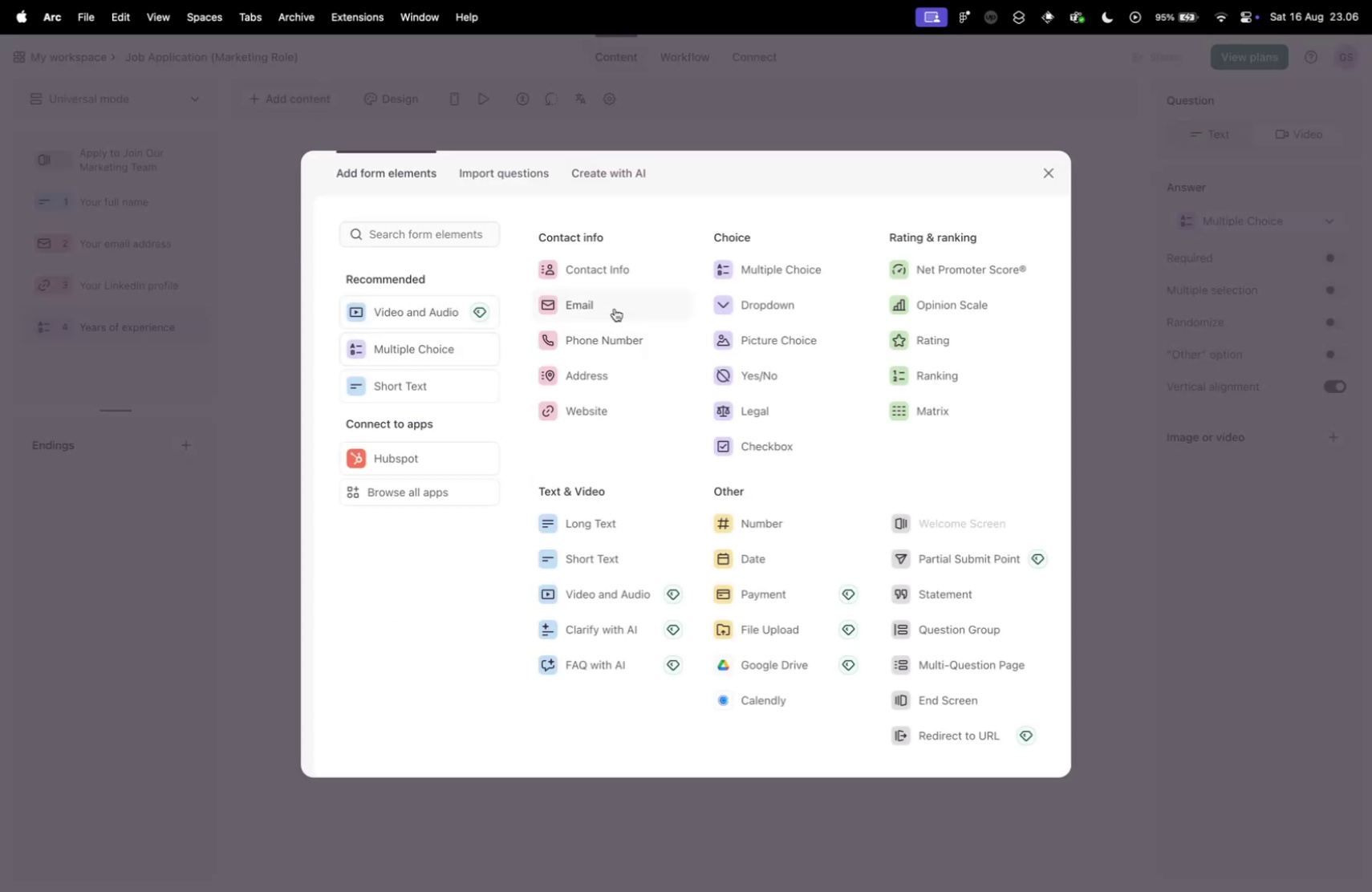 
key(Control+Tab)
 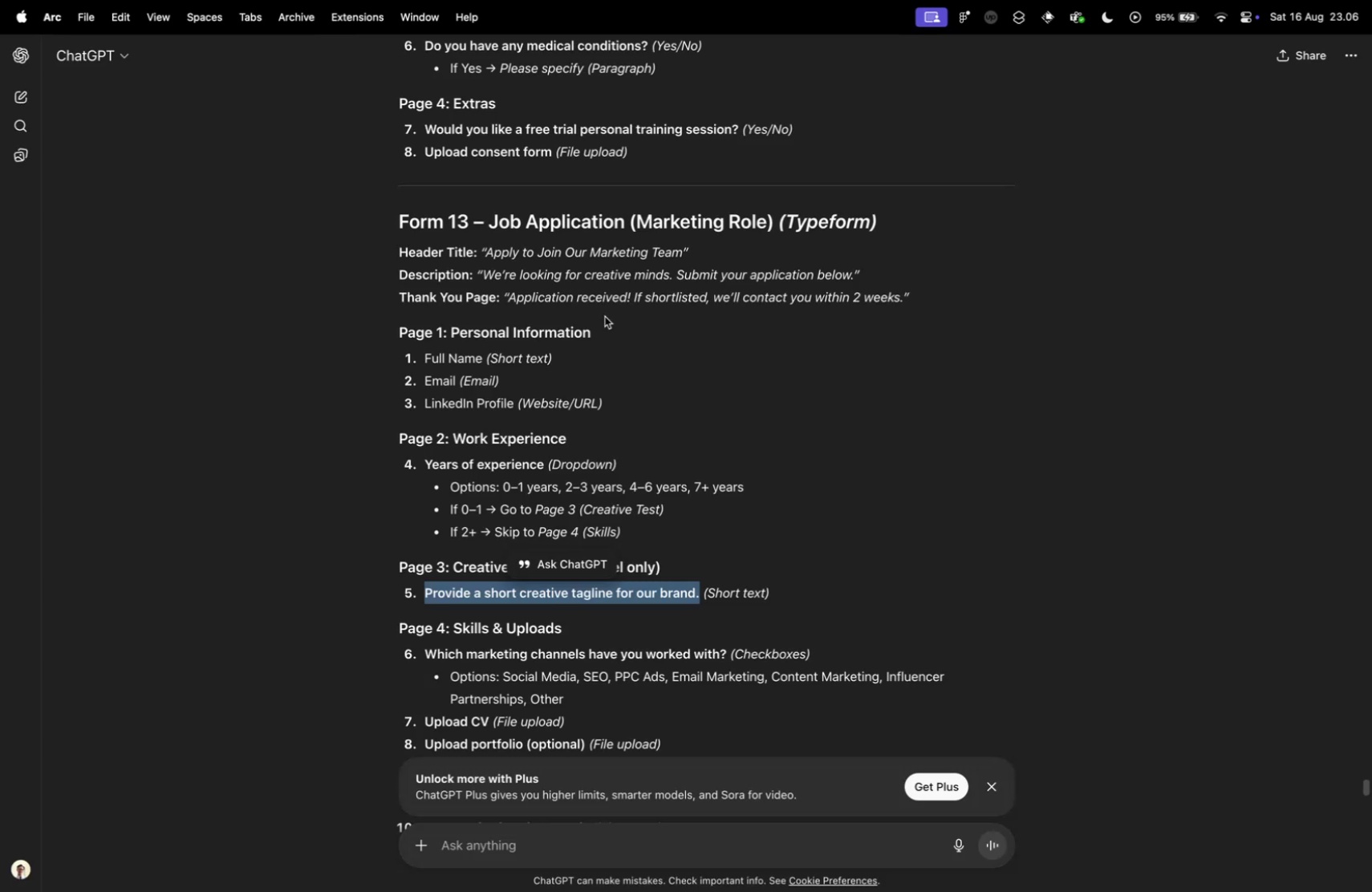 
key(Control+ControlLeft)
 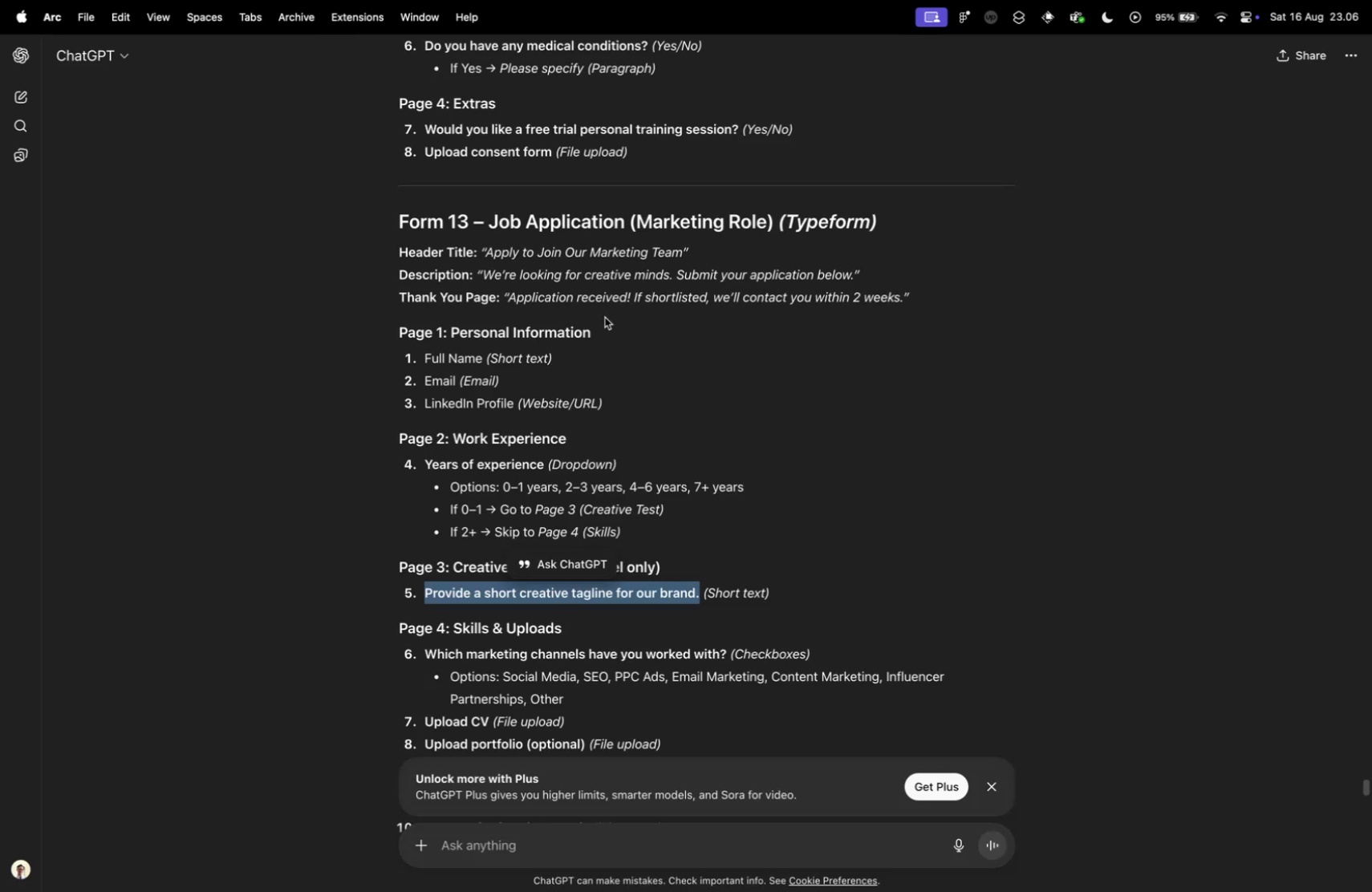 
key(Control+Tab)
 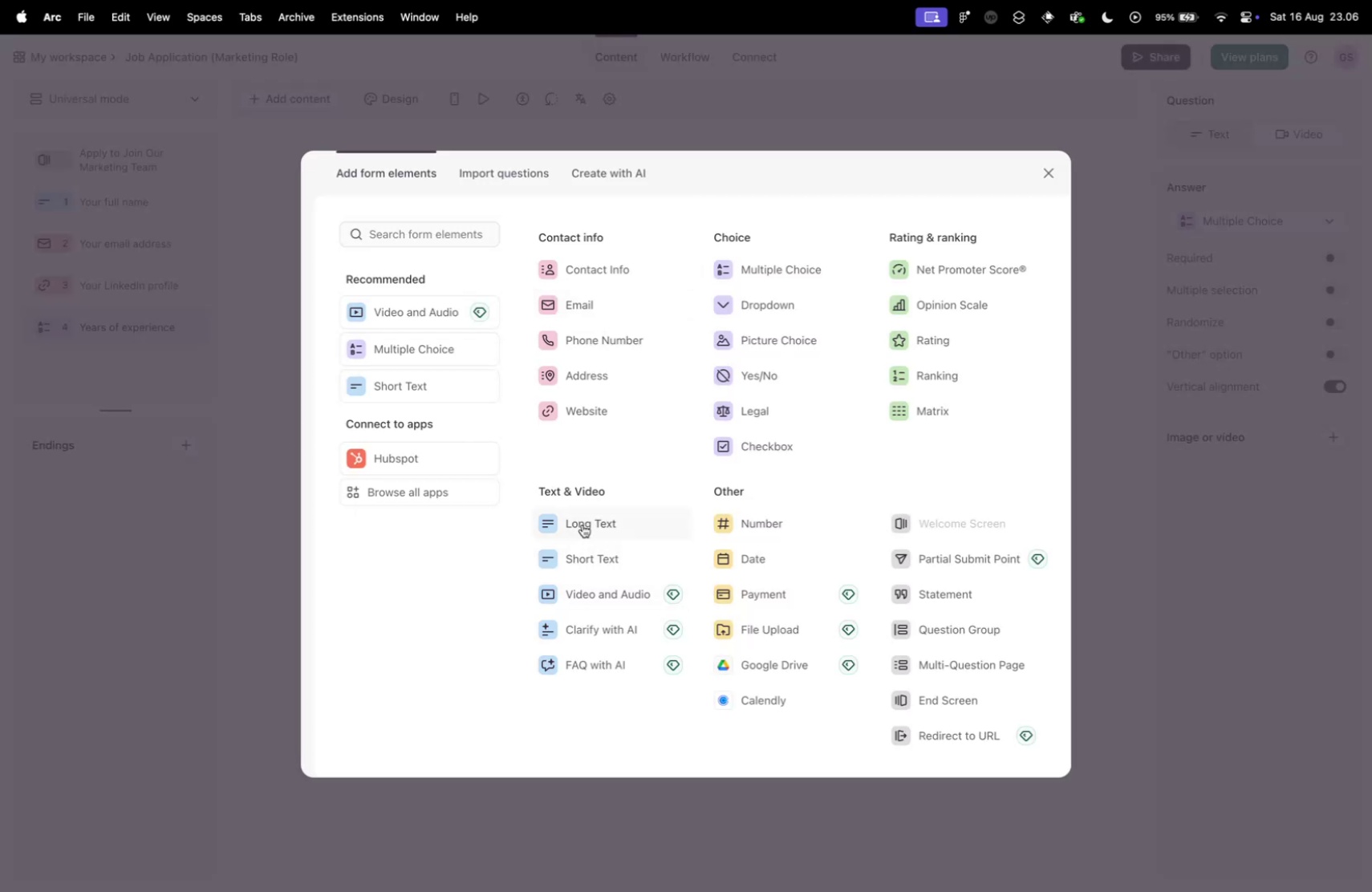 
left_click([591, 549])
 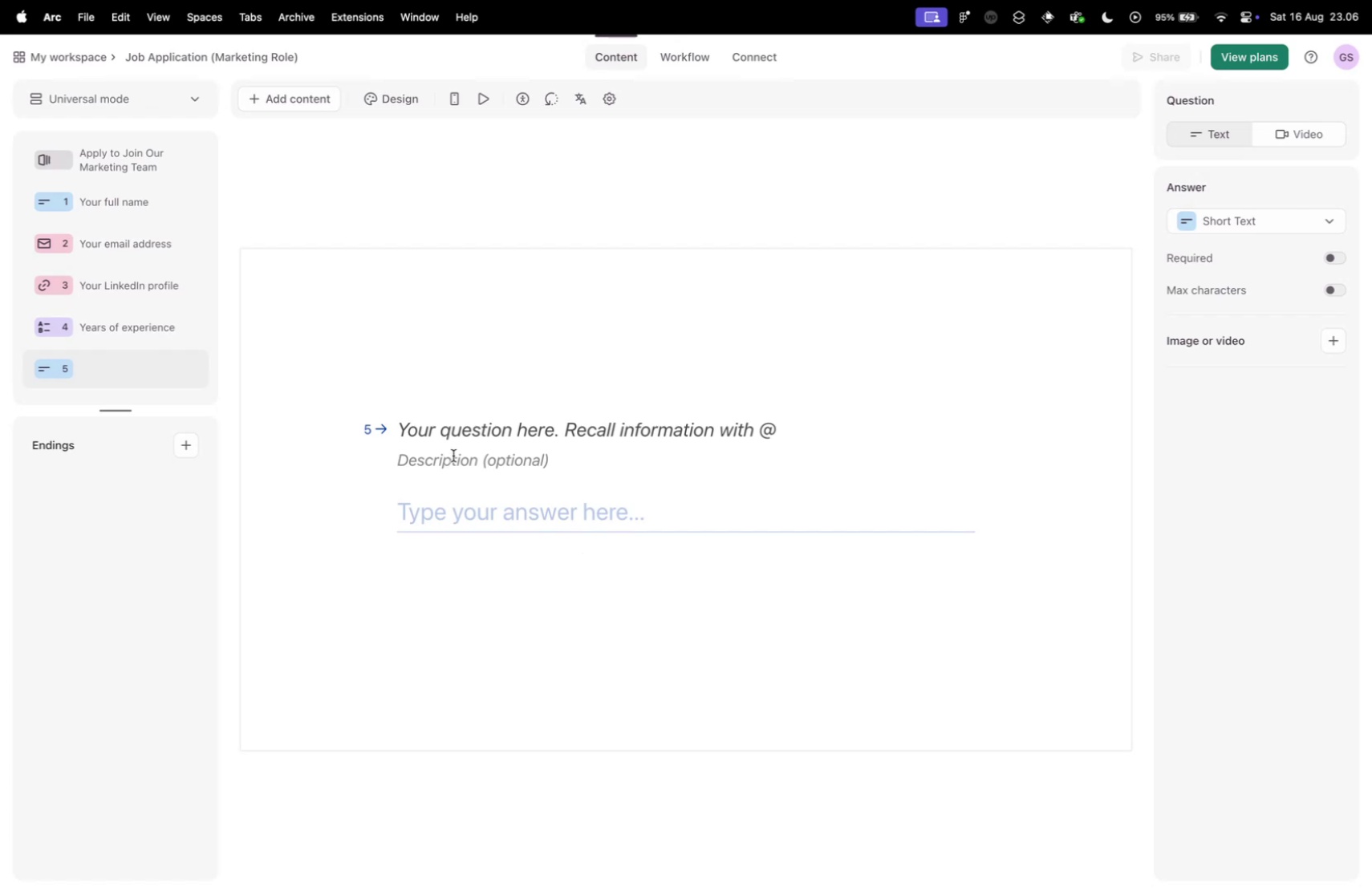 
left_click([434, 436])
 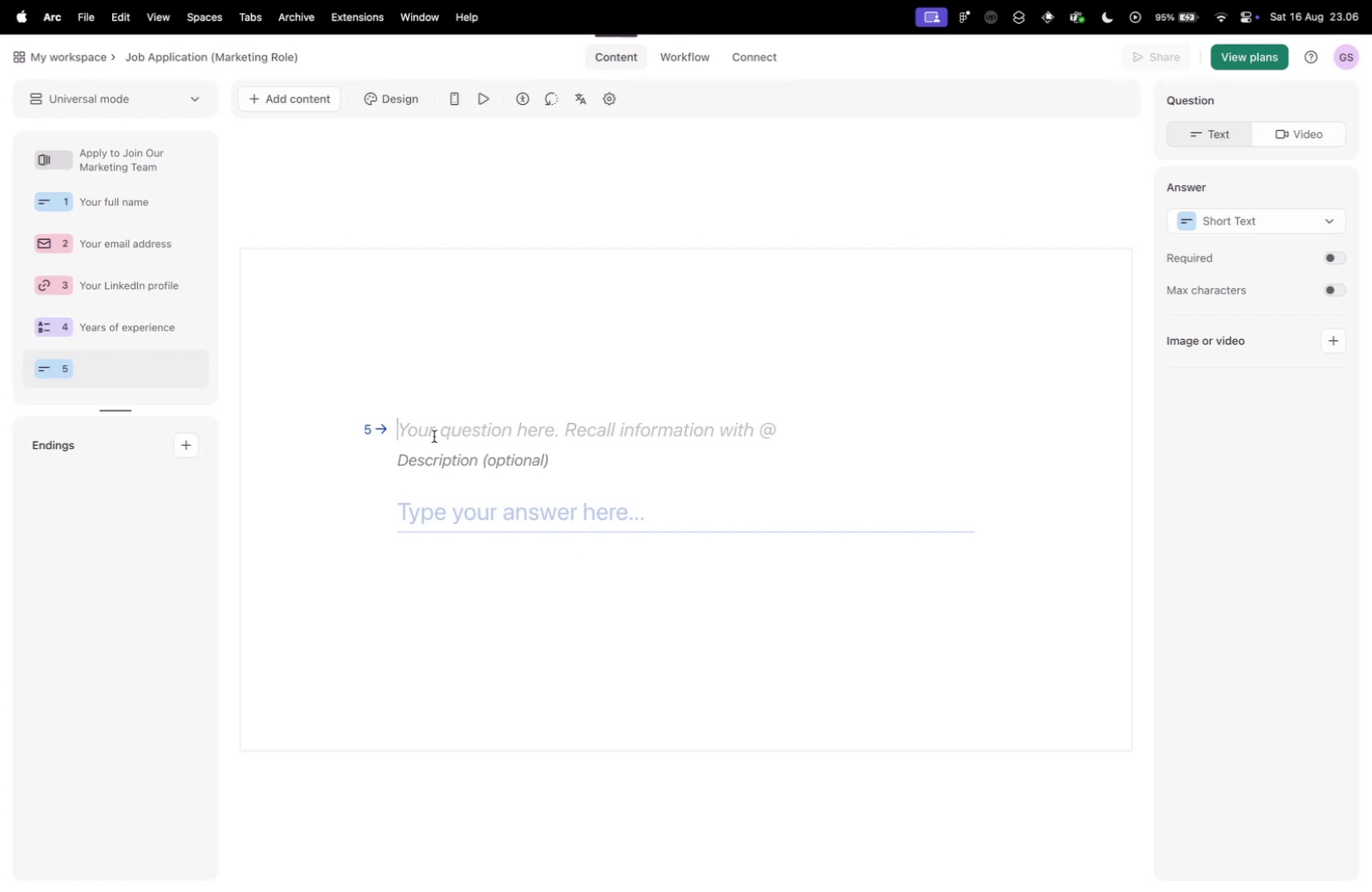 
key(Meta+V)
 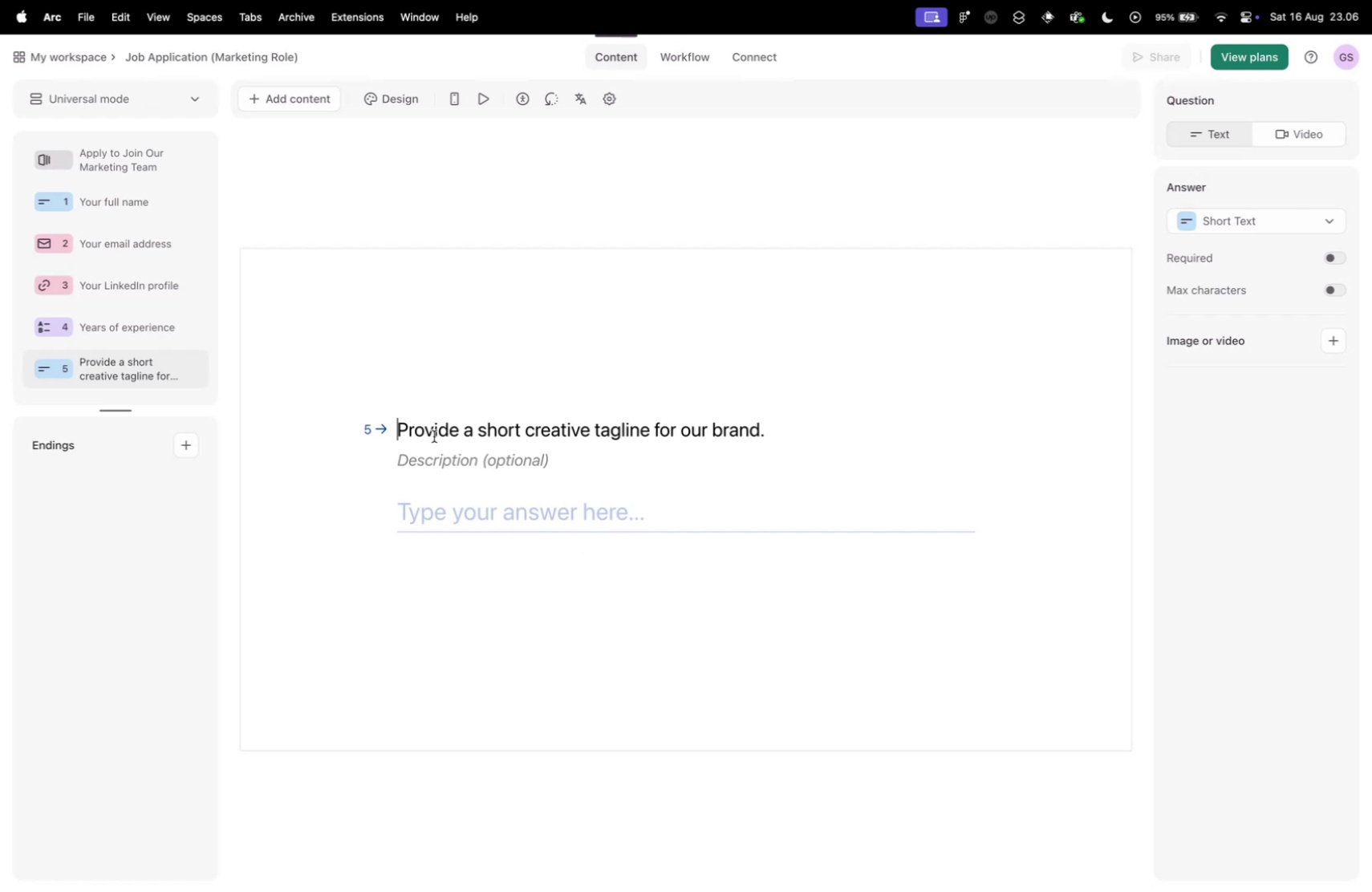 
key(Control+ControlLeft)
 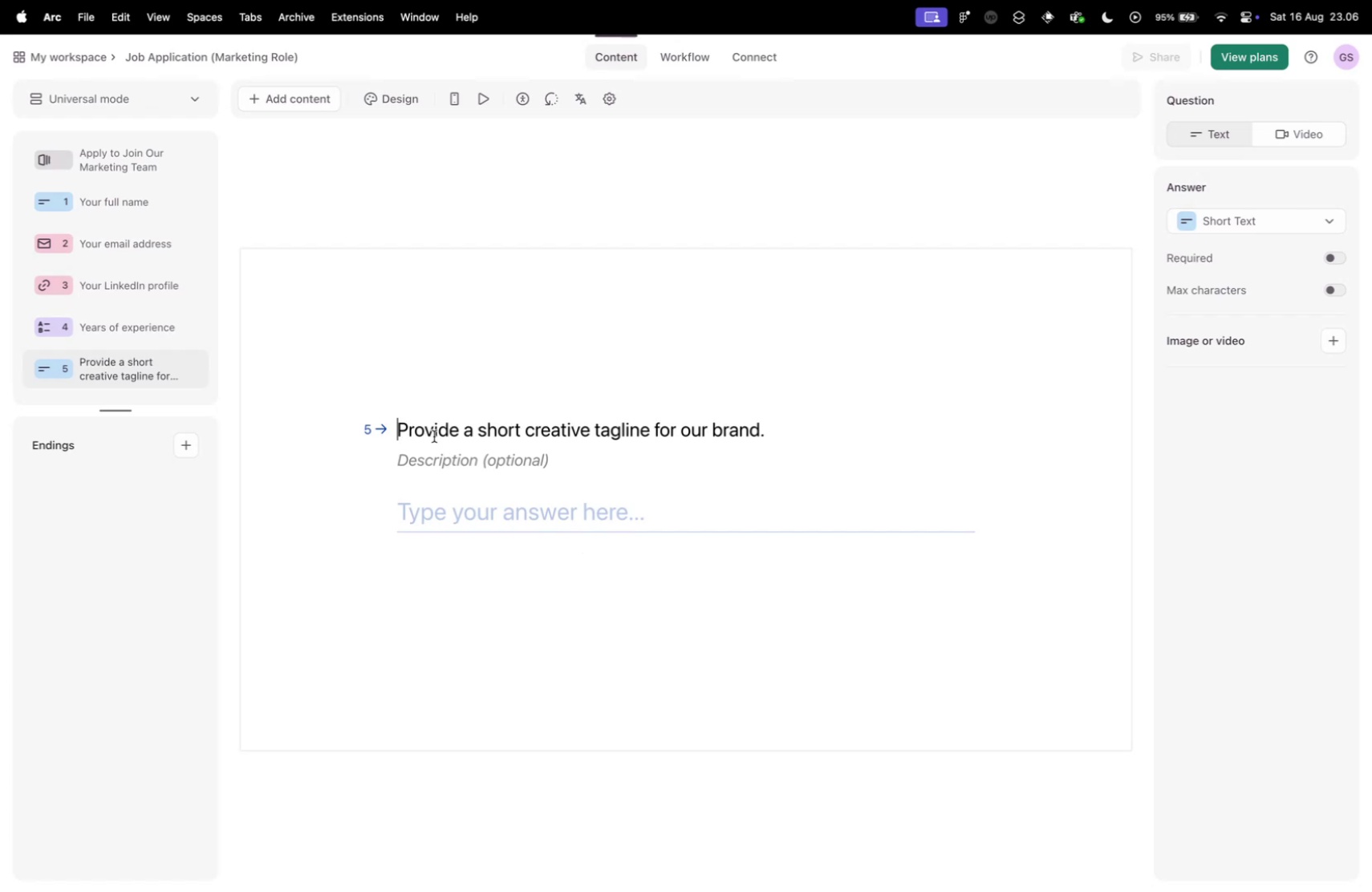 
key(Control+Tab)
 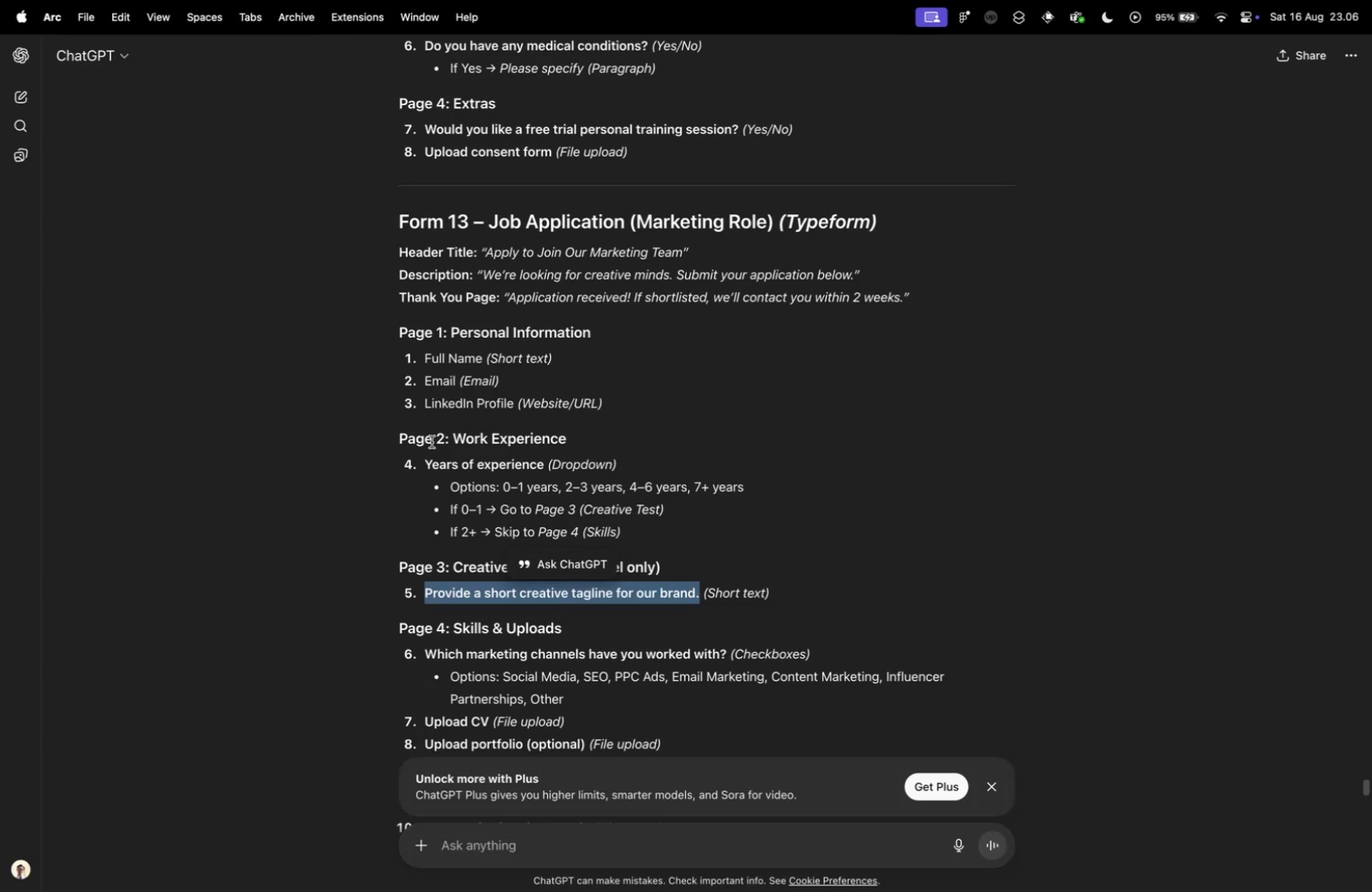 
key(Control+ControlLeft)
 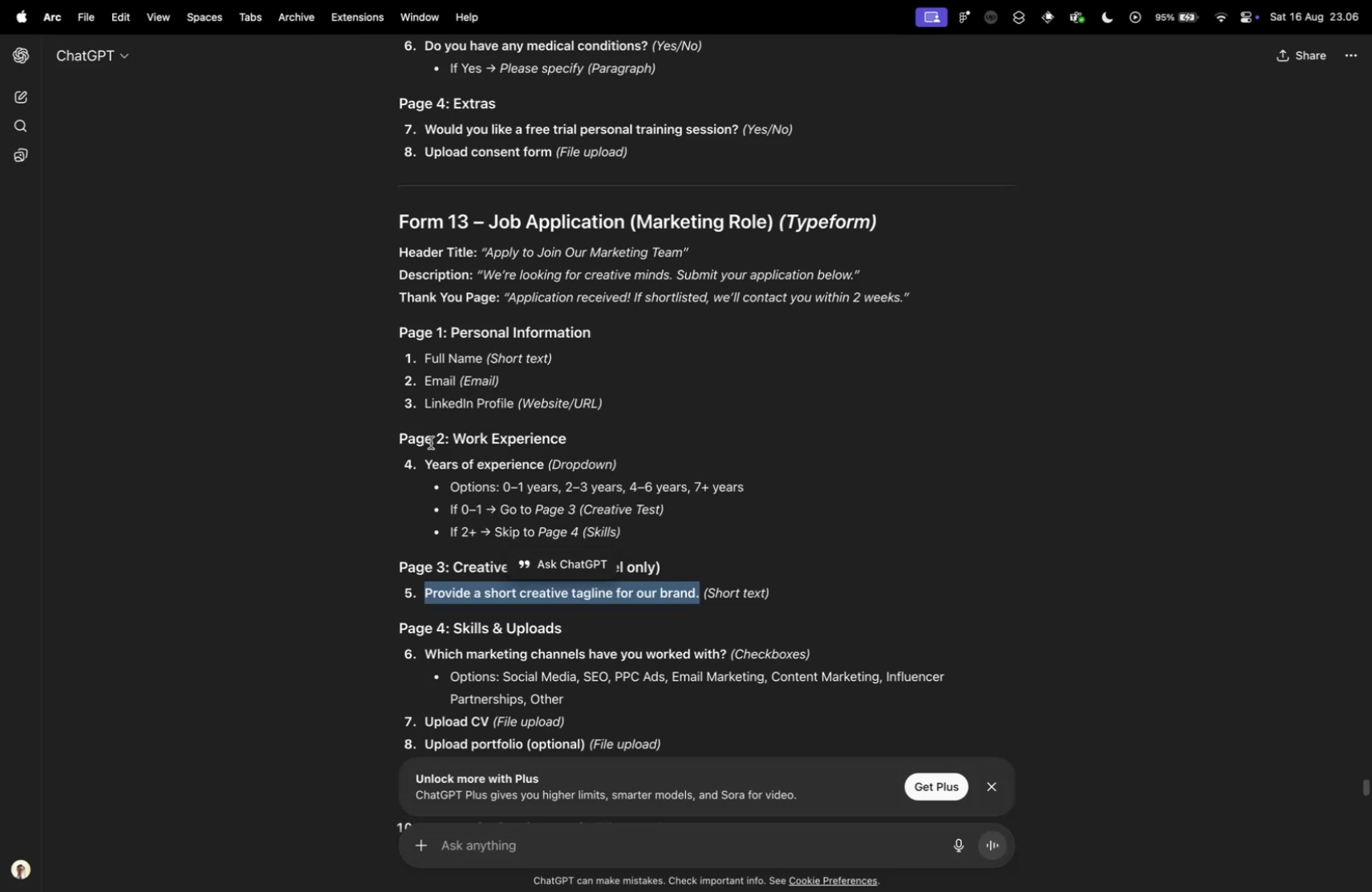 
key(Control+Tab)
 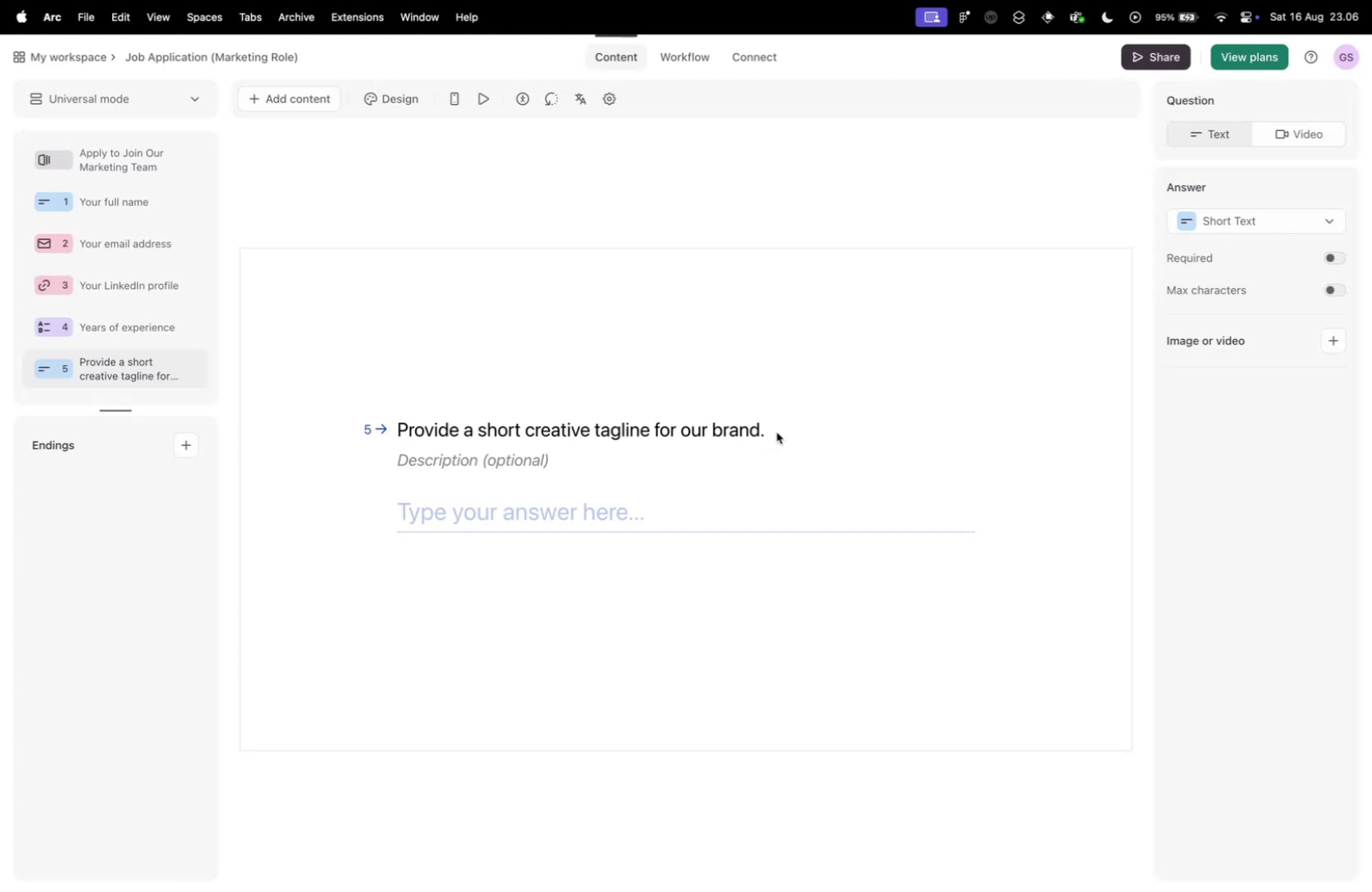 
double_click([763, 428])
 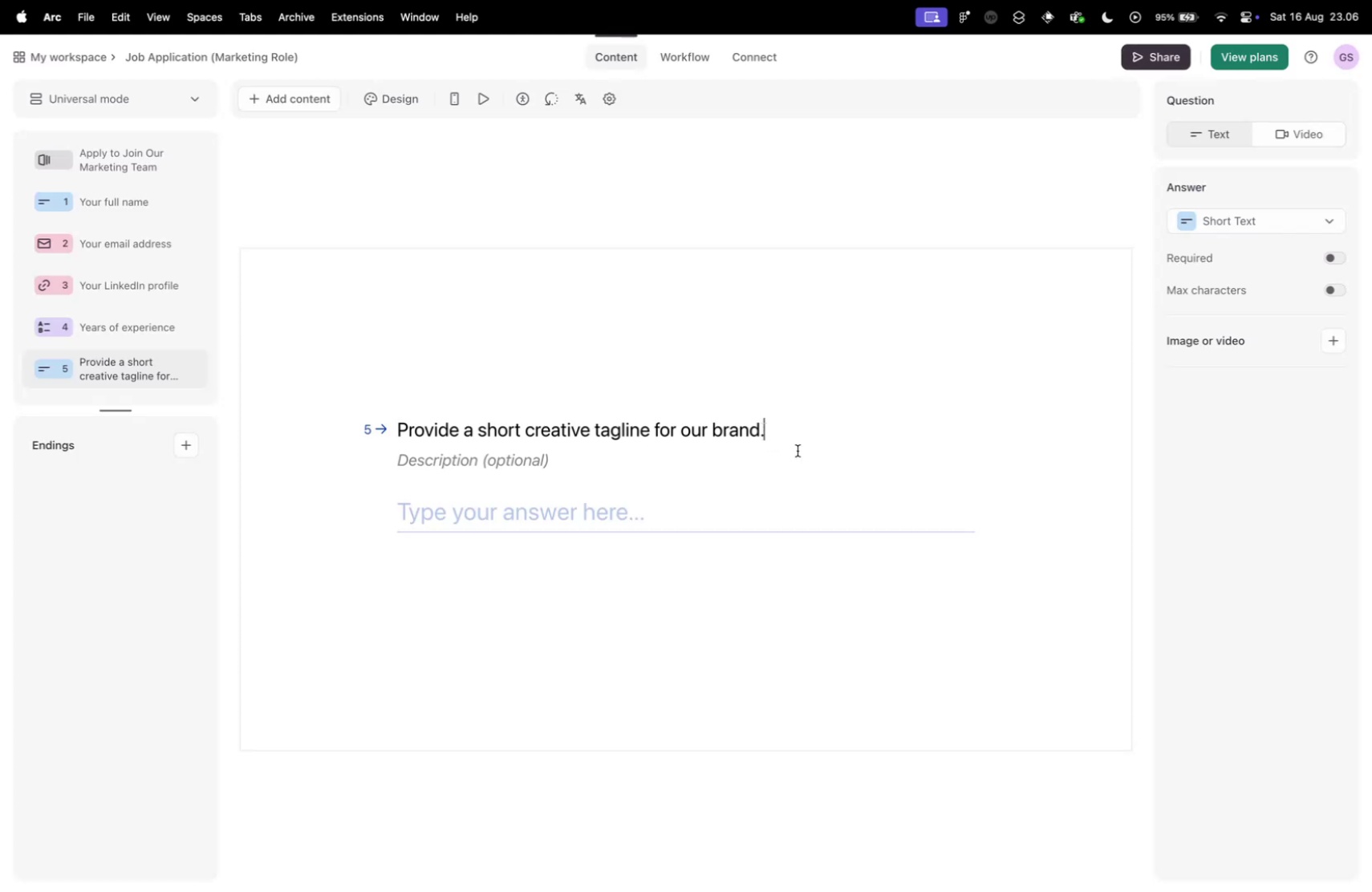 
key(Backspace)
 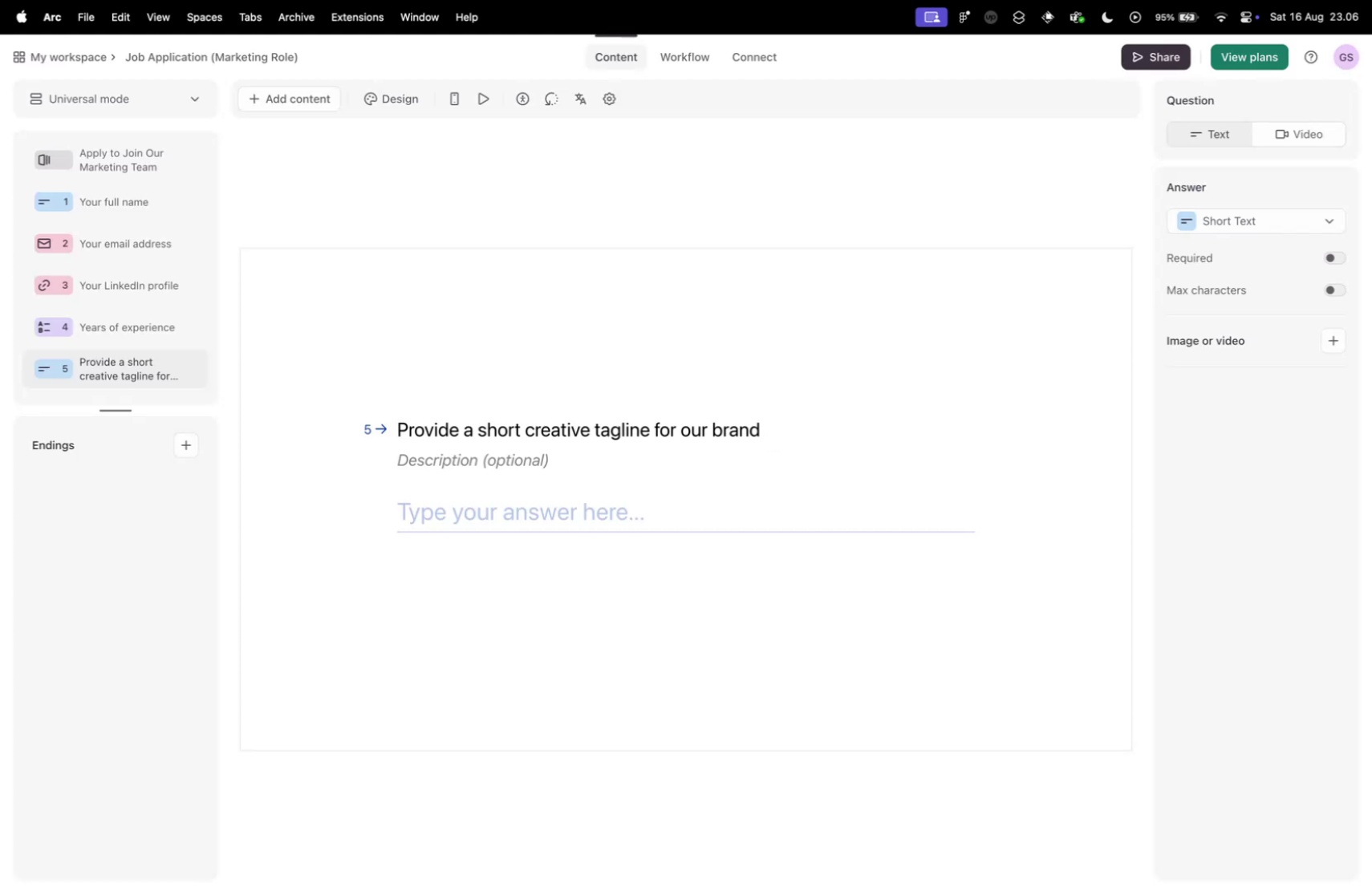 
key(Control+ControlLeft)
 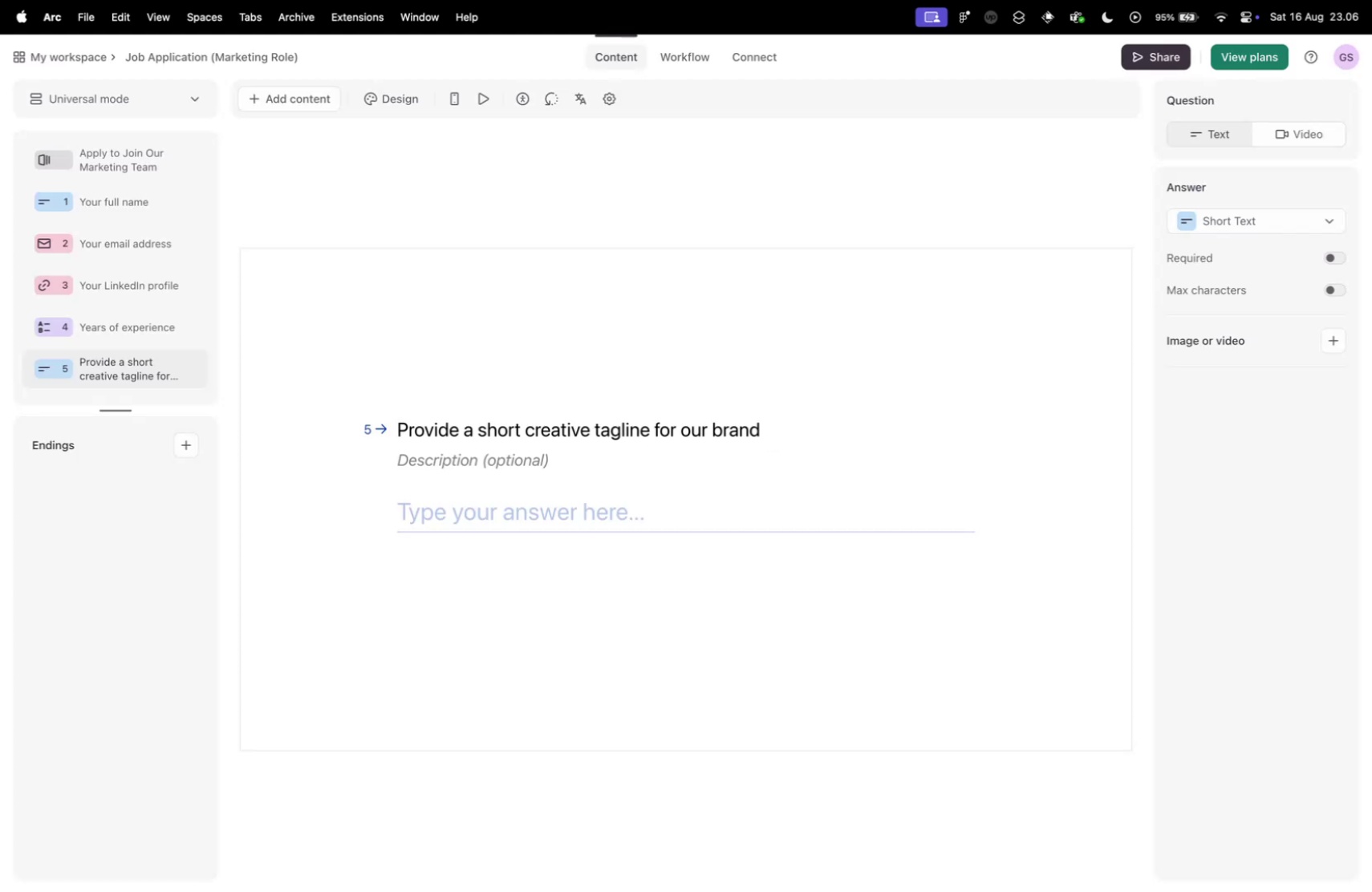 
key(Control+Tab)
 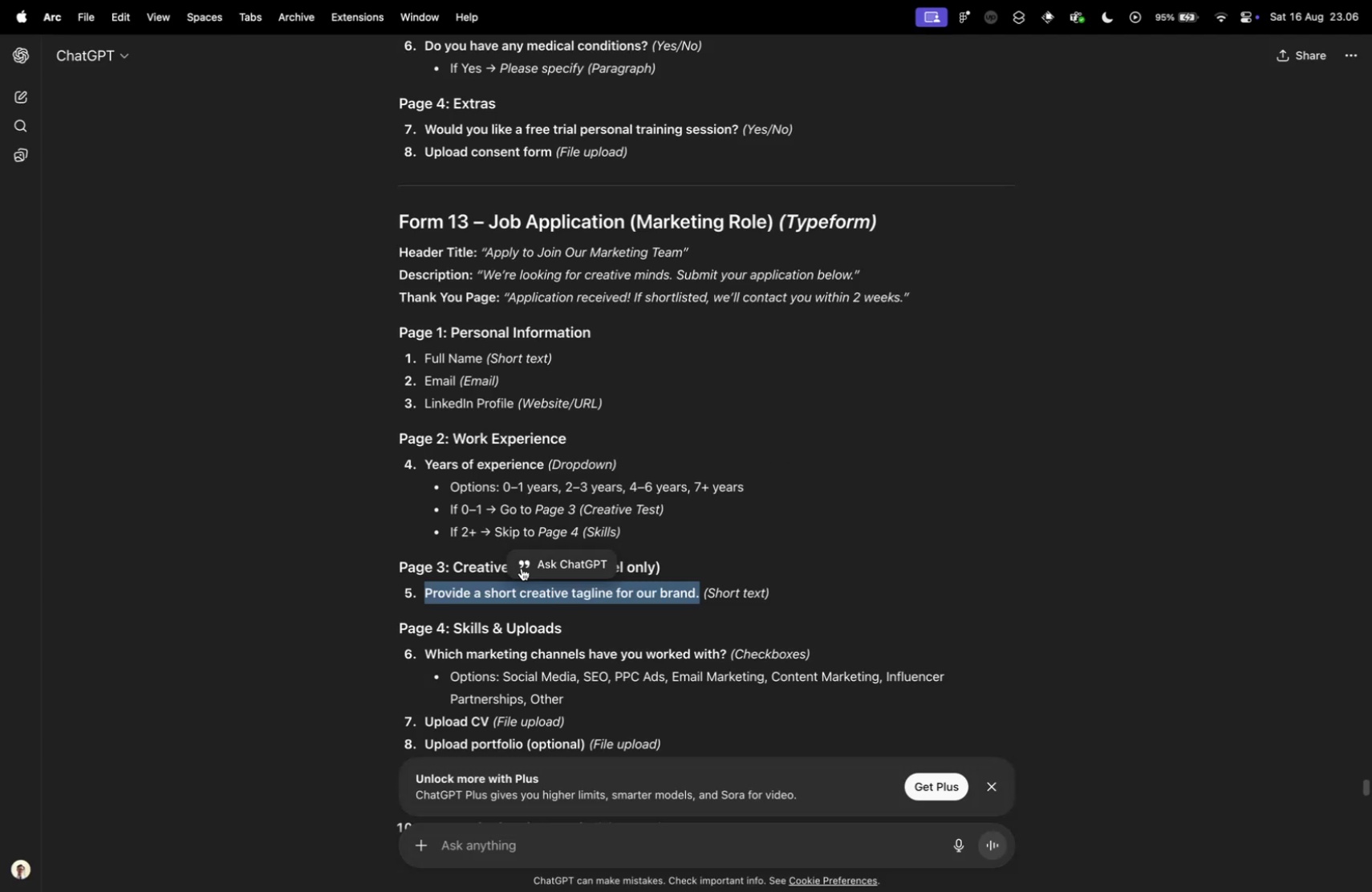 
left_click([408, 607])
 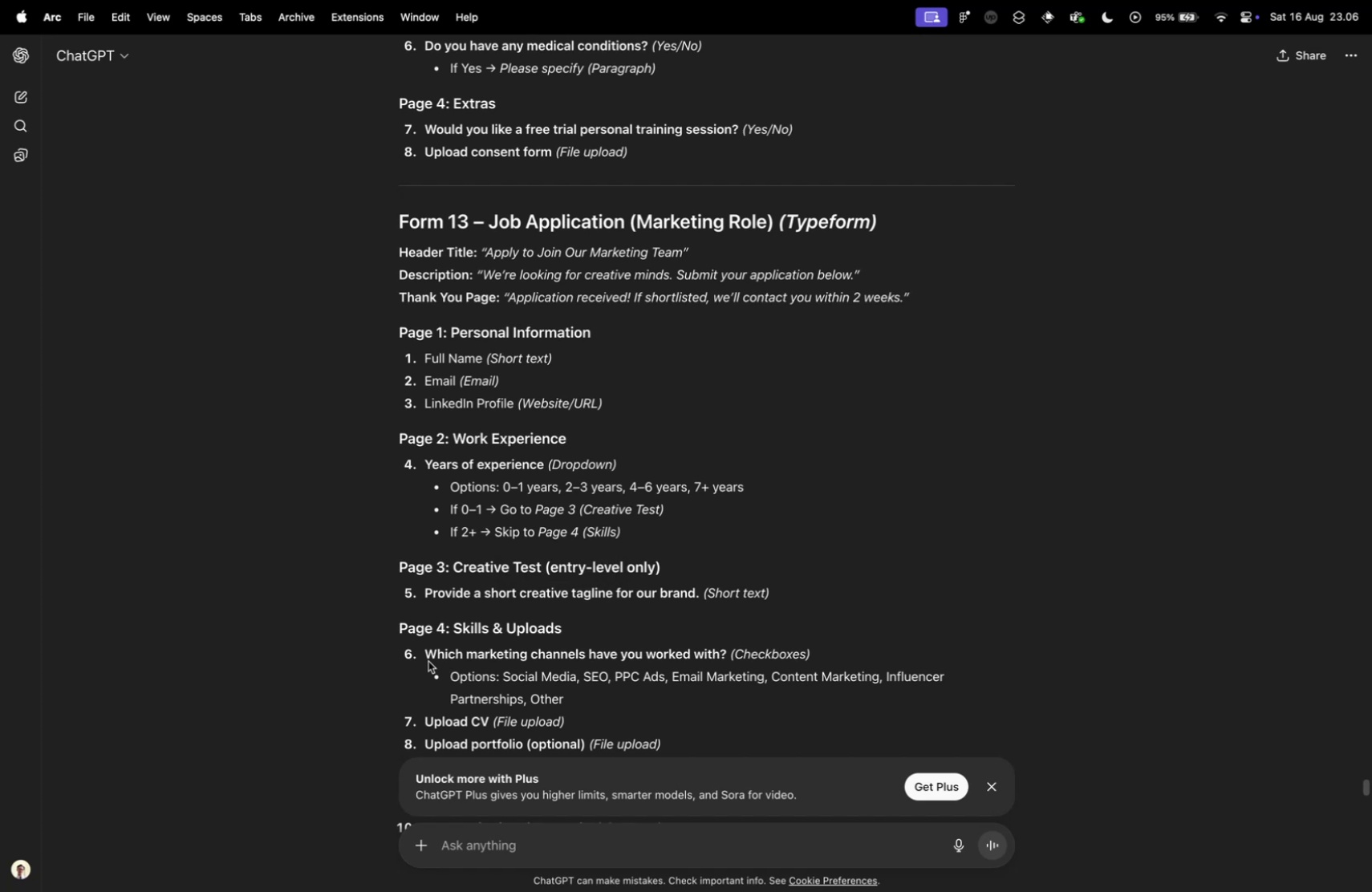 
left_click_drag(start_coordinate=[424, 651], to_coordinate=[726, 648])
 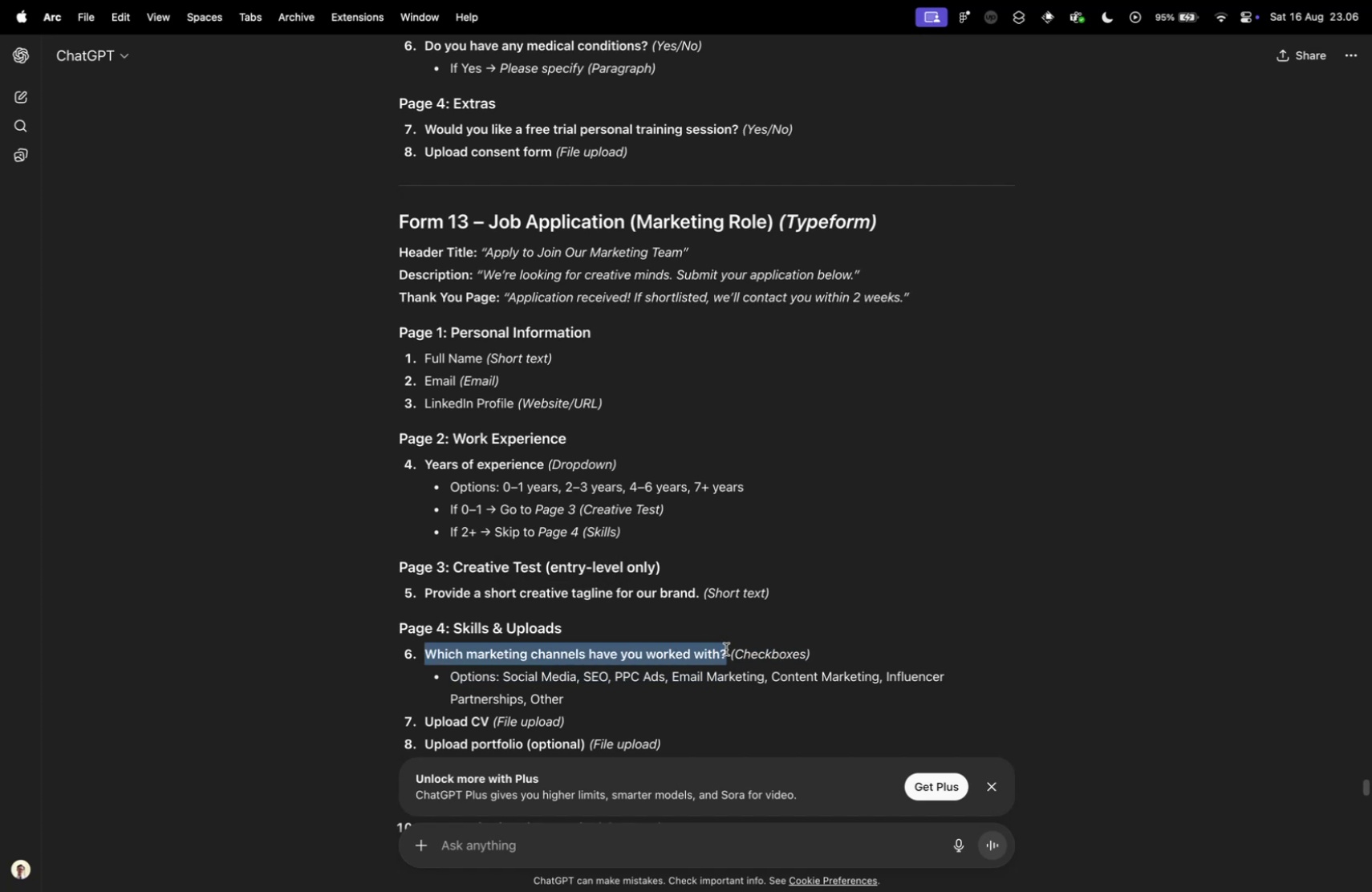 
key(Meta+CommandLeft)
 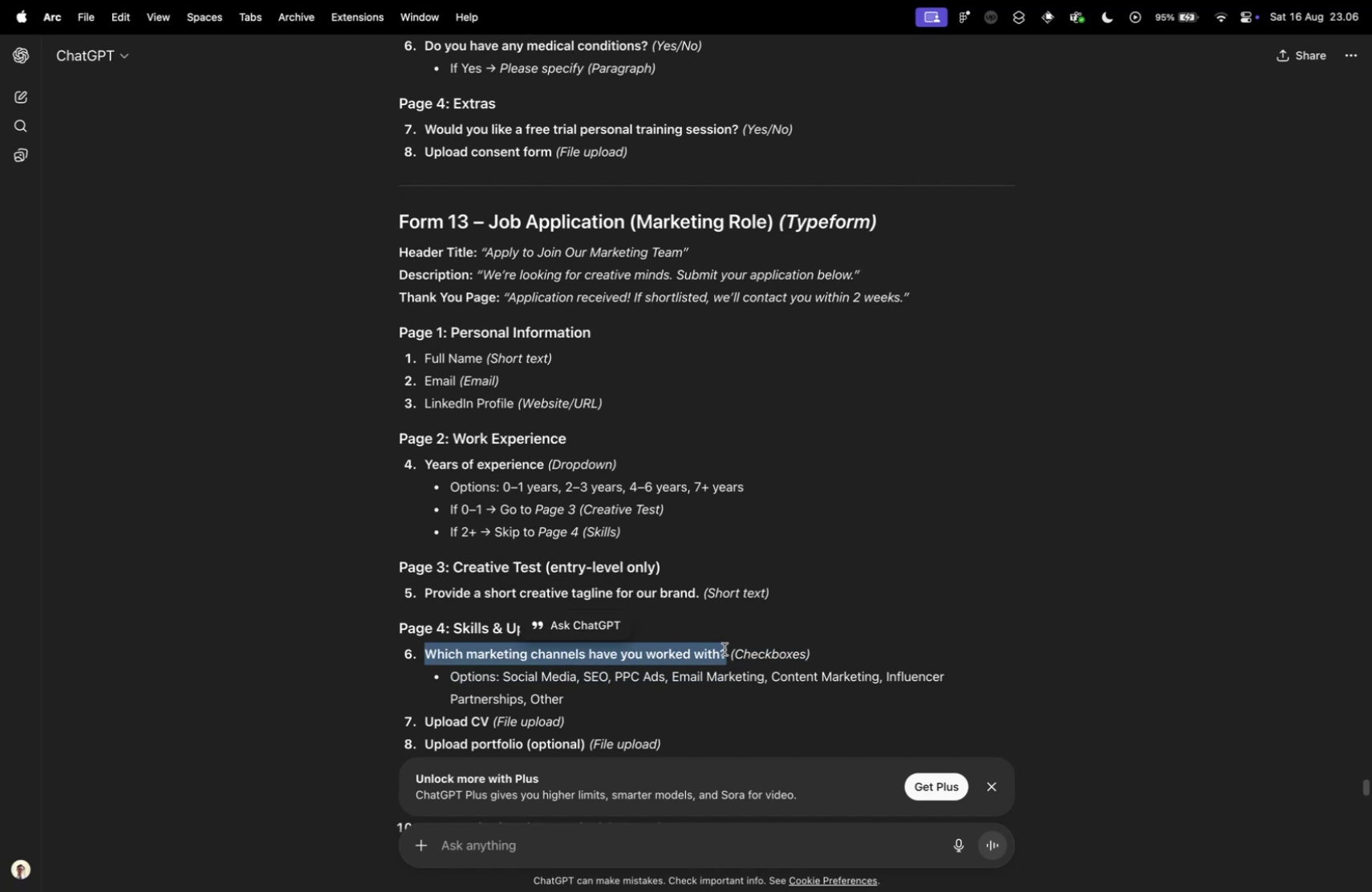 
key(Meta+C)
 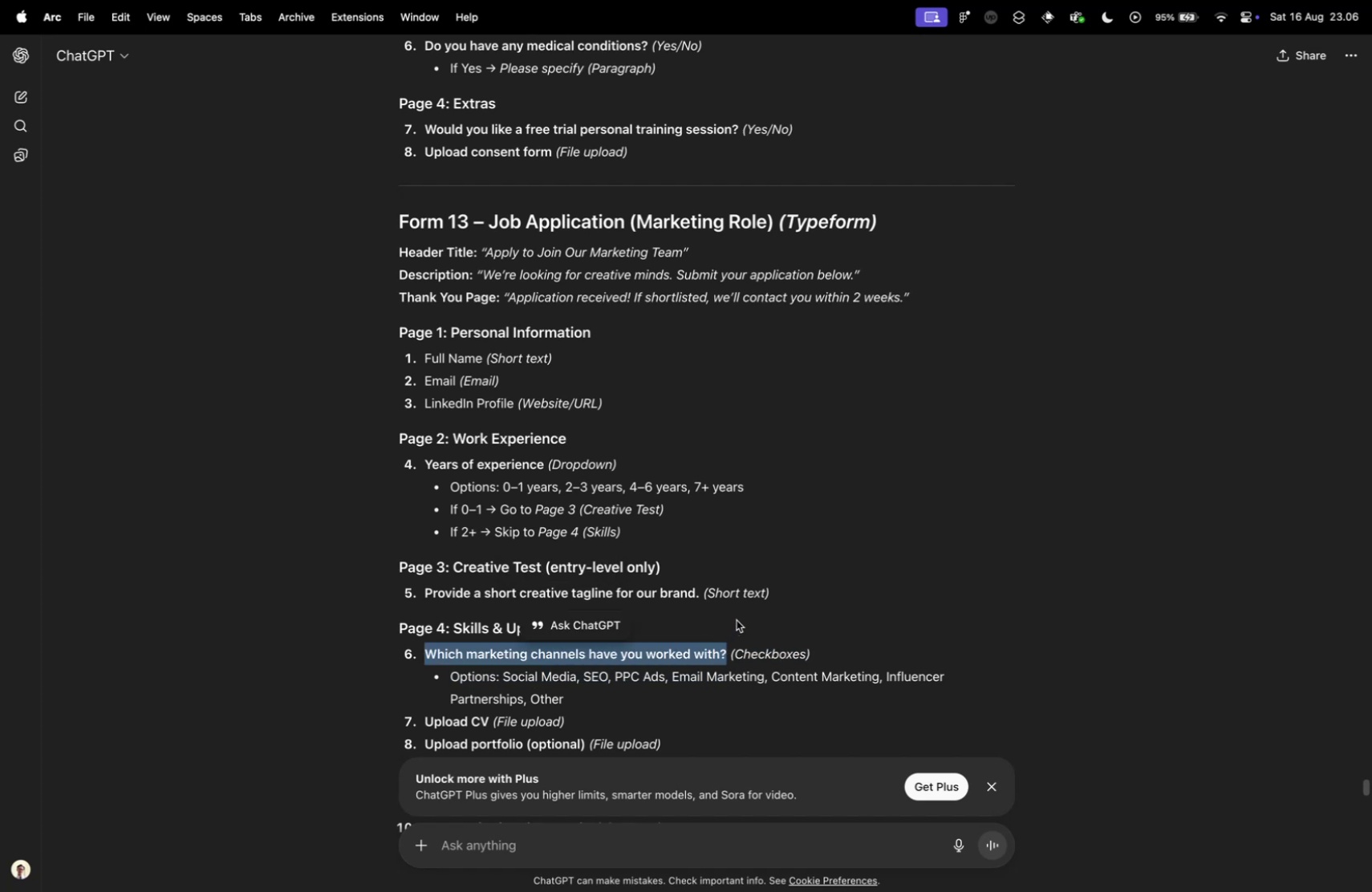 
key(Control+ControlLeft)
 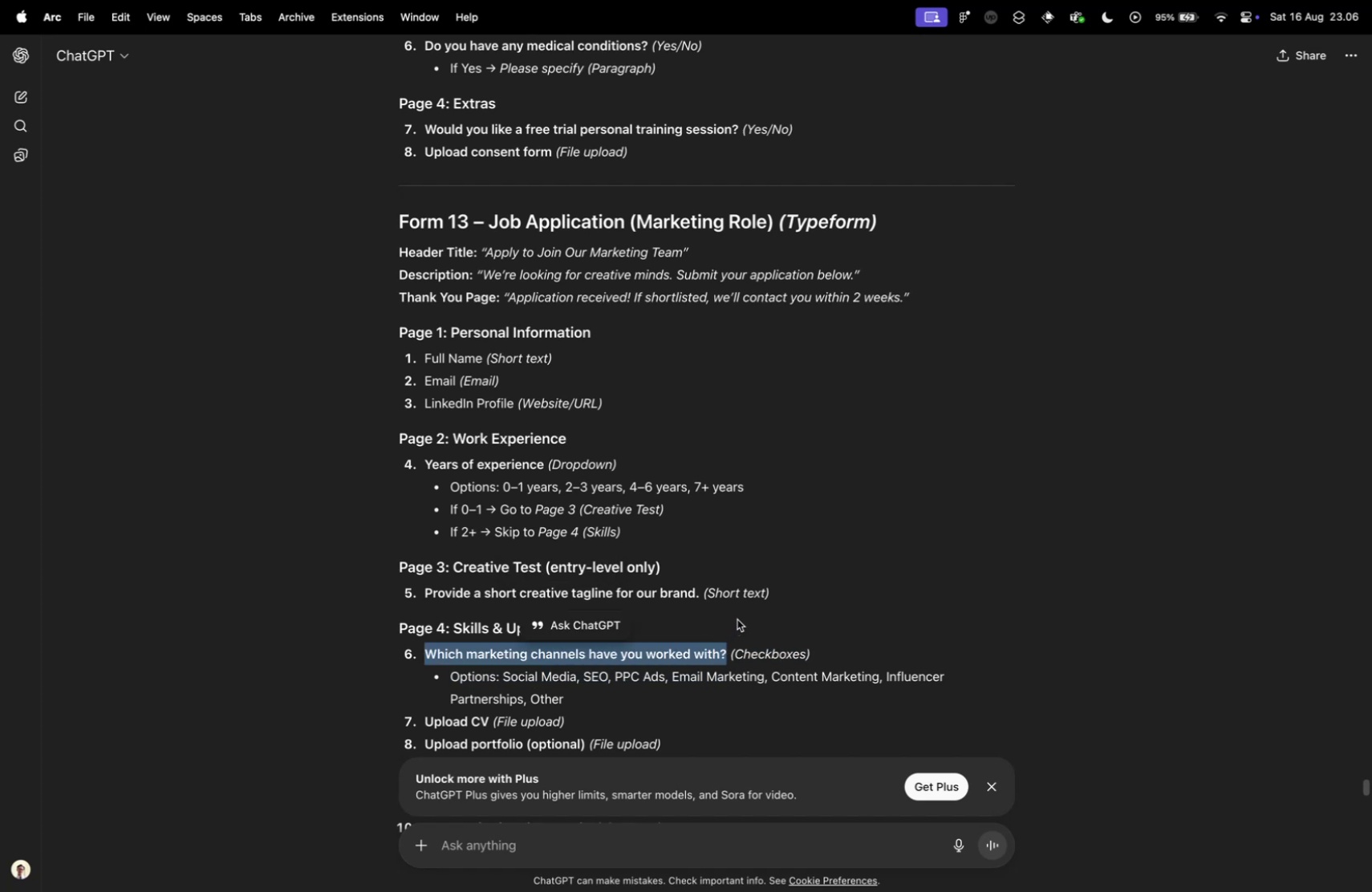 
key(Control+Tab)
 